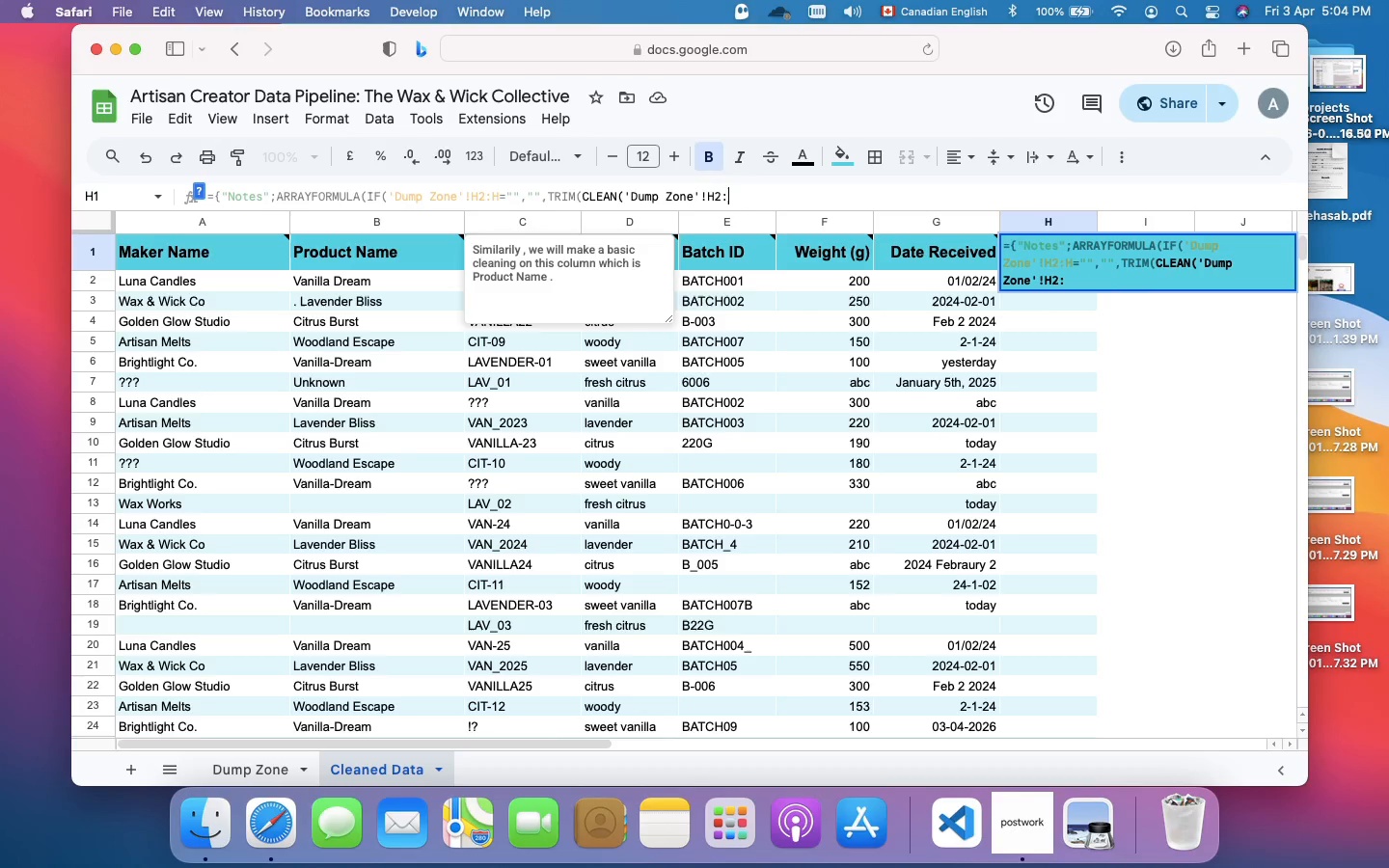 
key(Shift+H)
 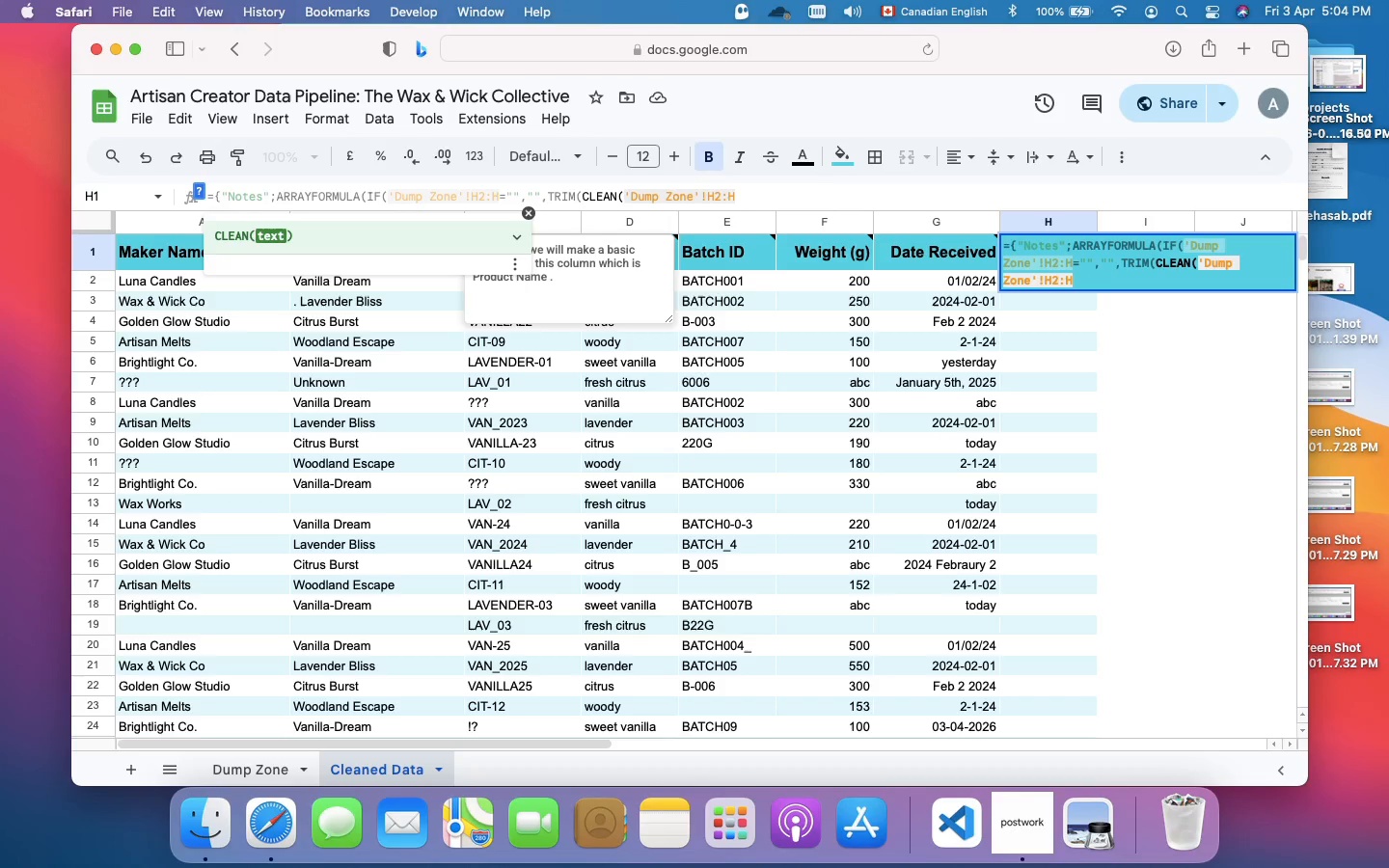 
wait(5.72)
 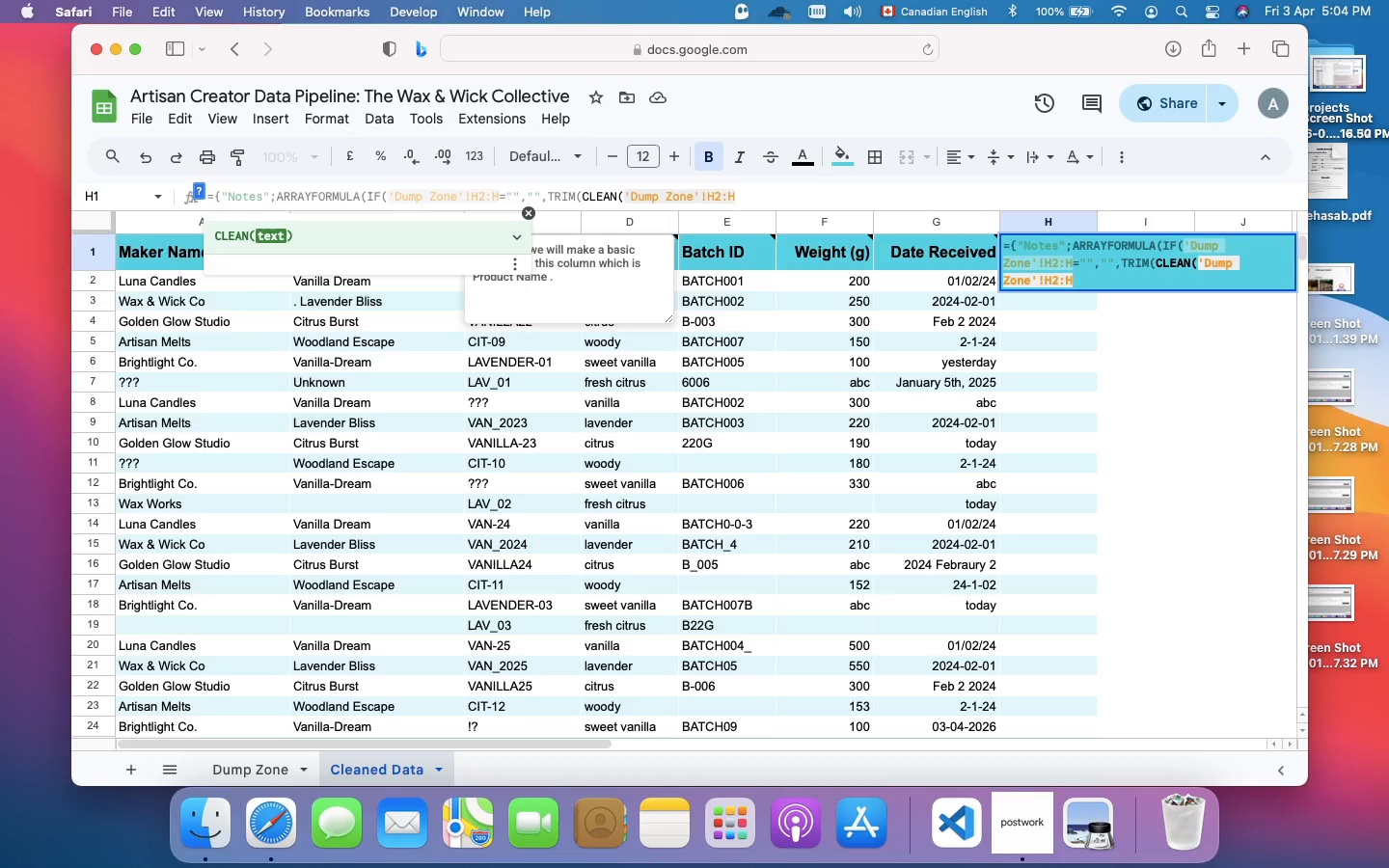 
type())))
 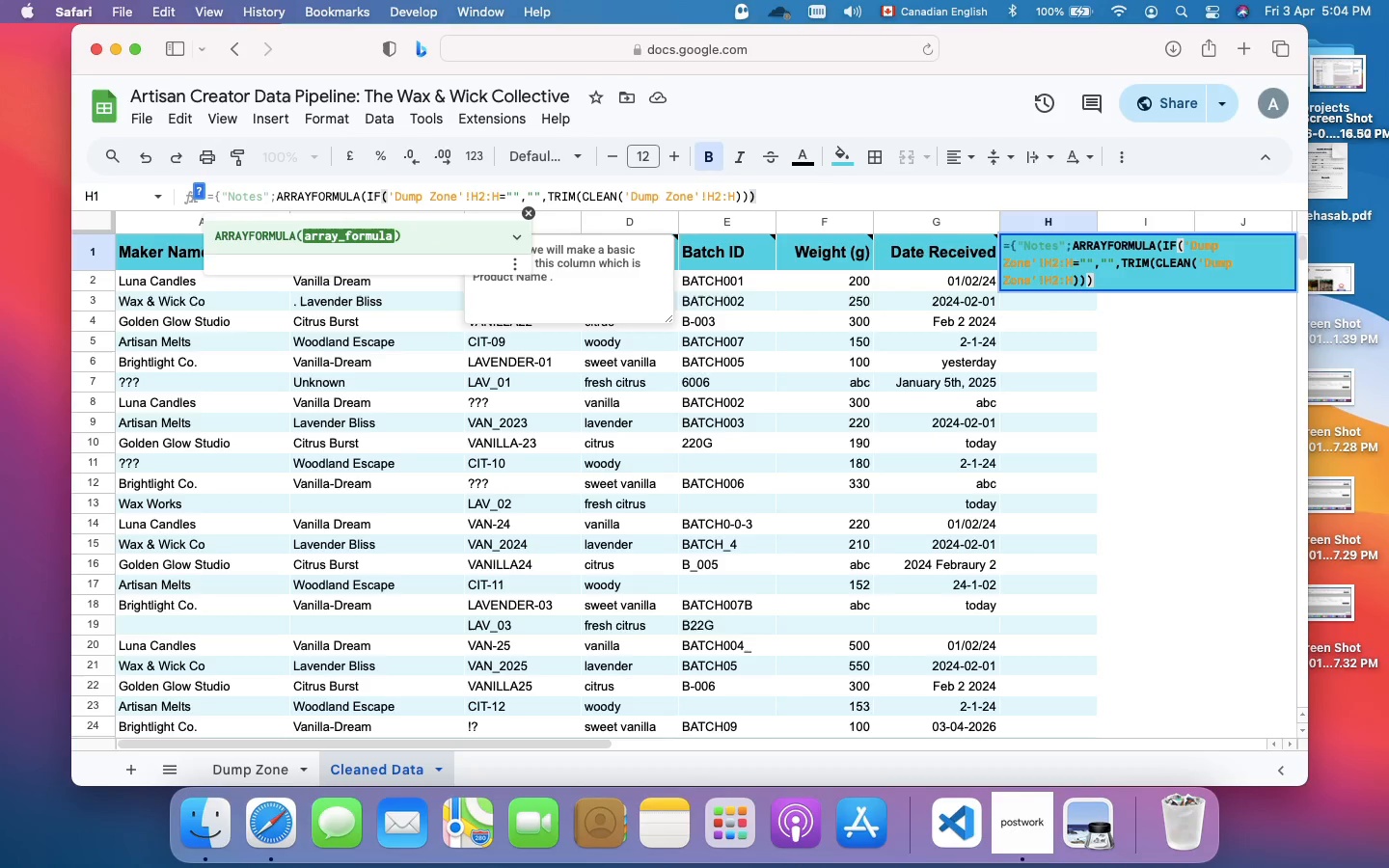 
key(Shift+0)
 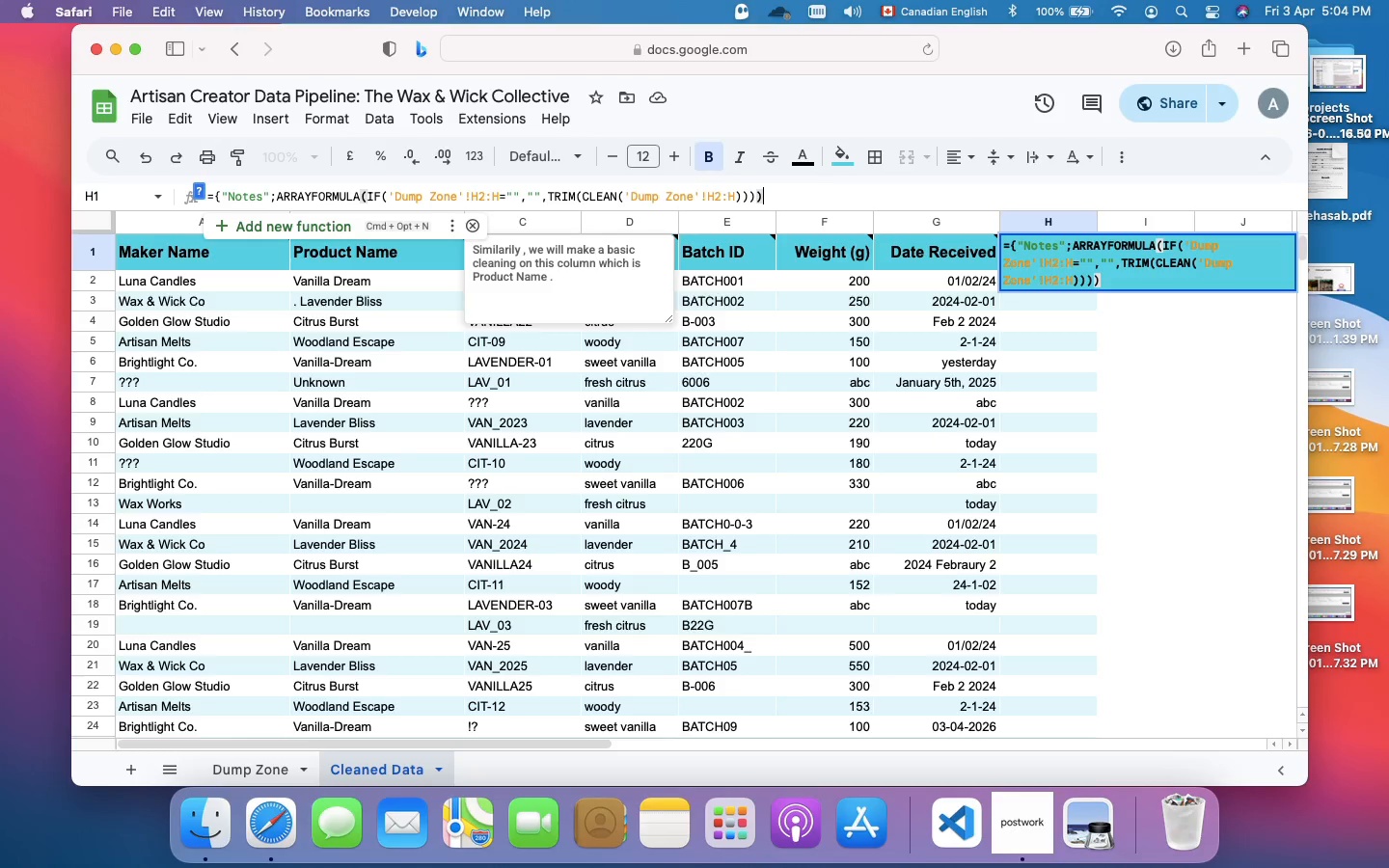 
key(Shift+BracketRight)
 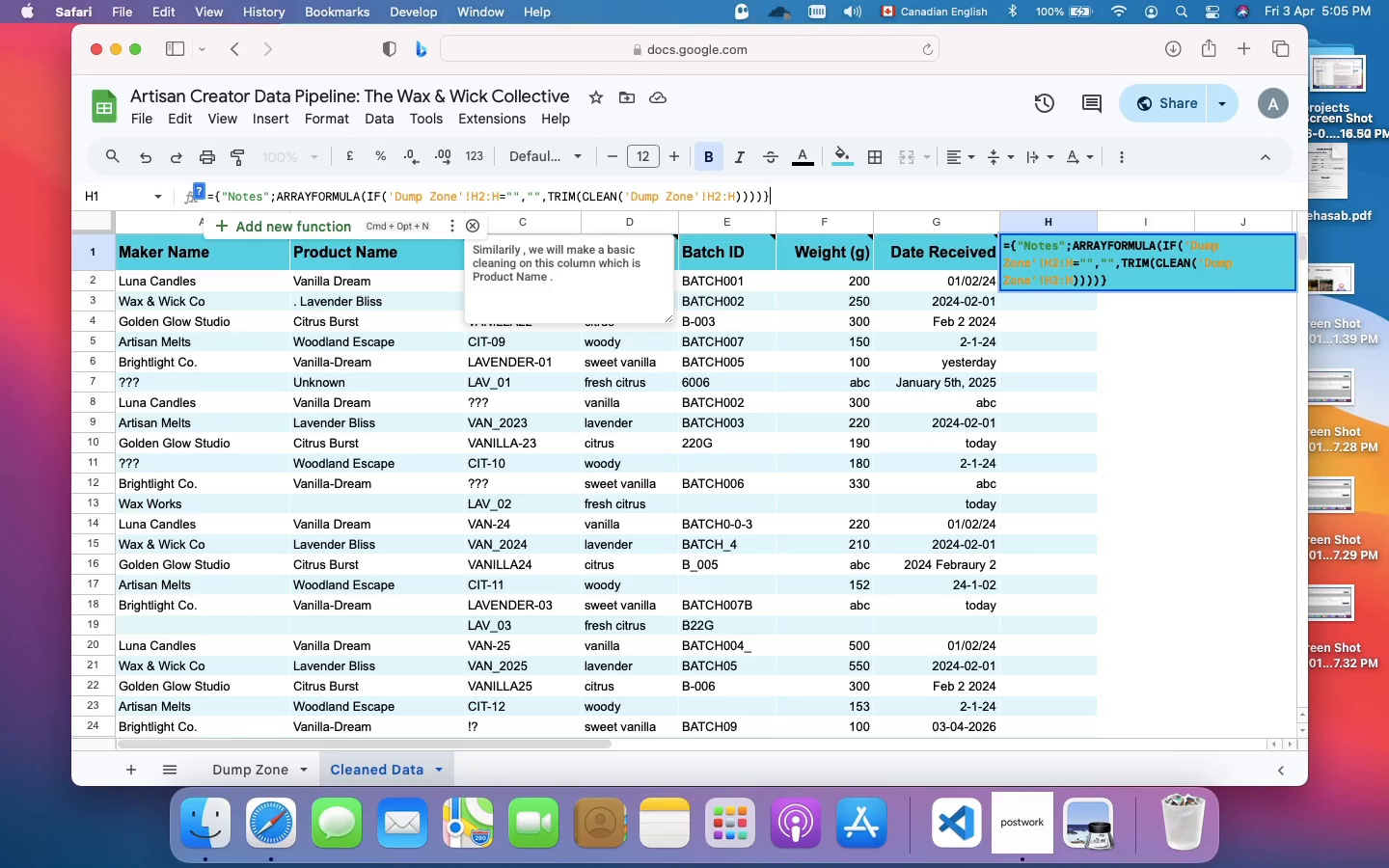 
key(Enter)
 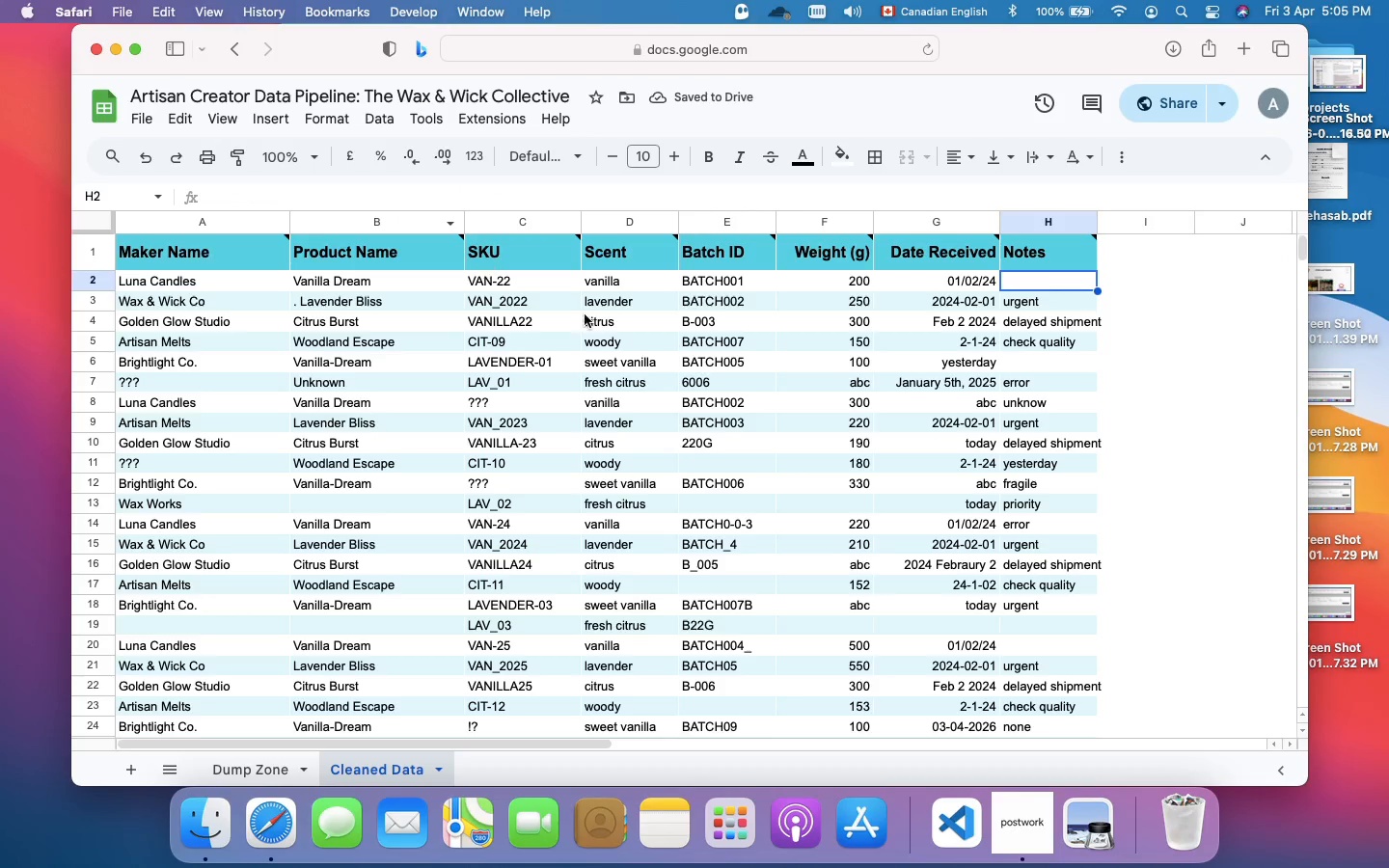 
wait(9.67)
 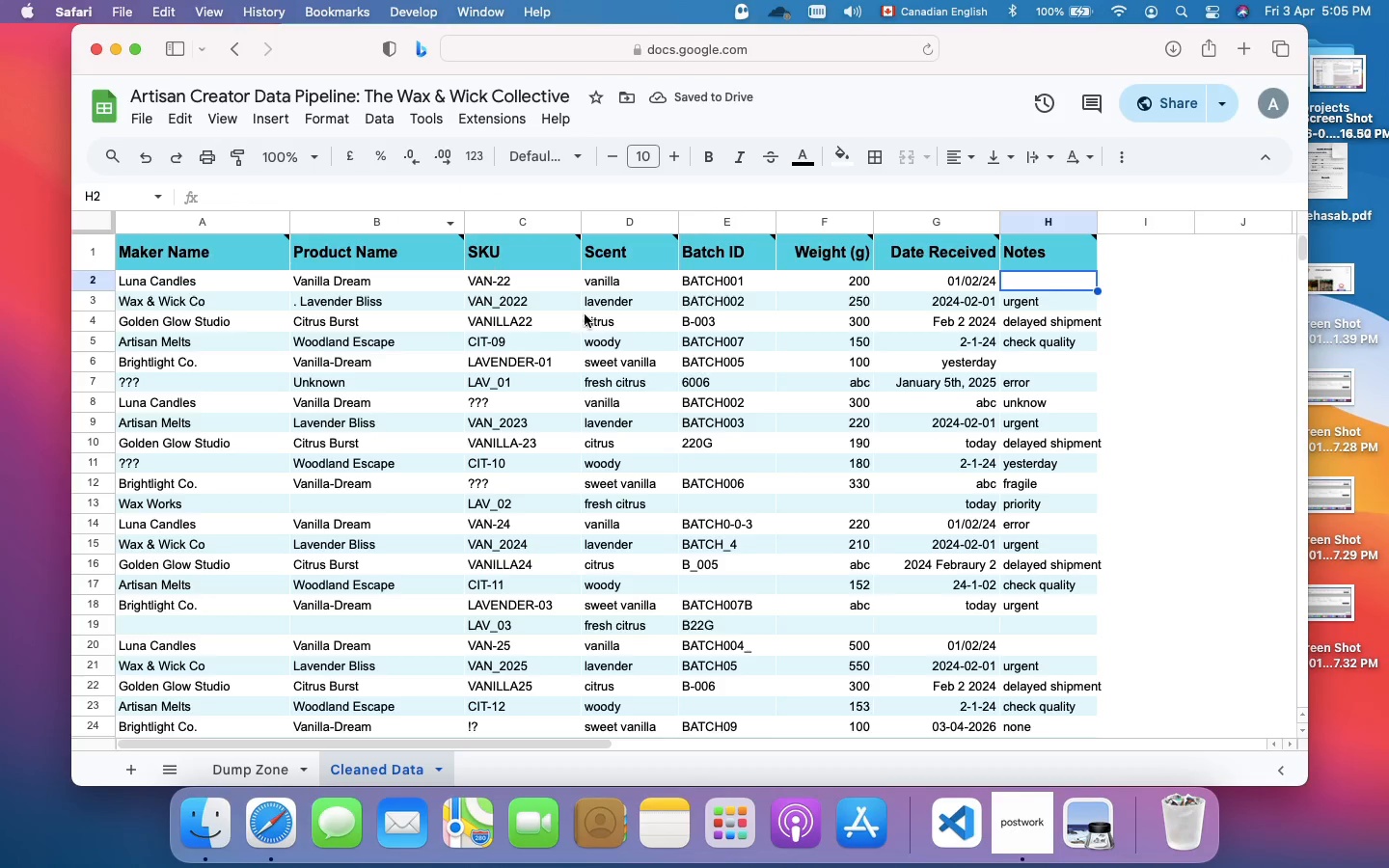 
left_click([1044, 216])
 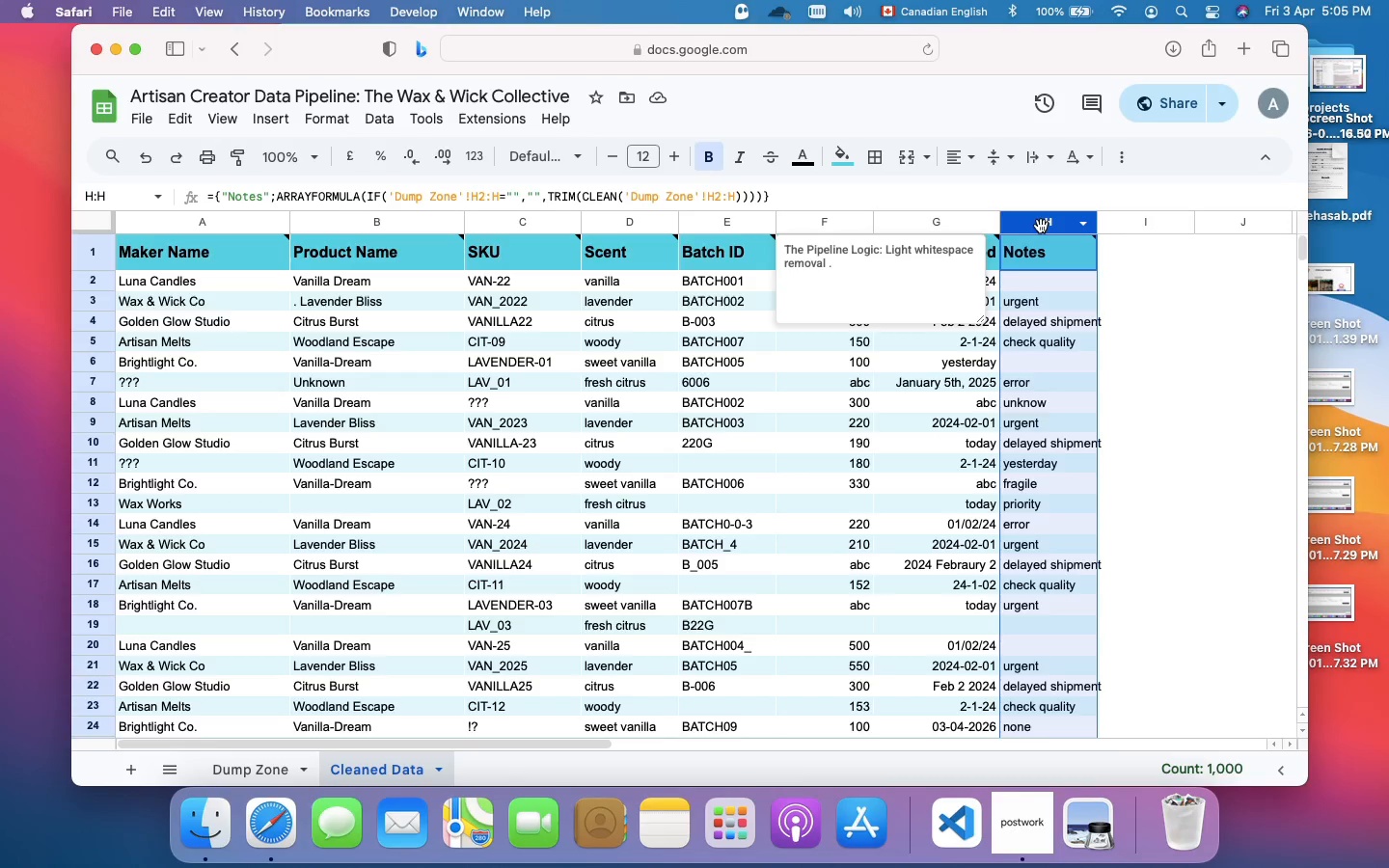 
right_click([1041, 226])
 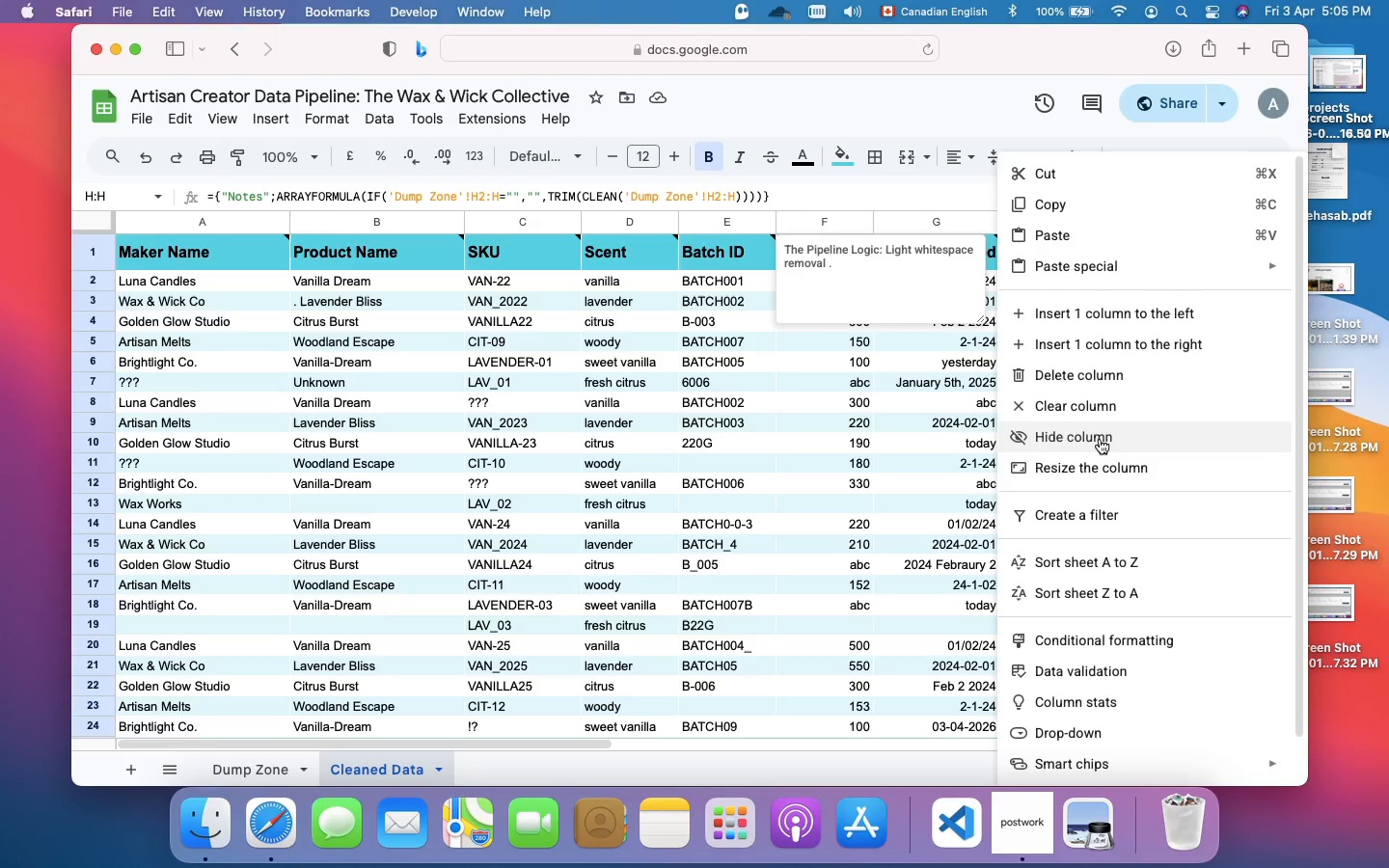 
left_click([1101, 470])
 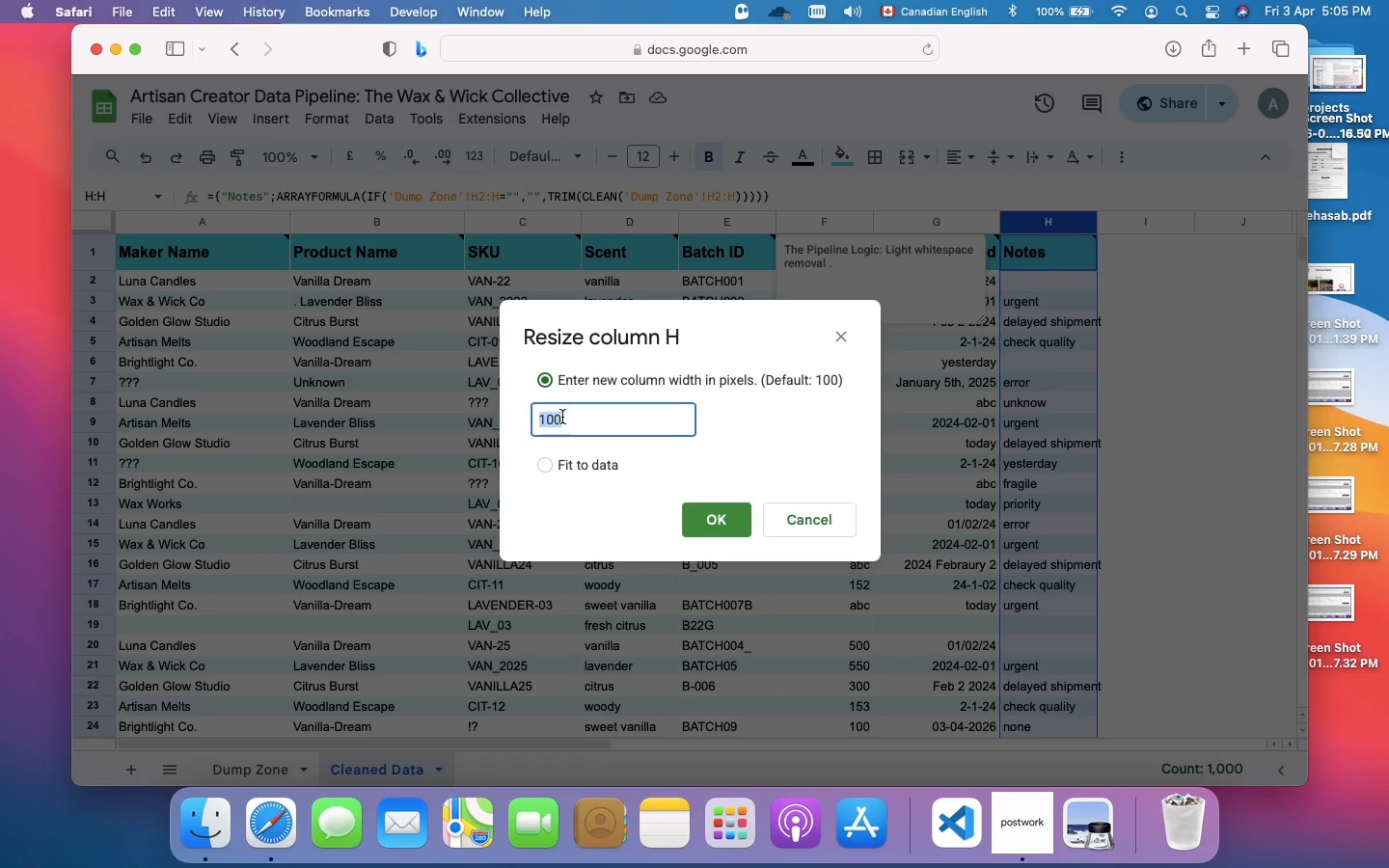 
left_click([553, 417])
 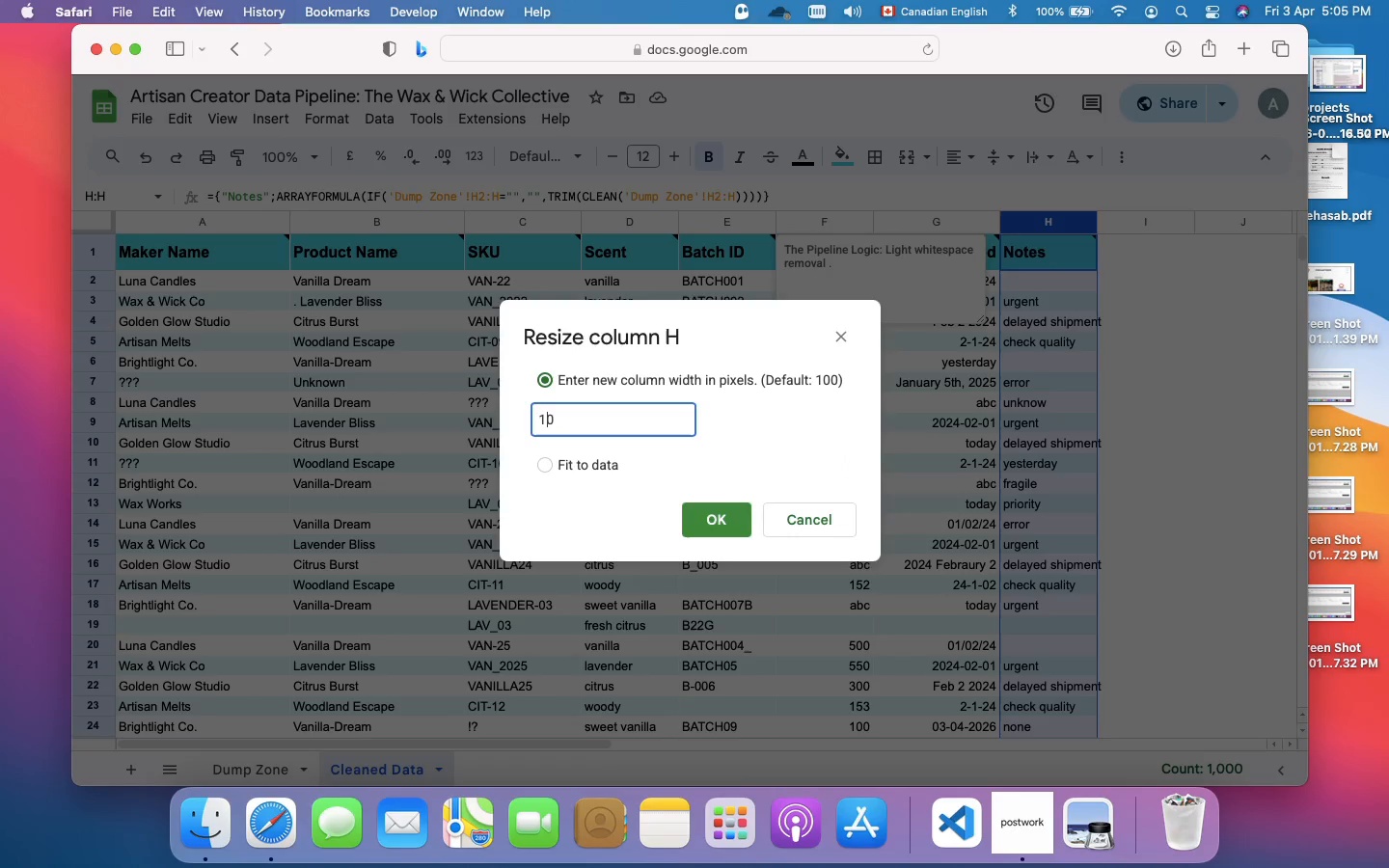 
key(Backspace)
 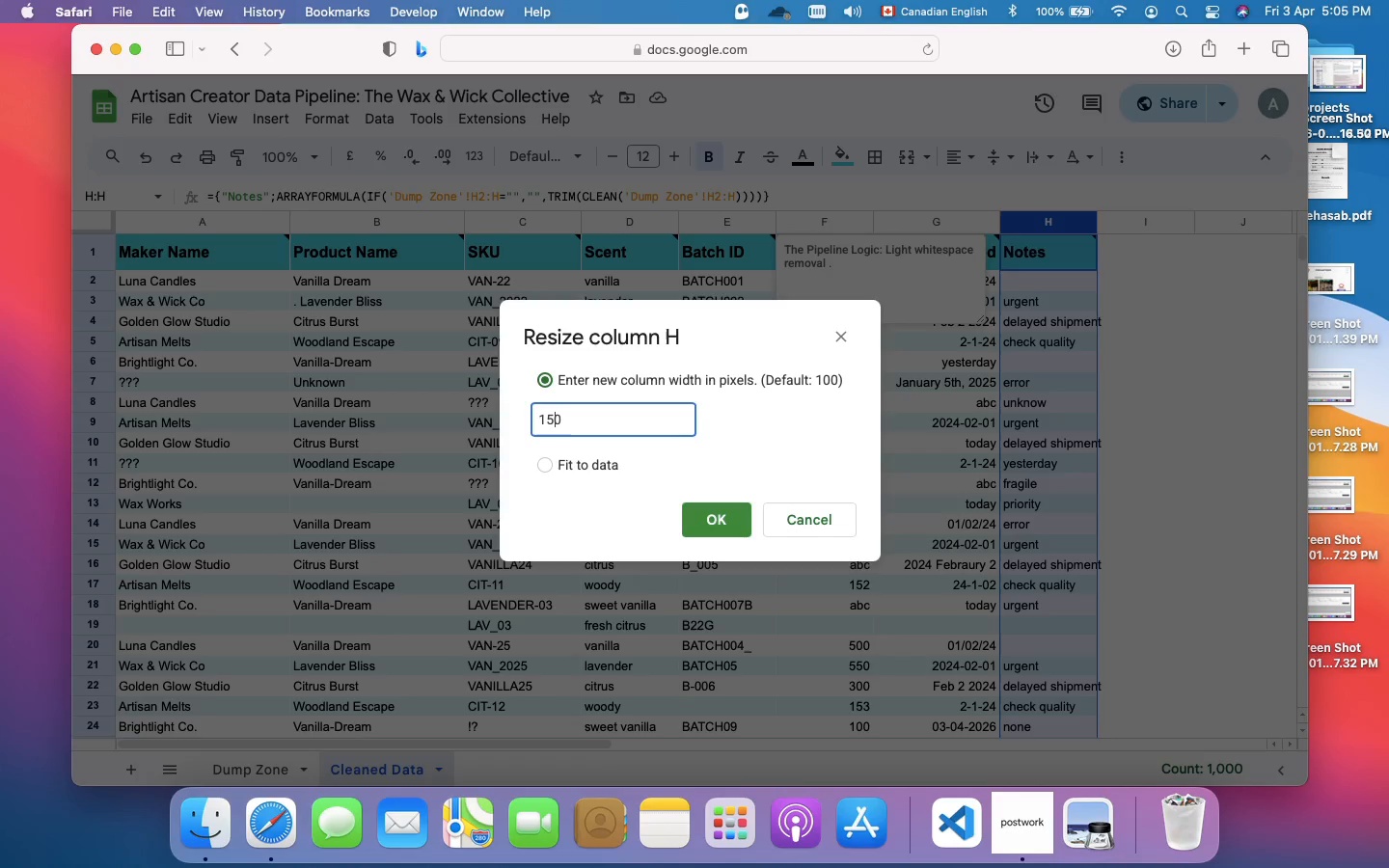 
key(5)
 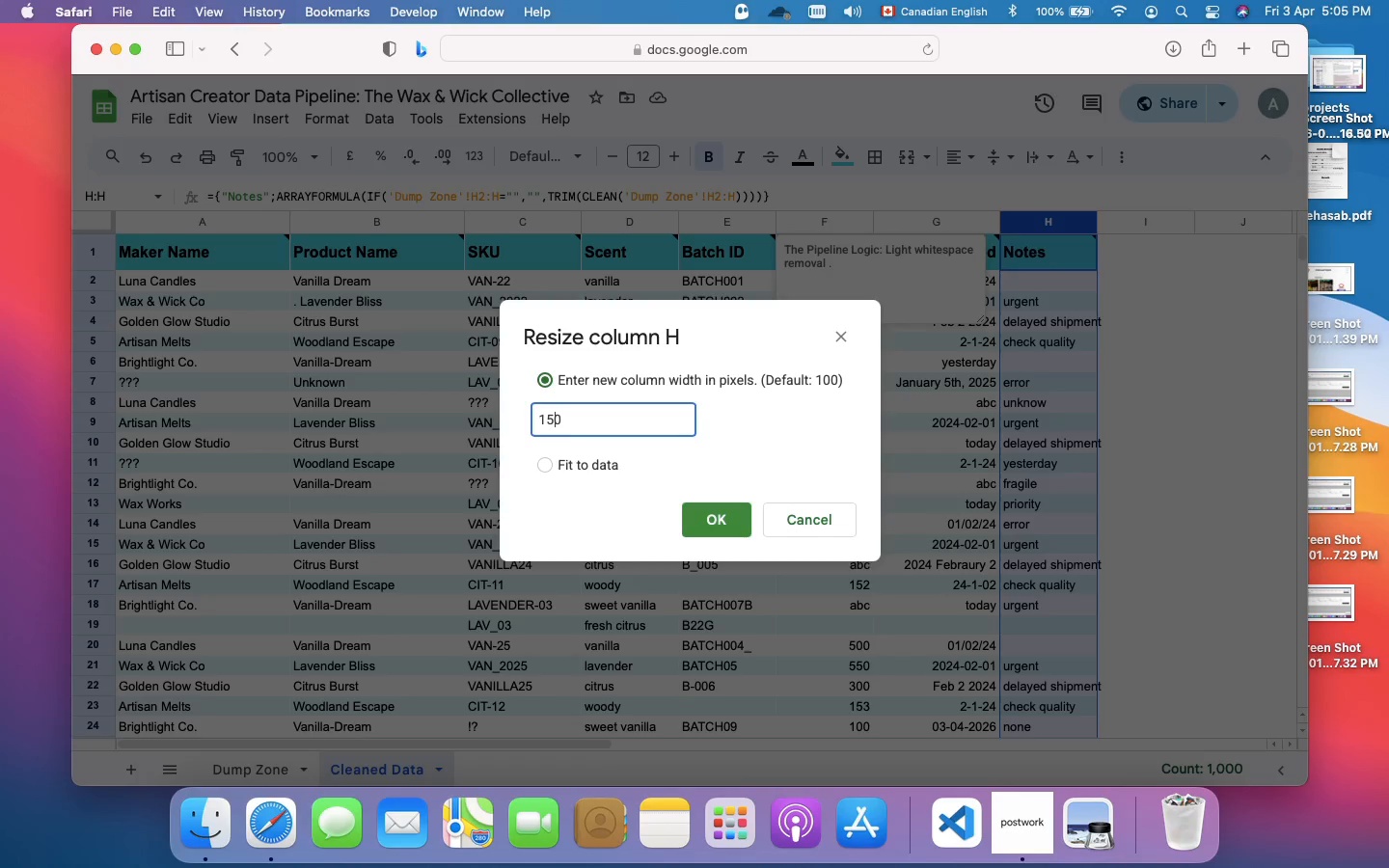 
key(Enter)
 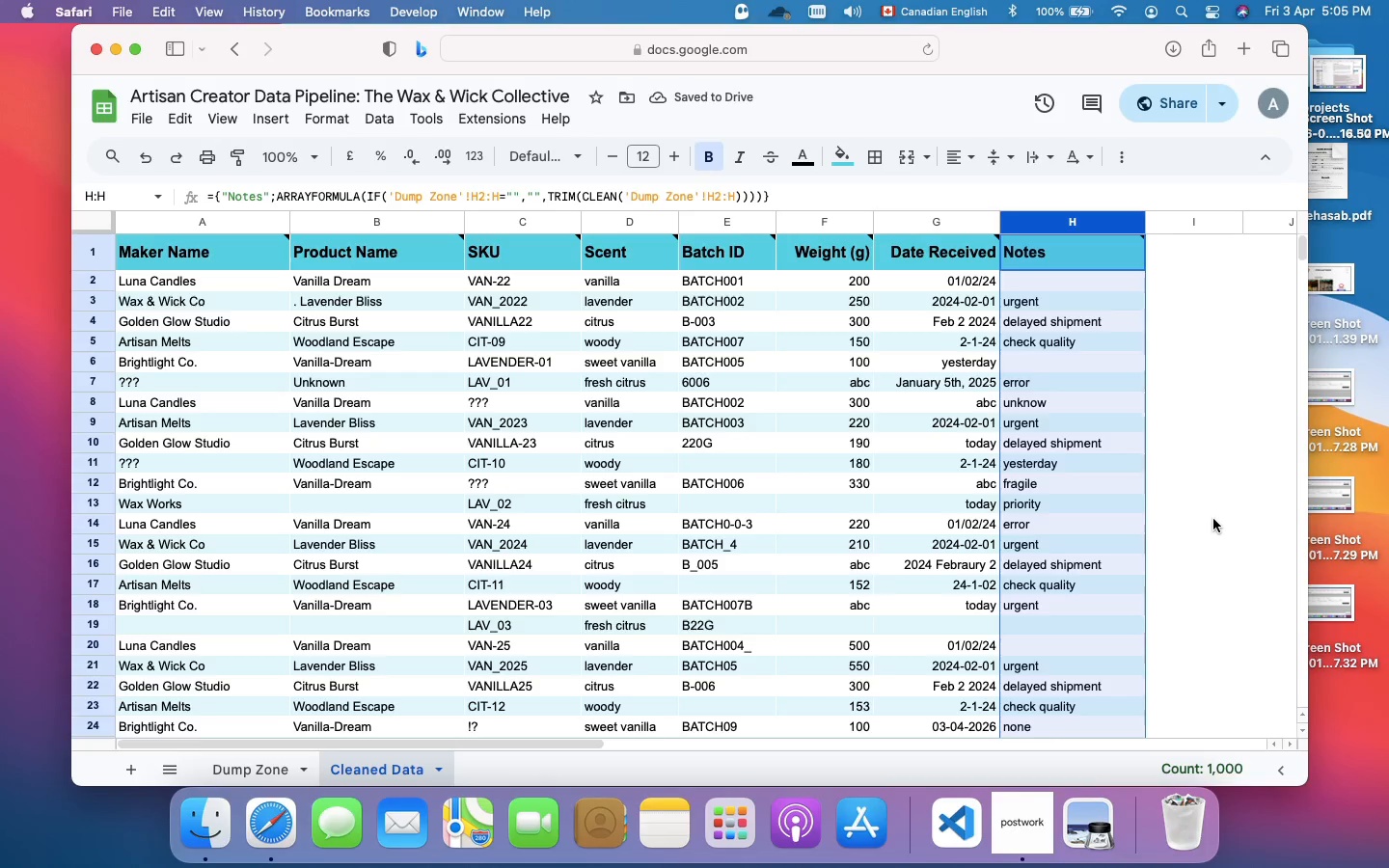 
wait(6.31)
 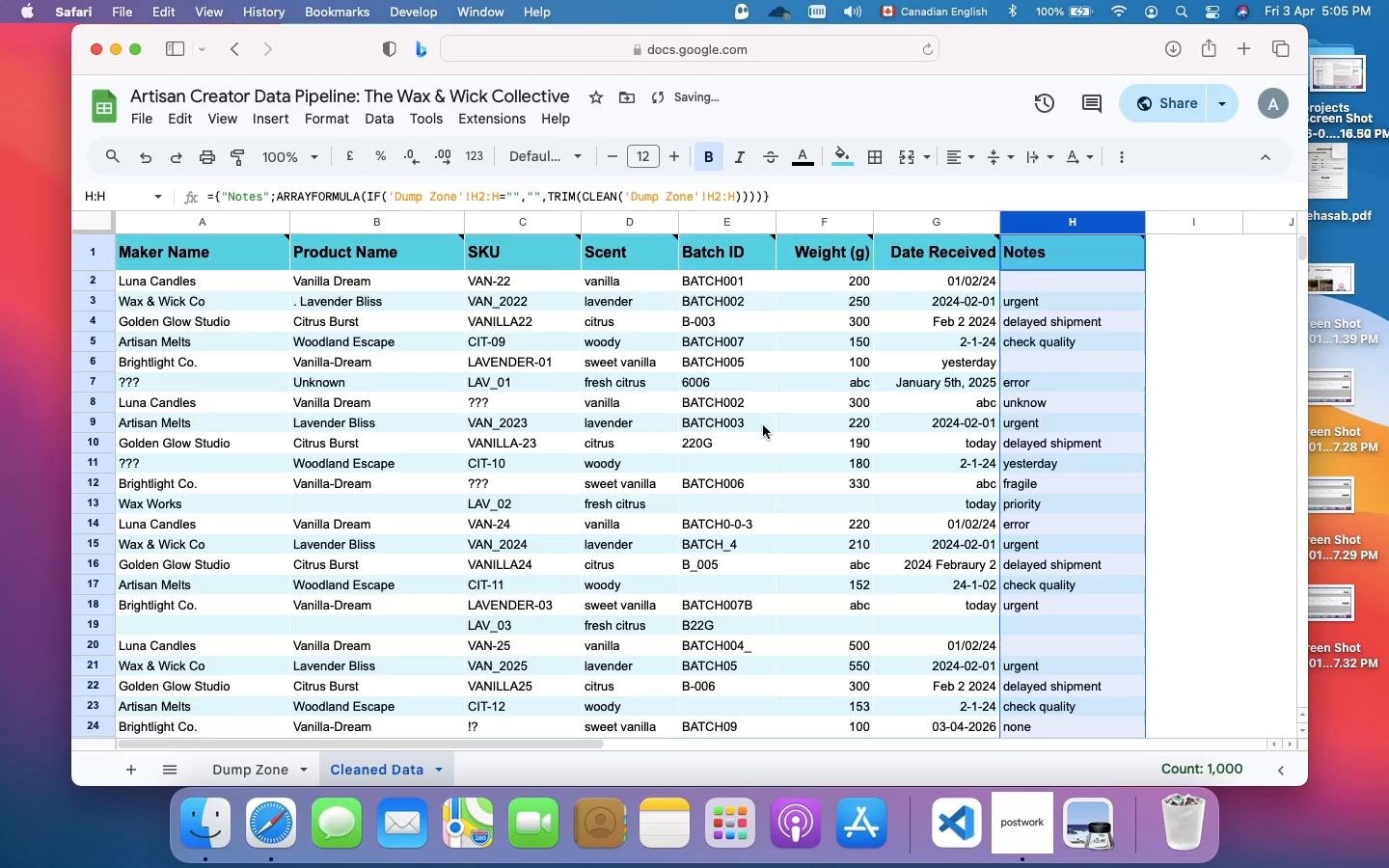 
scroll: coordinate [1213, 519], scroll_direction: down, amount: 7.0
 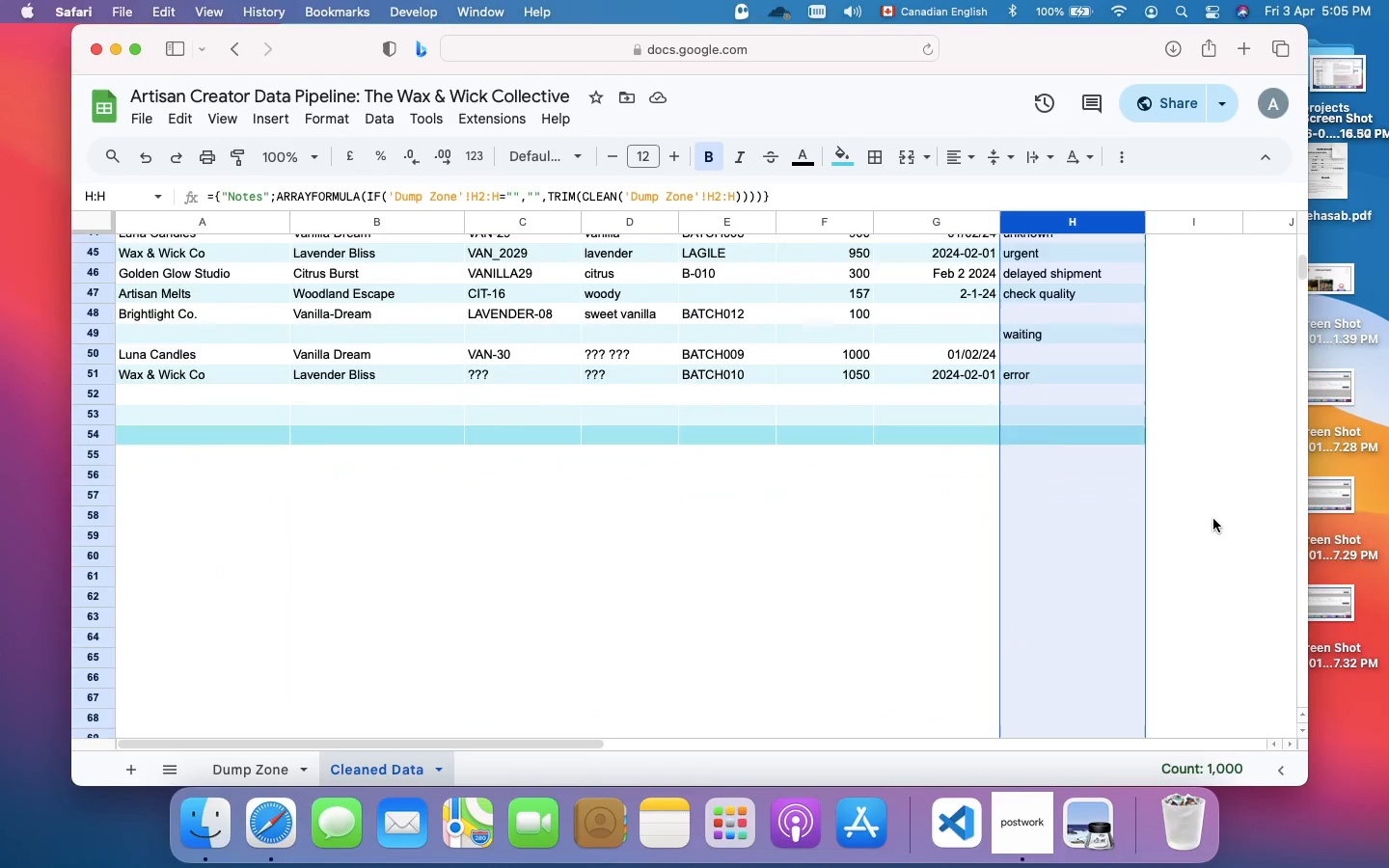 
left_click([1213, 519])
 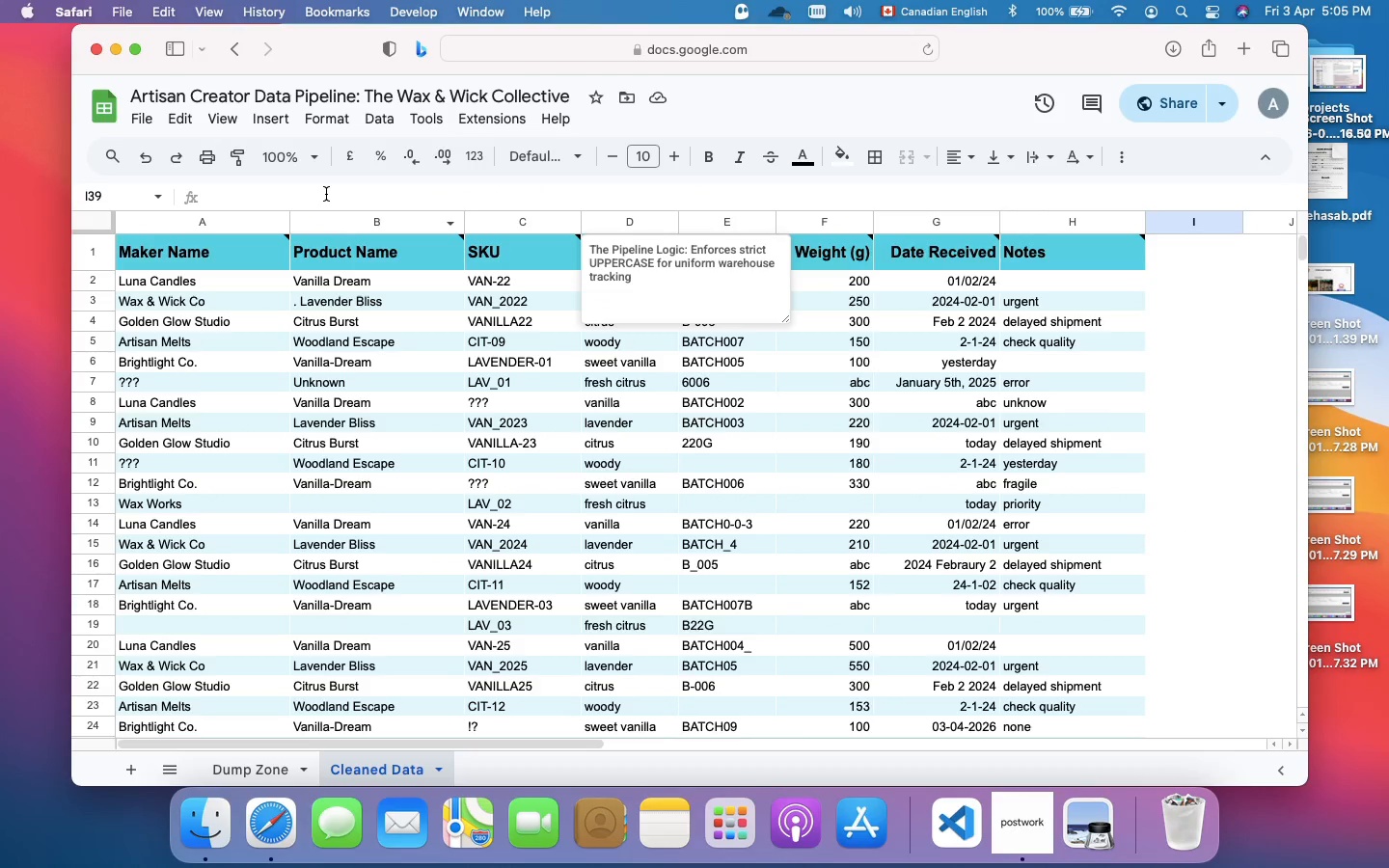 
scroll: coordinate [1213, 519], scroll_direction: up, amount: 14.0
 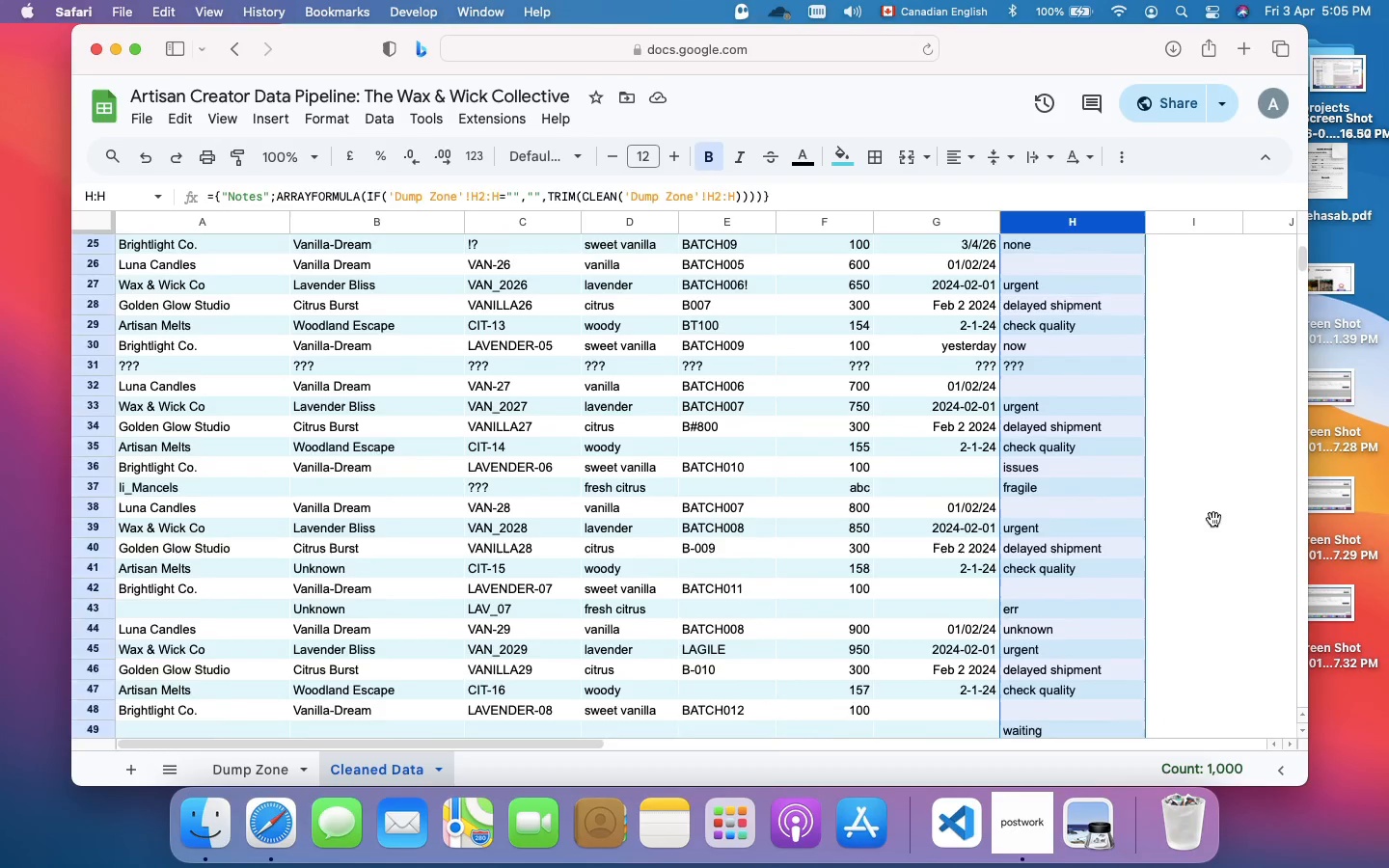 
wait(12.4)
 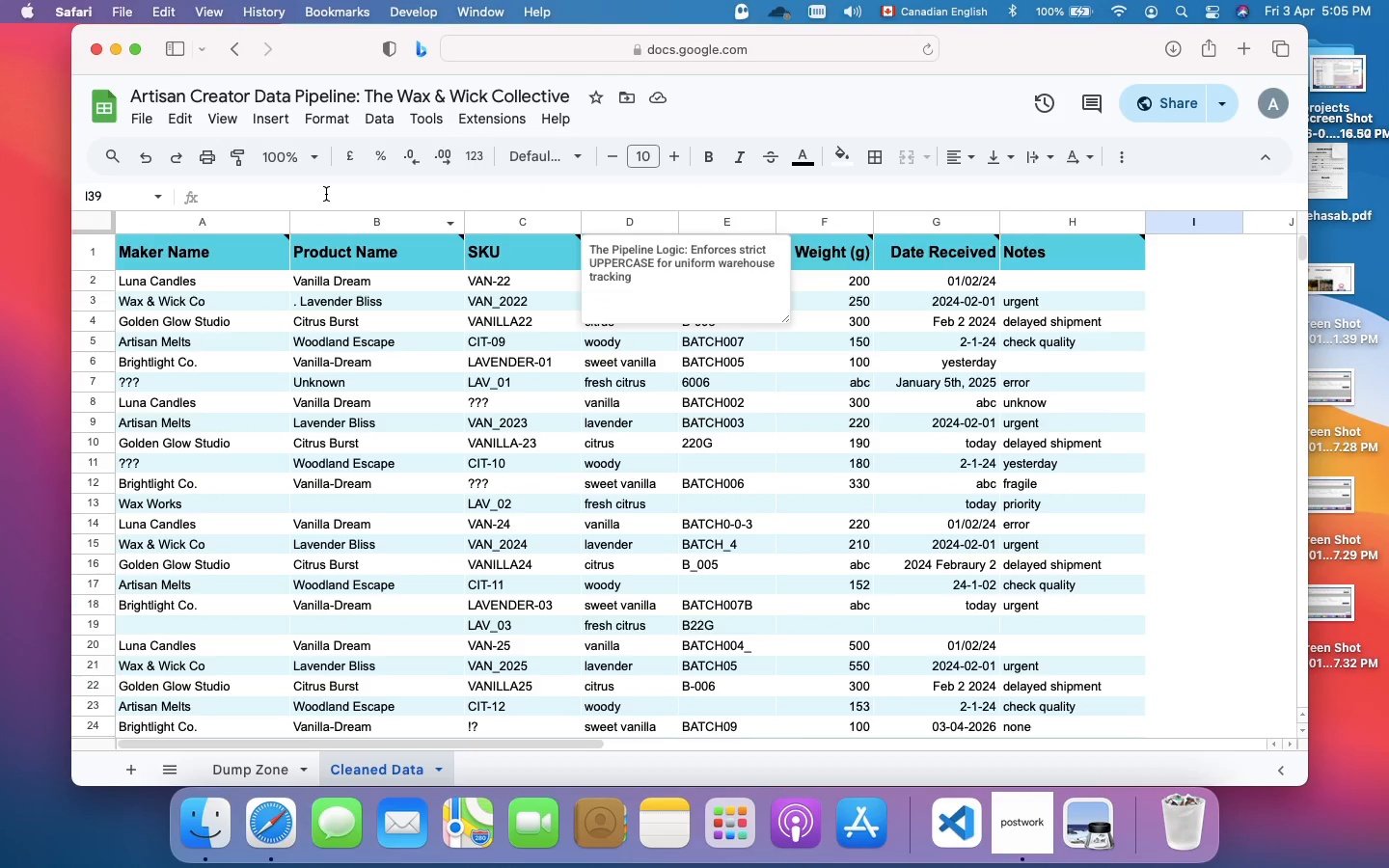 
mouse_move([255, 271])
 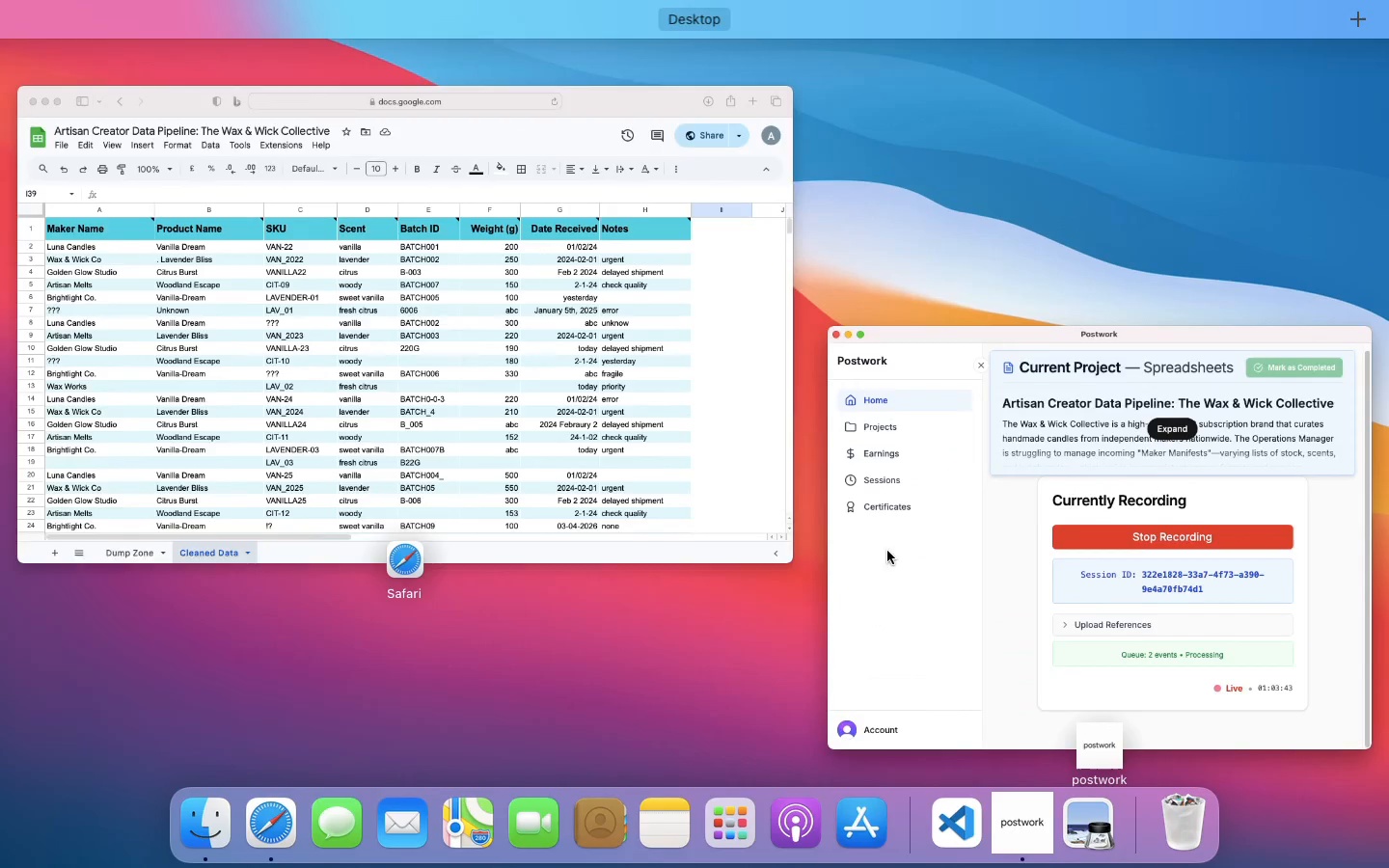 
wait(11.07)
 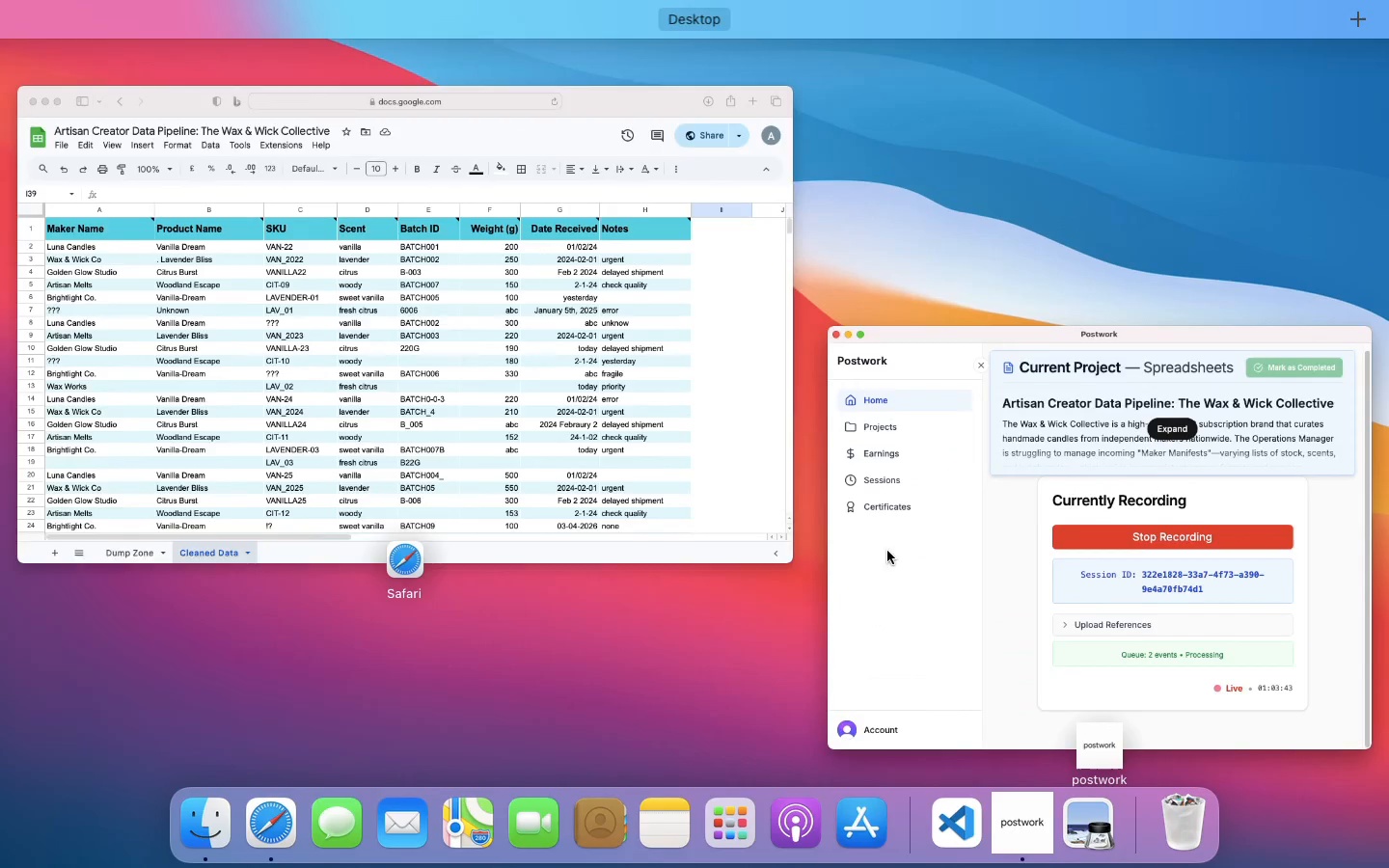 
left_click([99, 197])
 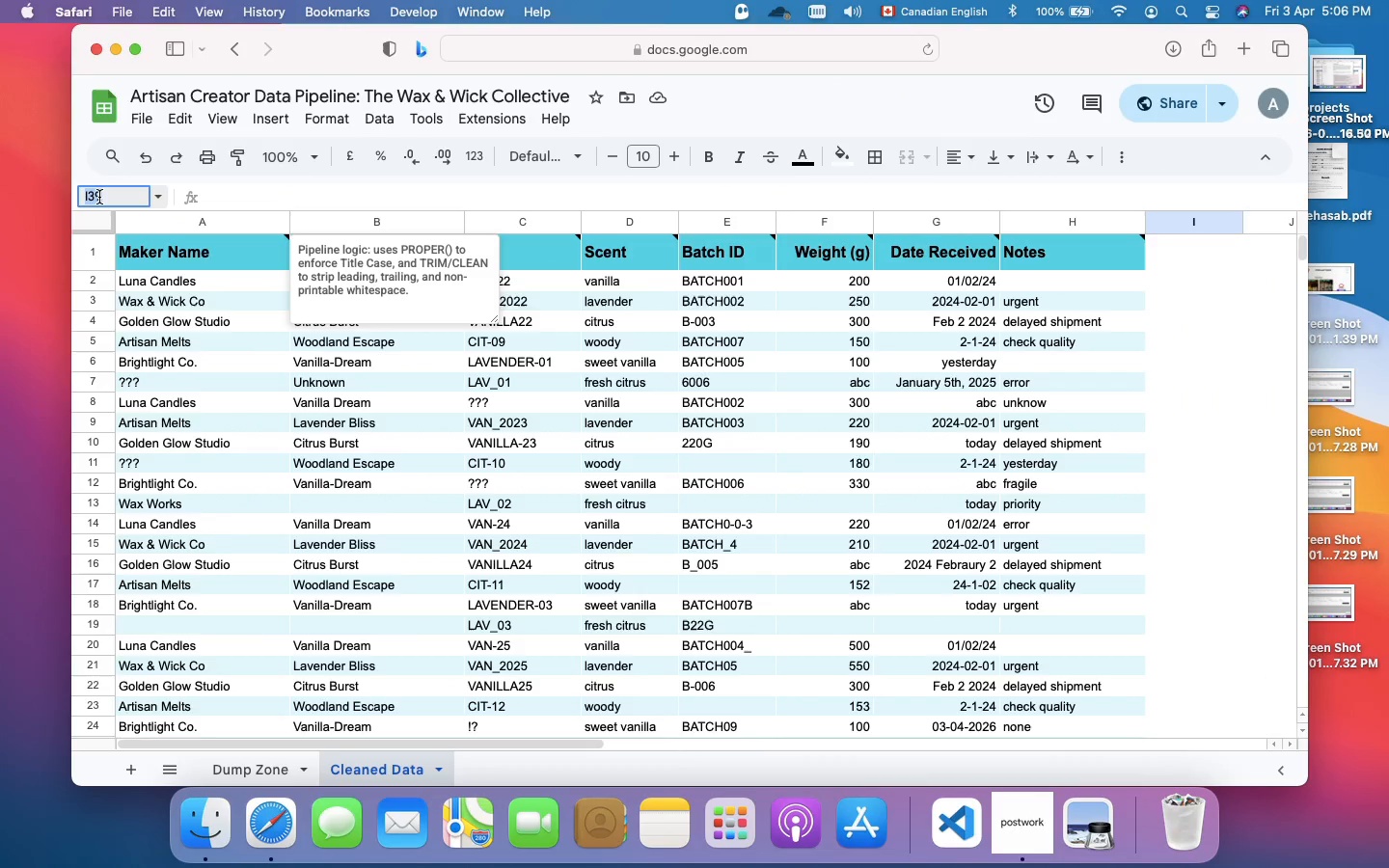 
wait(7.21)
 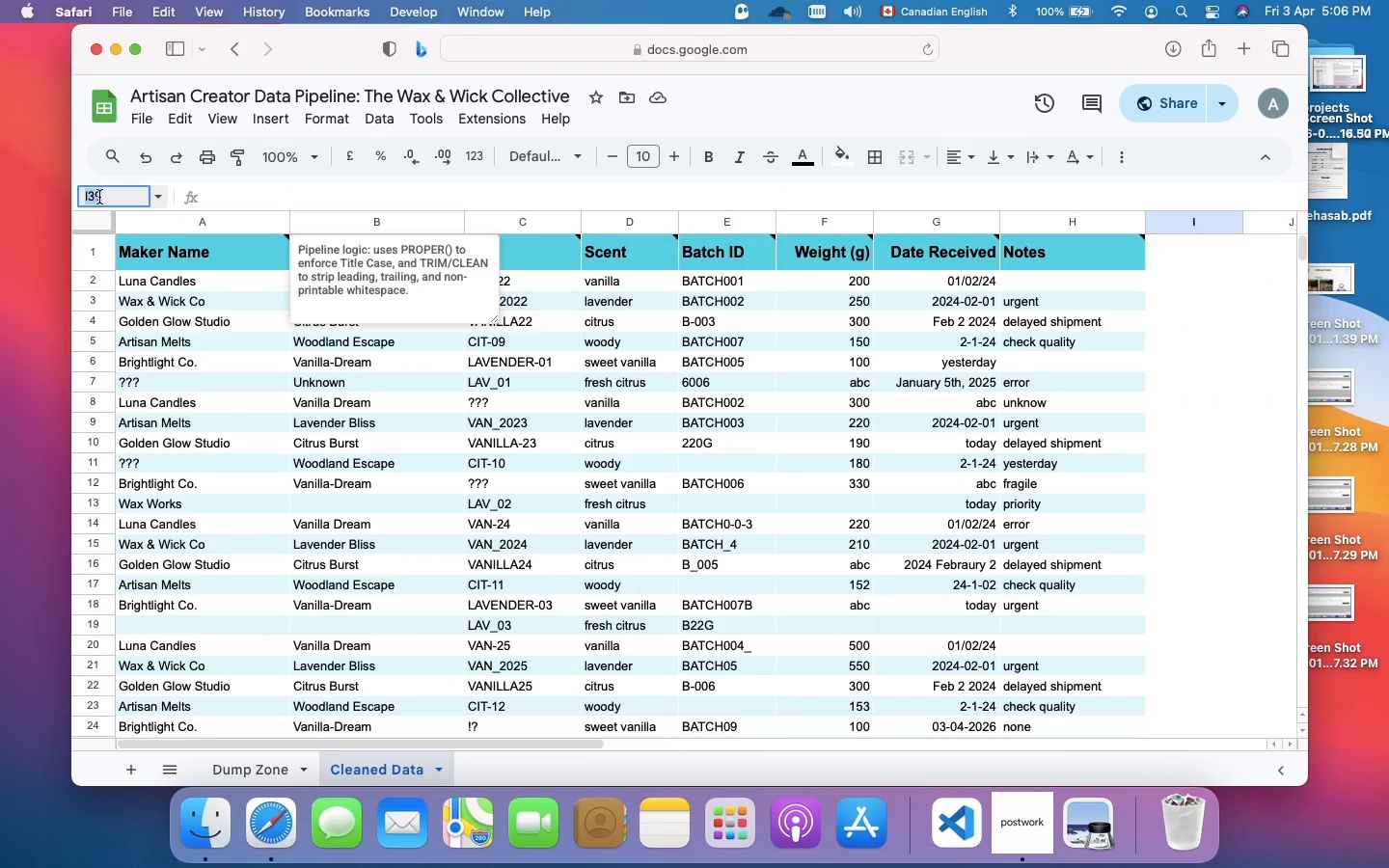 
type(I1)
 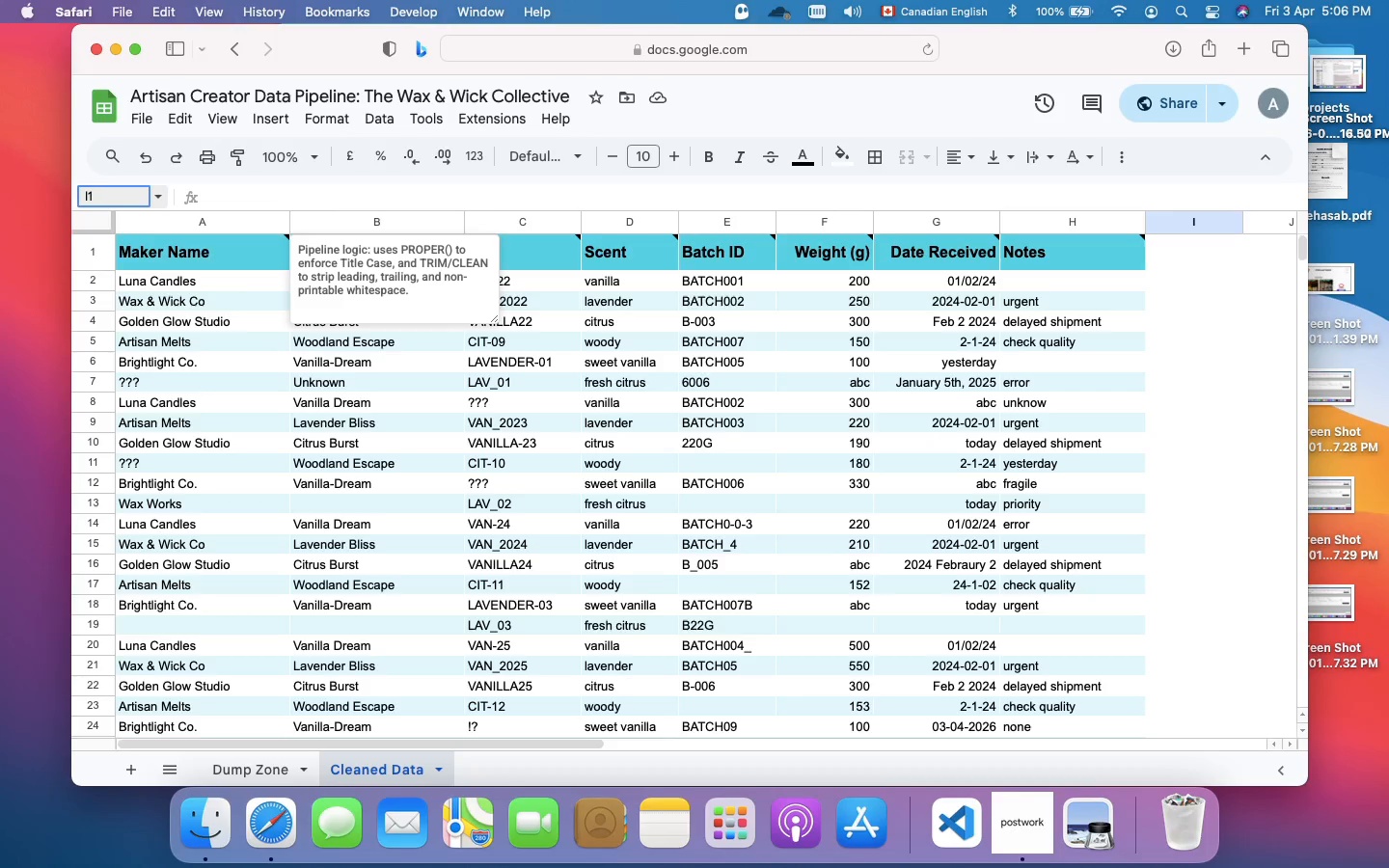 
key(Enter)
 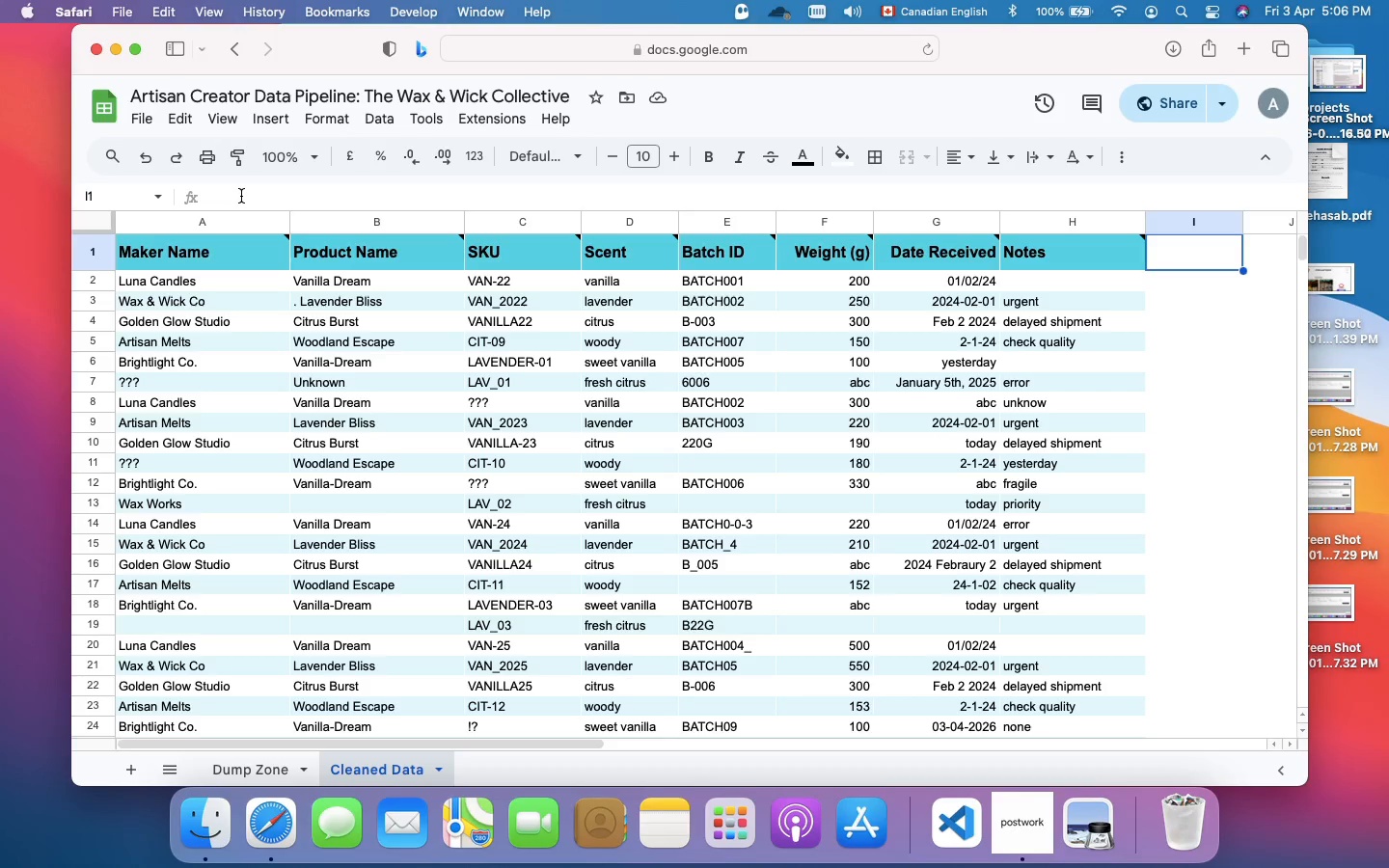 
wait(14.06)
 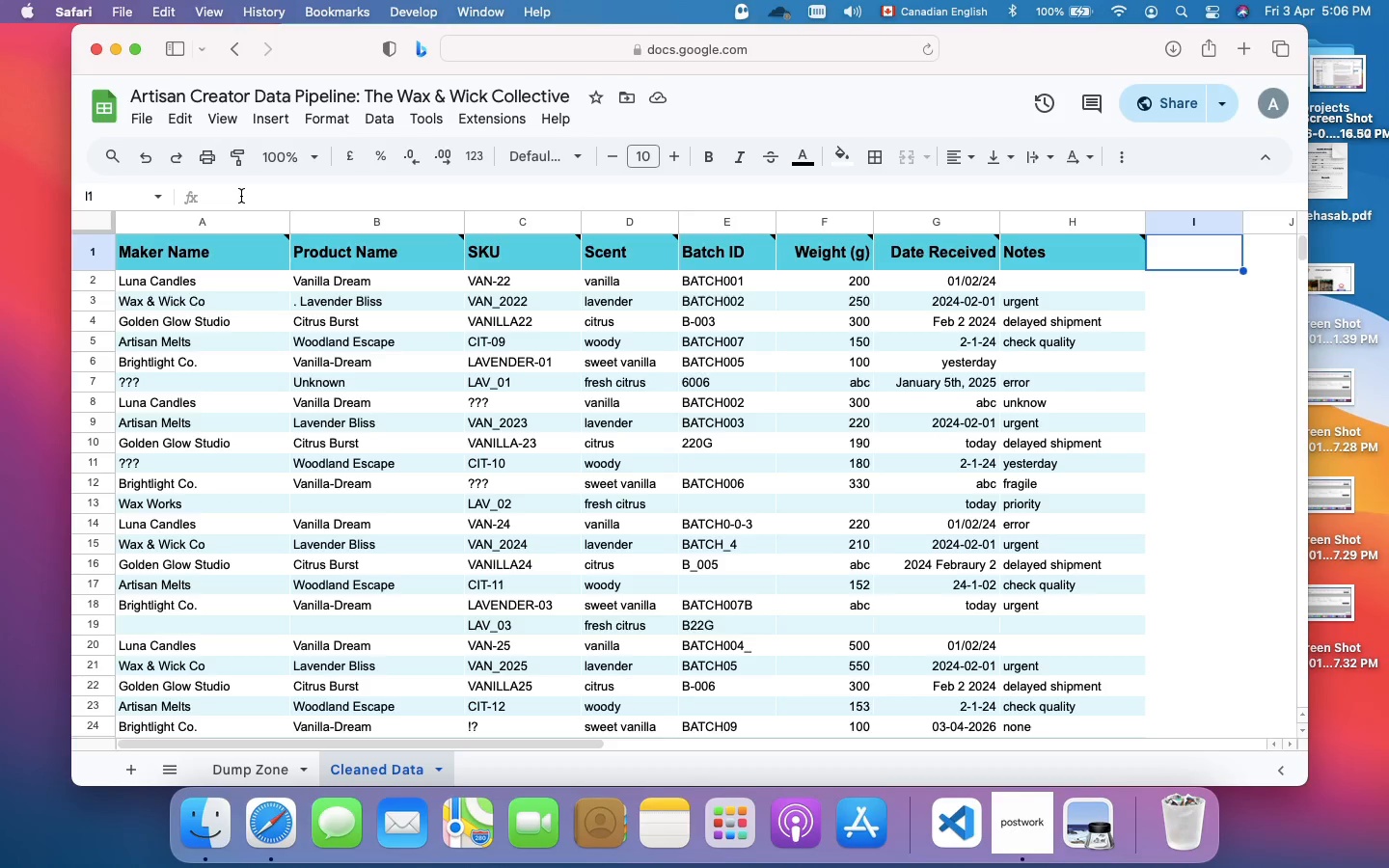 
left_click([241, 196])
 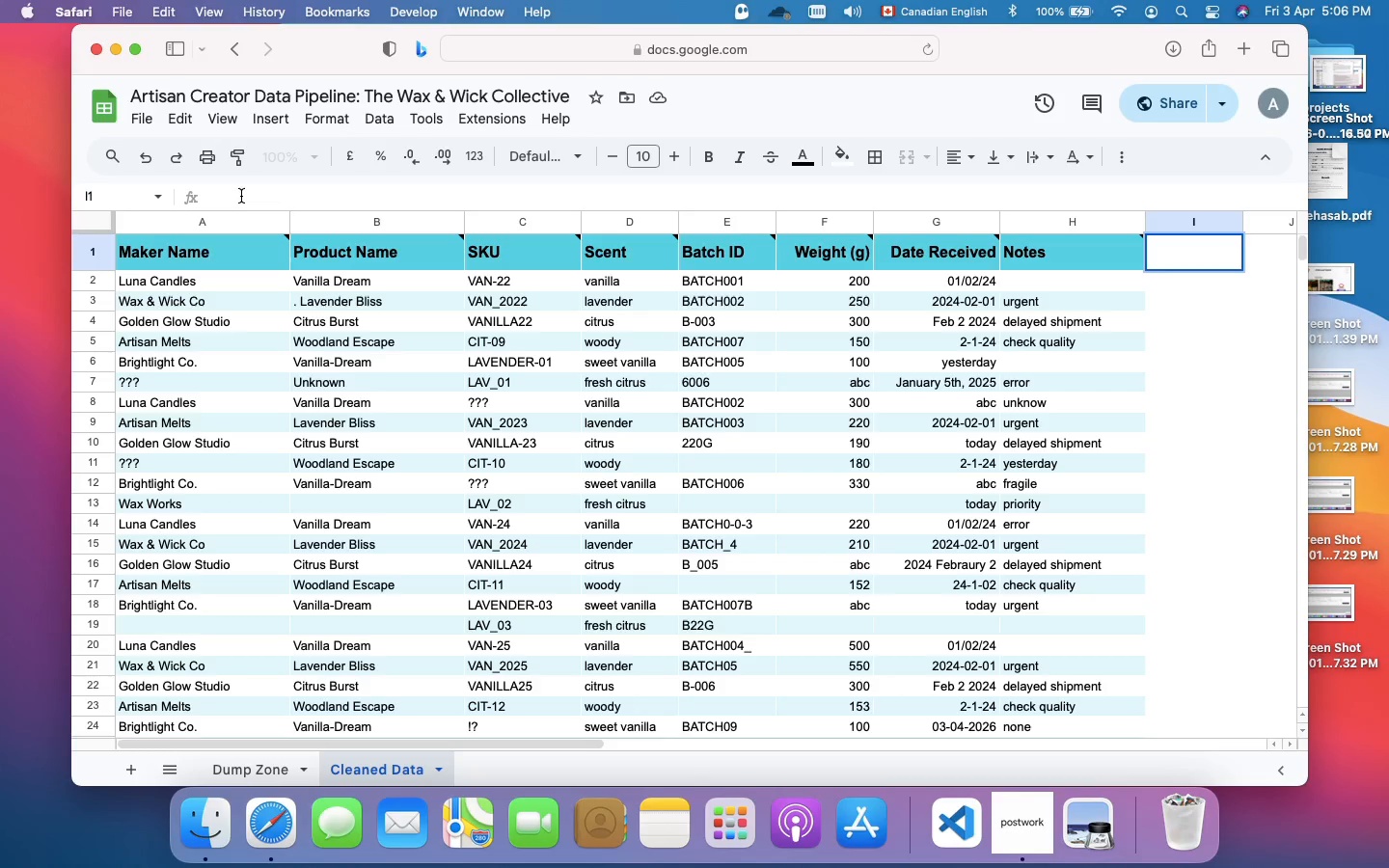 
key(Equal)
 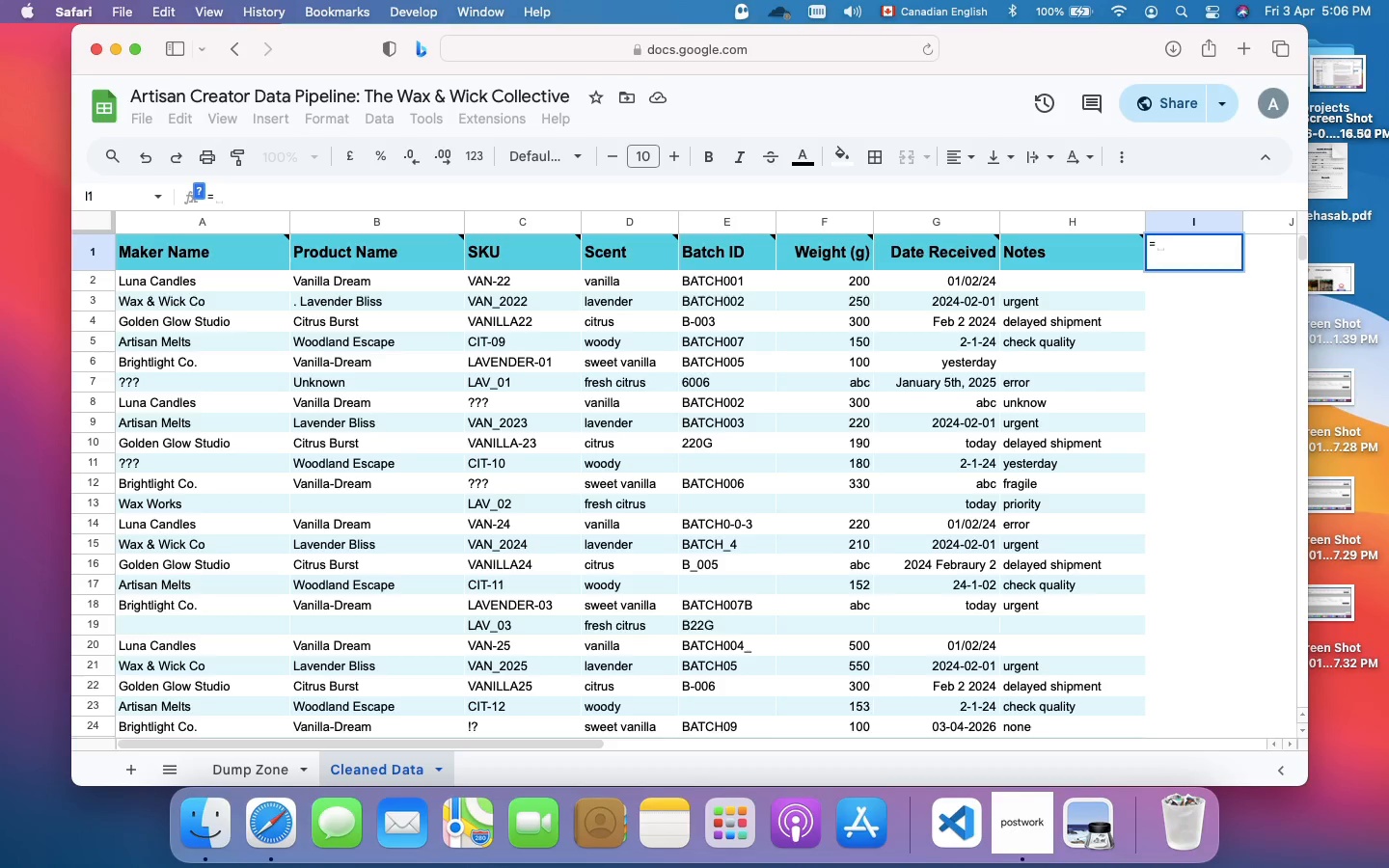 
type({"Scent Profile";)
 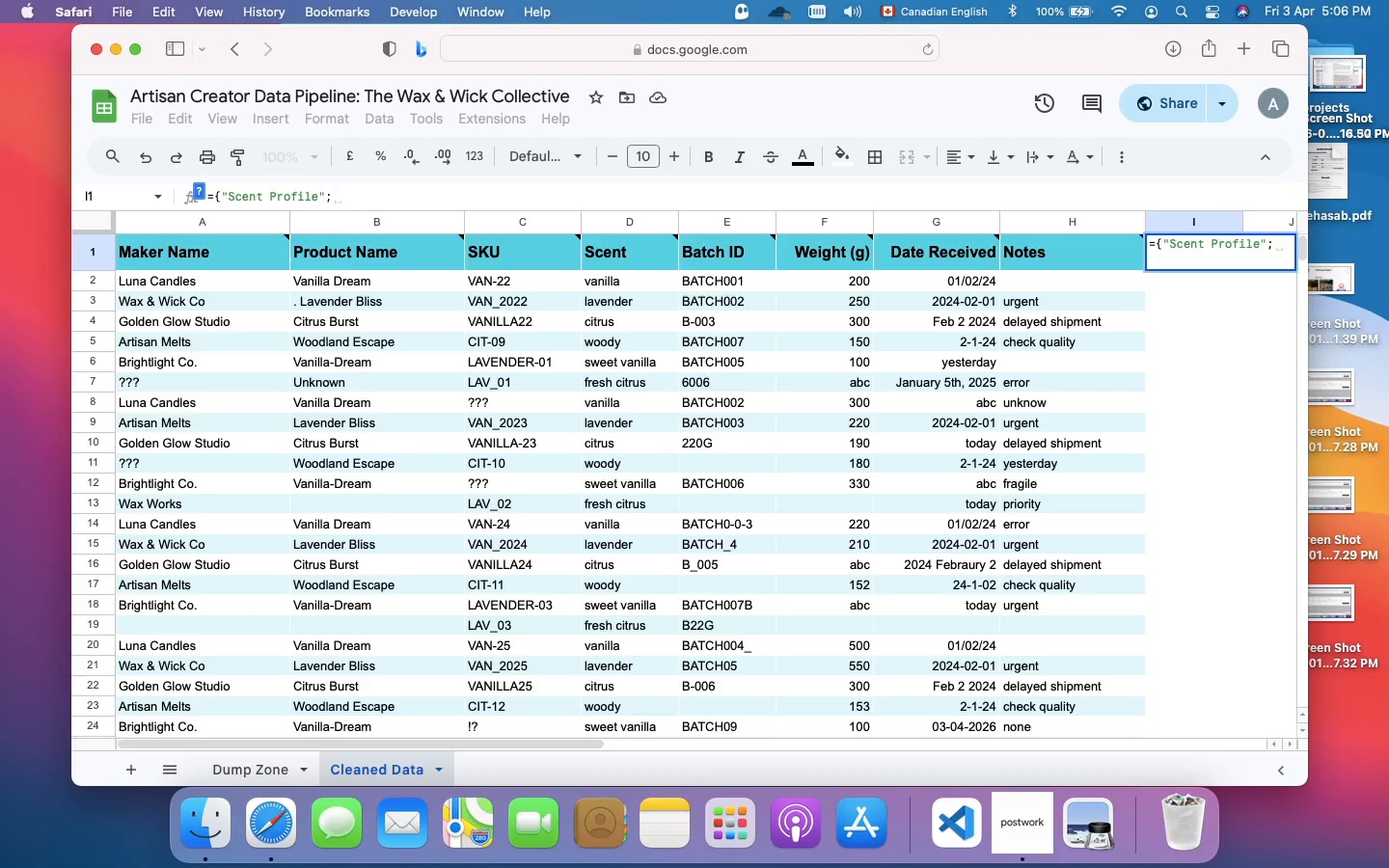 
type(ARRAYFORMUL)
 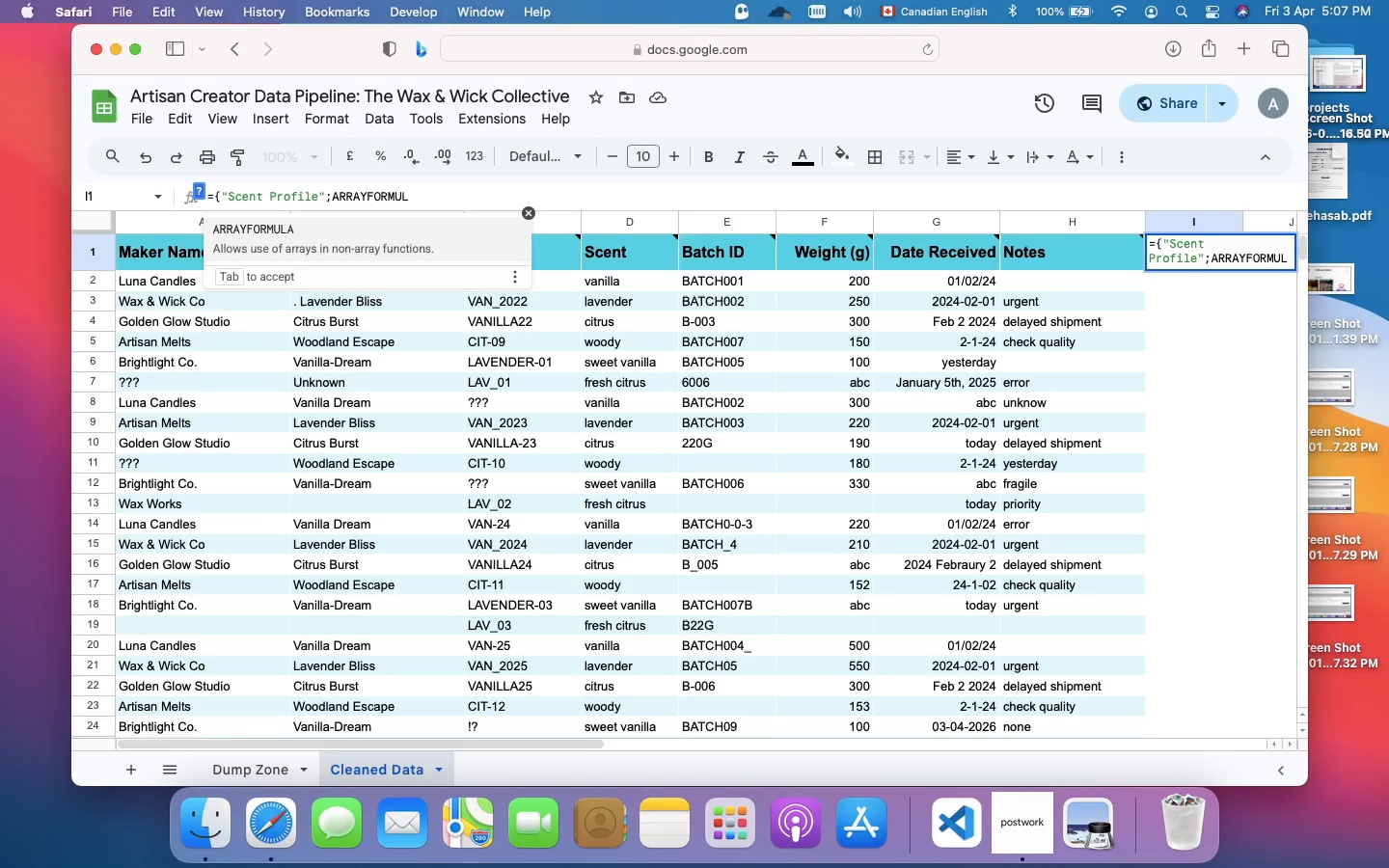 
wait(9.8)
 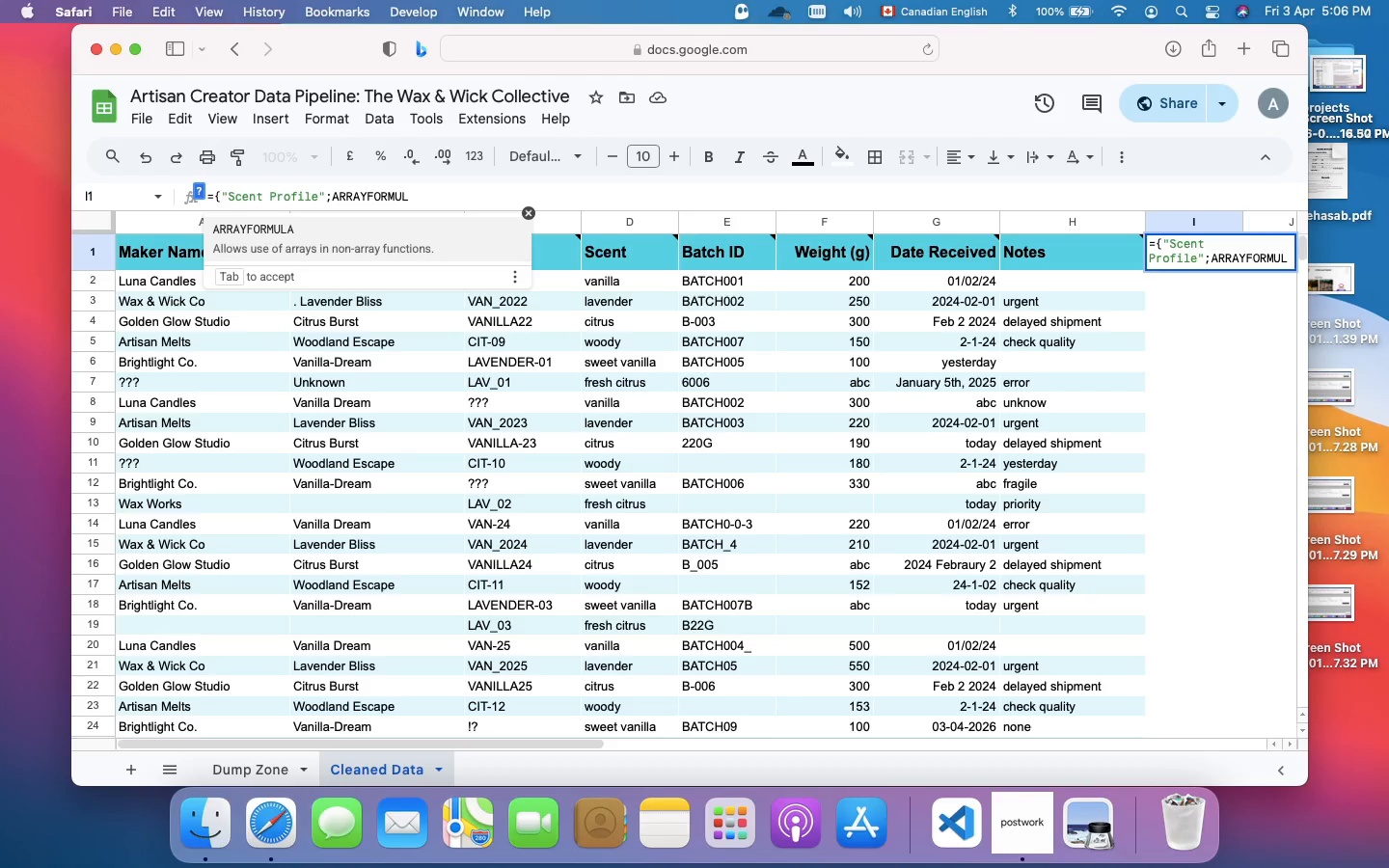 
key(Meta+A)
 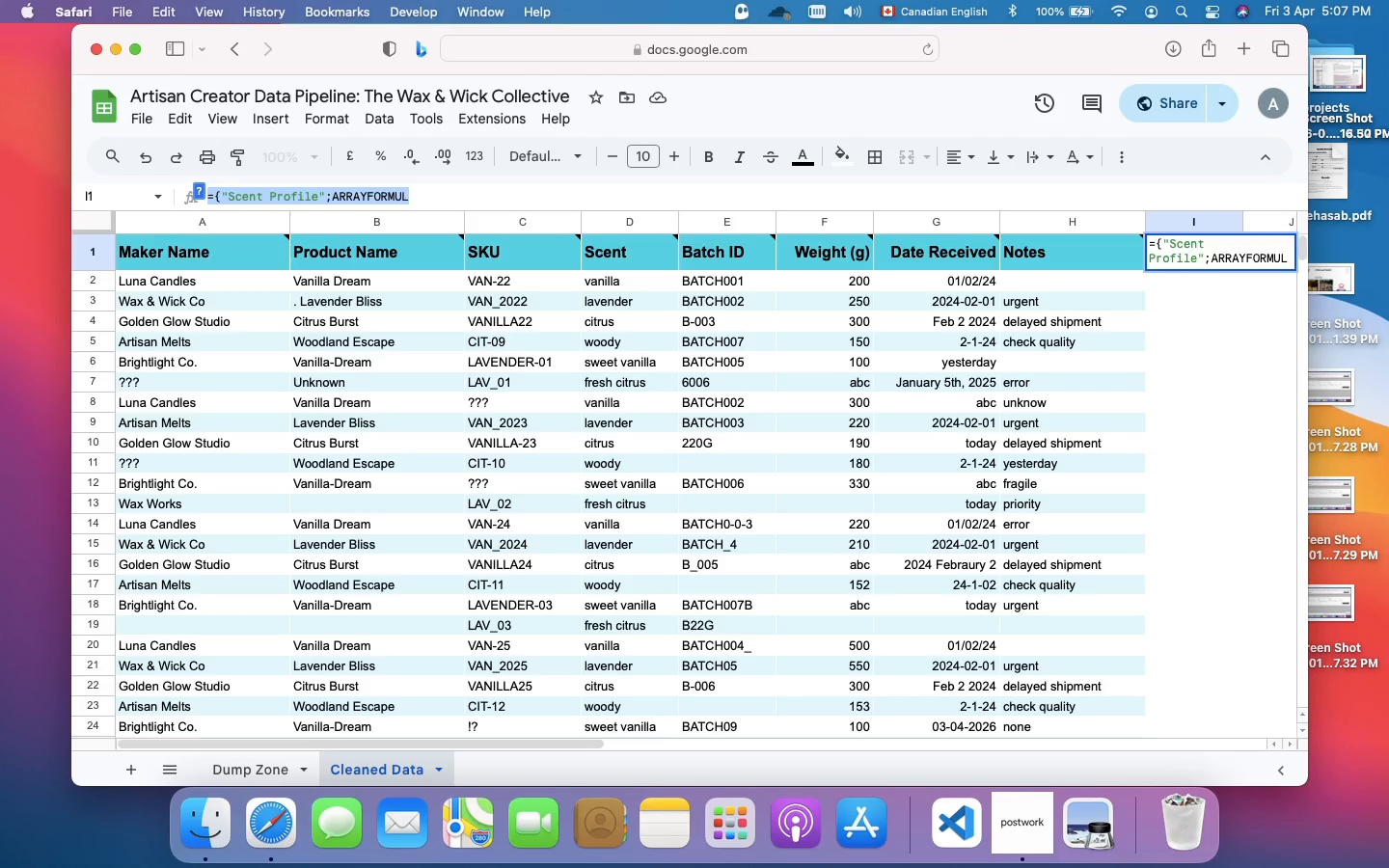 
key(Backspace)
 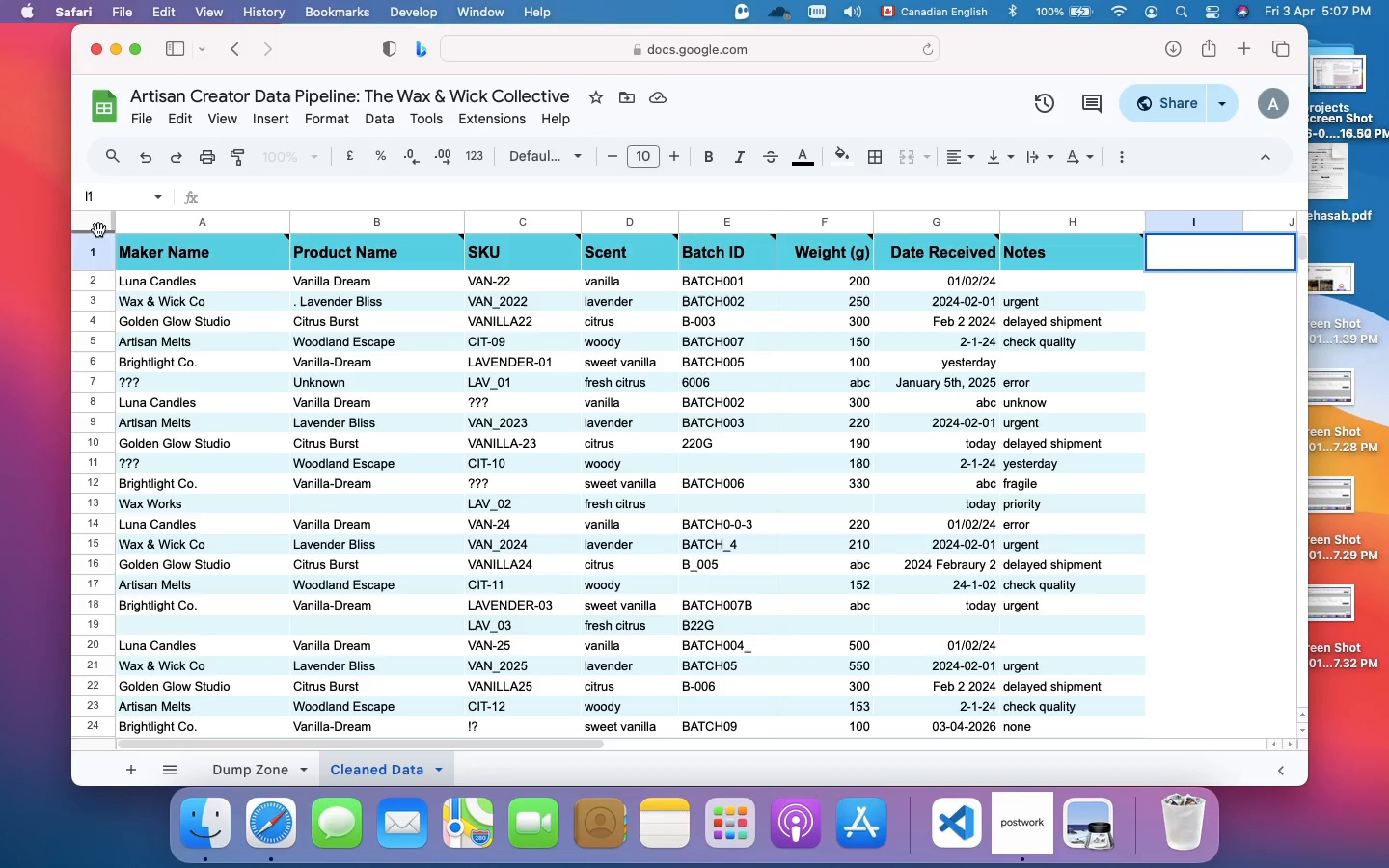 
wait(5.17)
 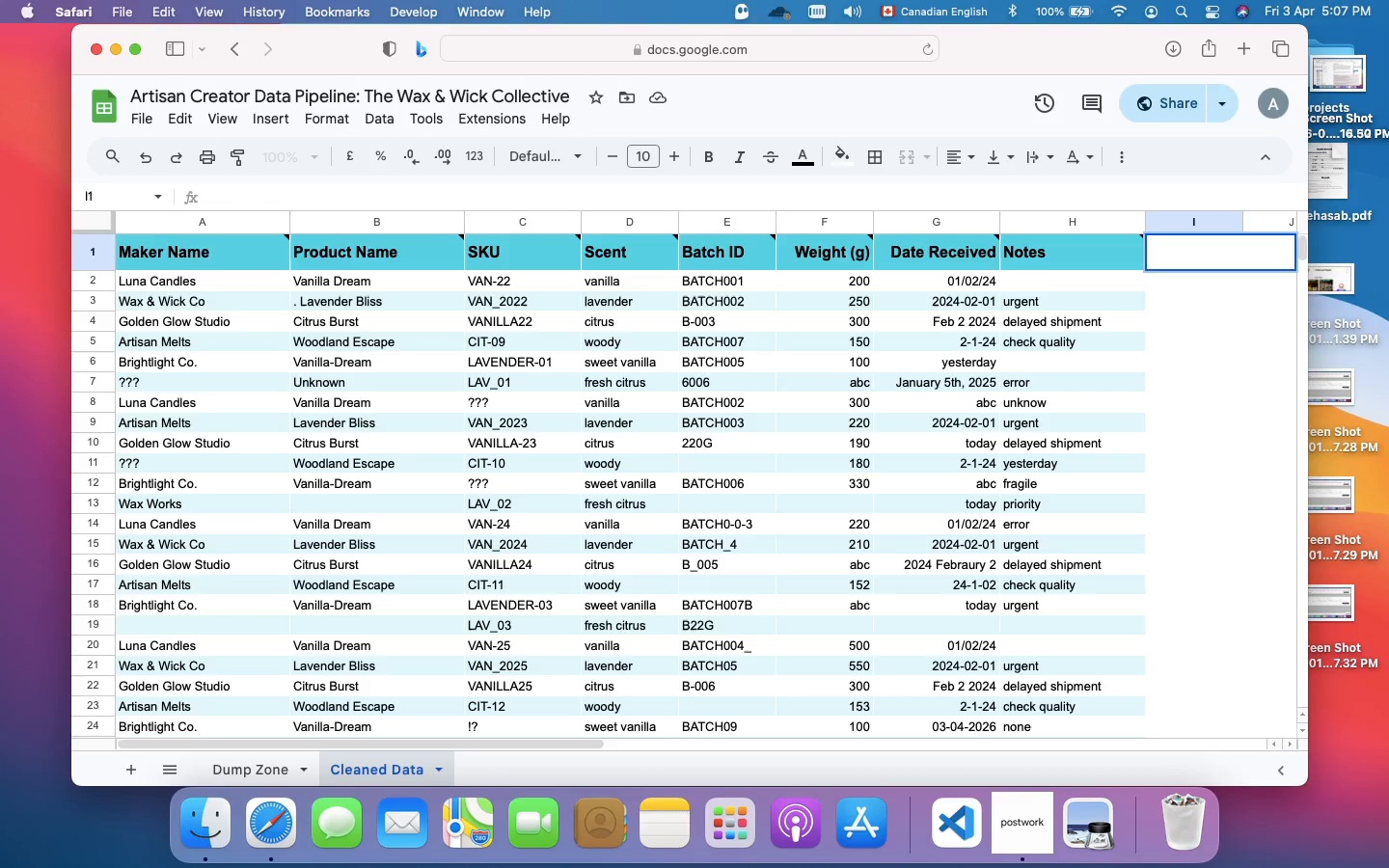 
left_click([92, 221])
 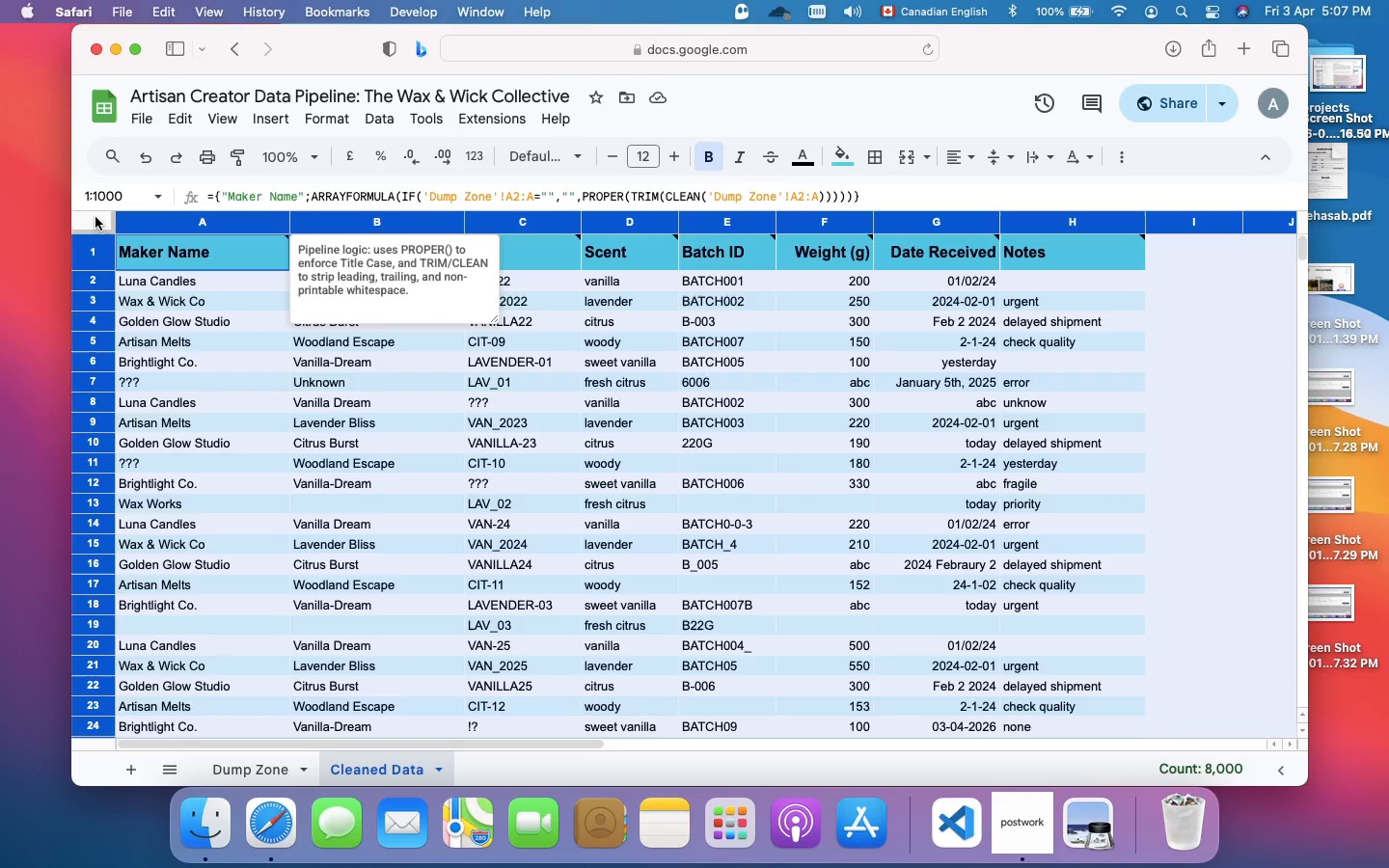 
left_click([96, 216])
 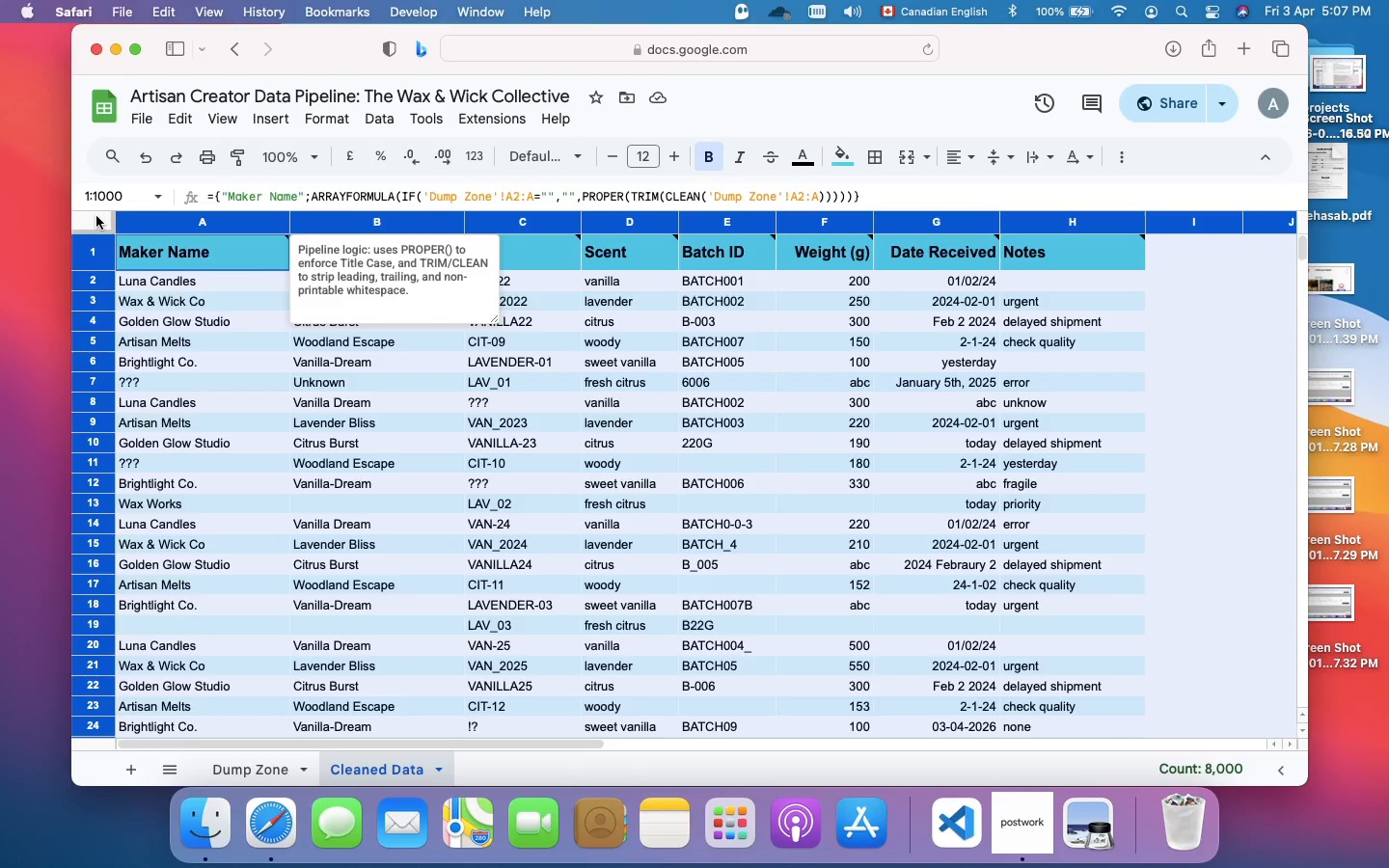 
double_click([96, 216])
 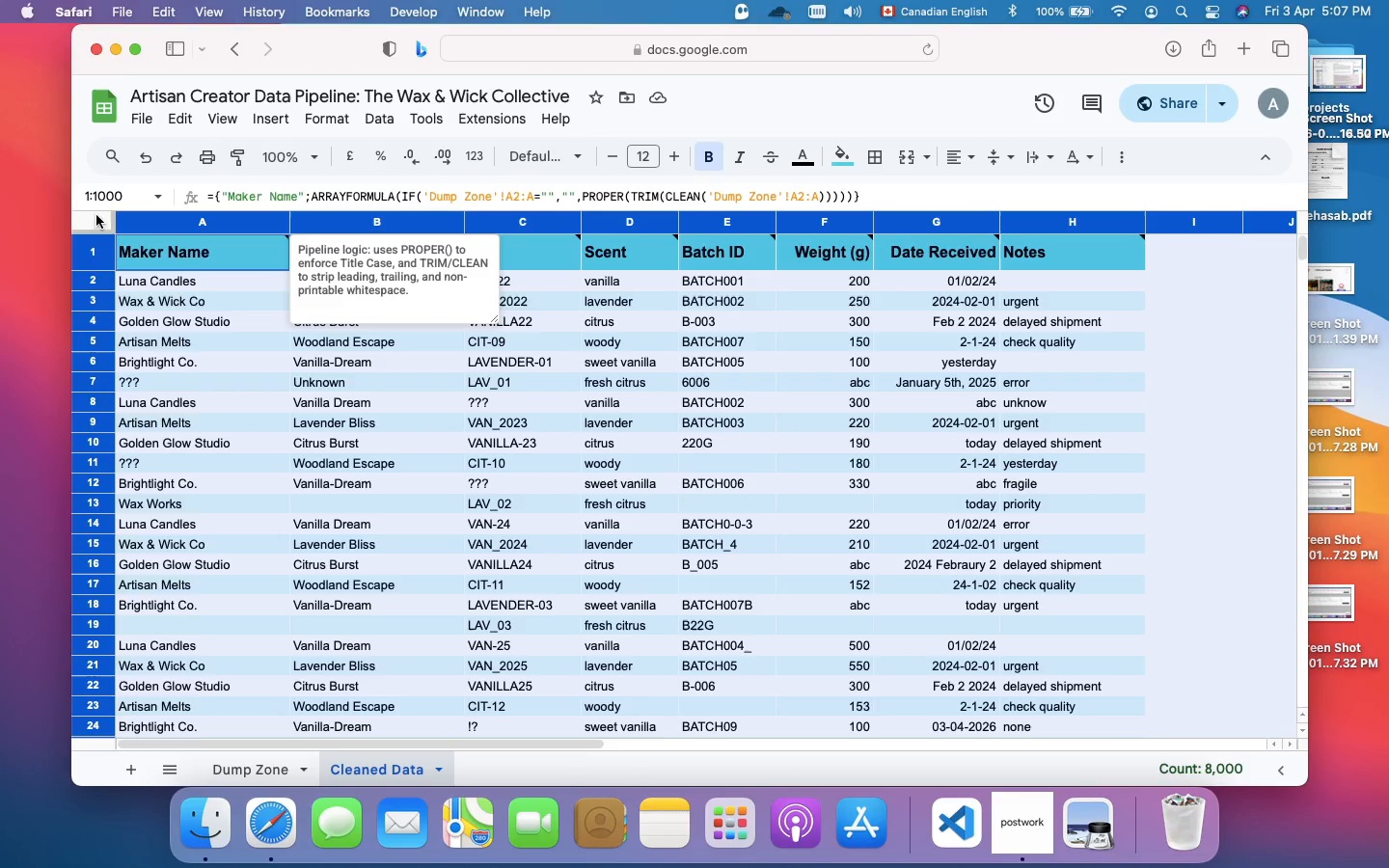 
mouse_move([118, 195])
 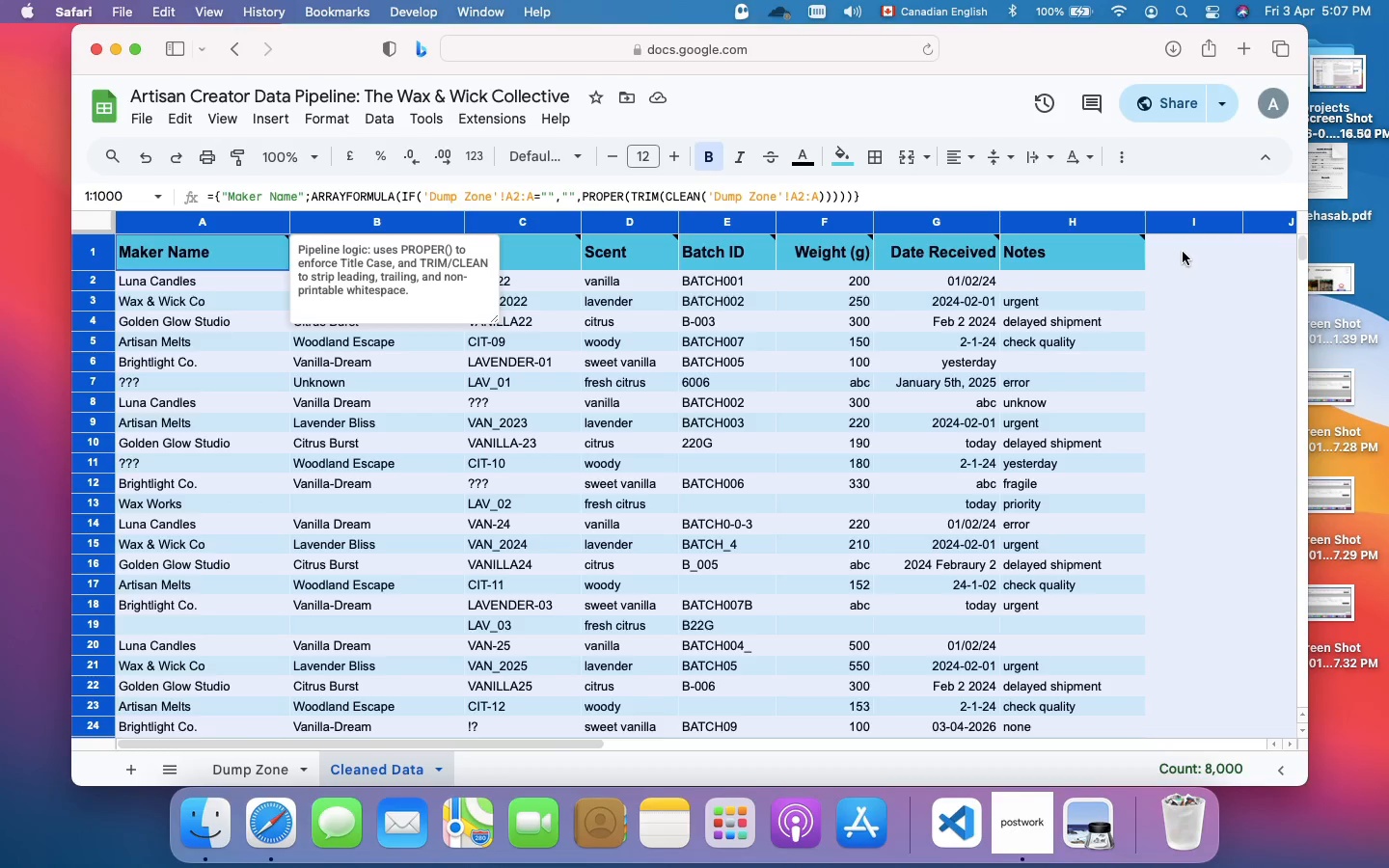 
left_click([1183, 252])
 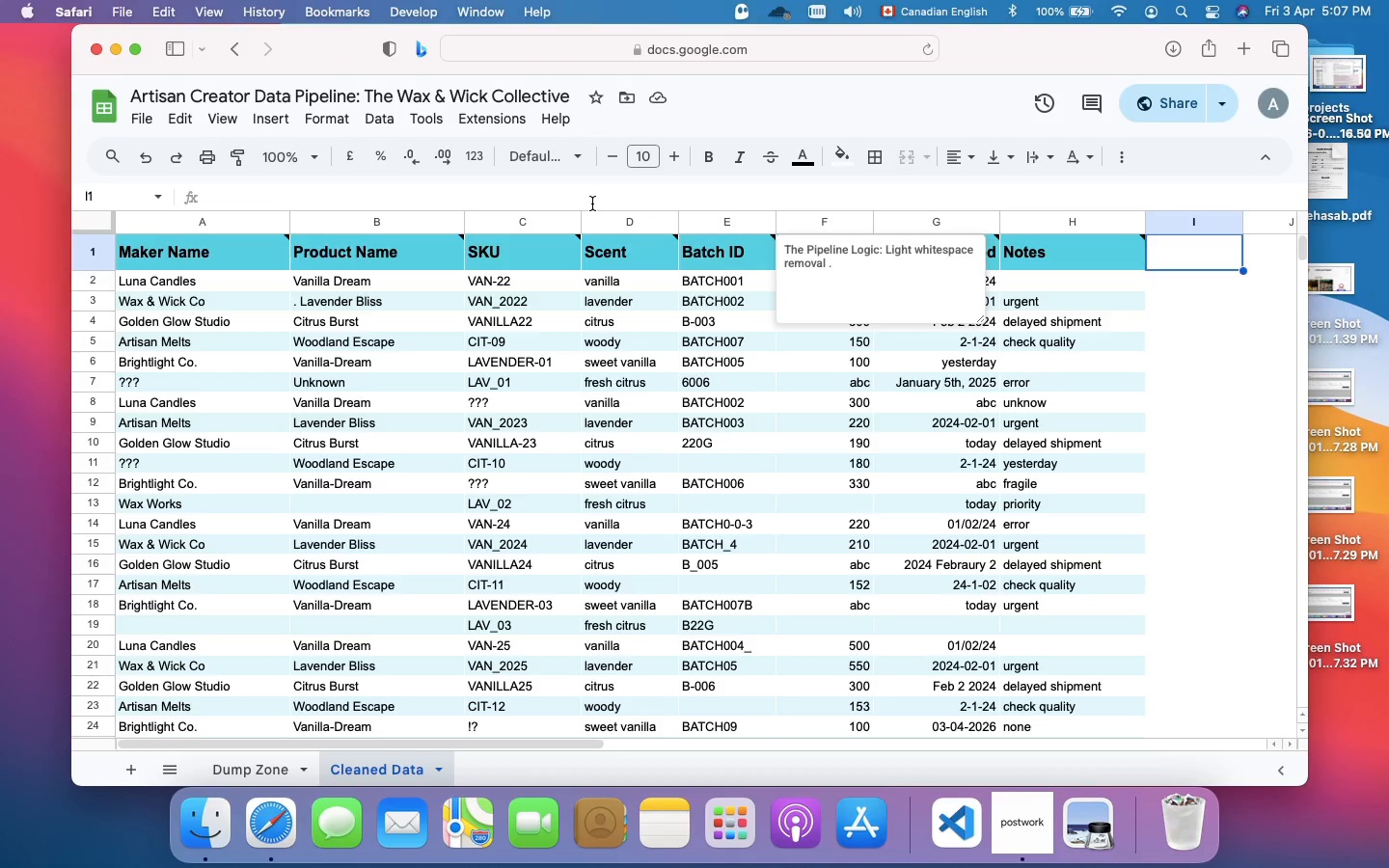 
left_click([591, 200])
 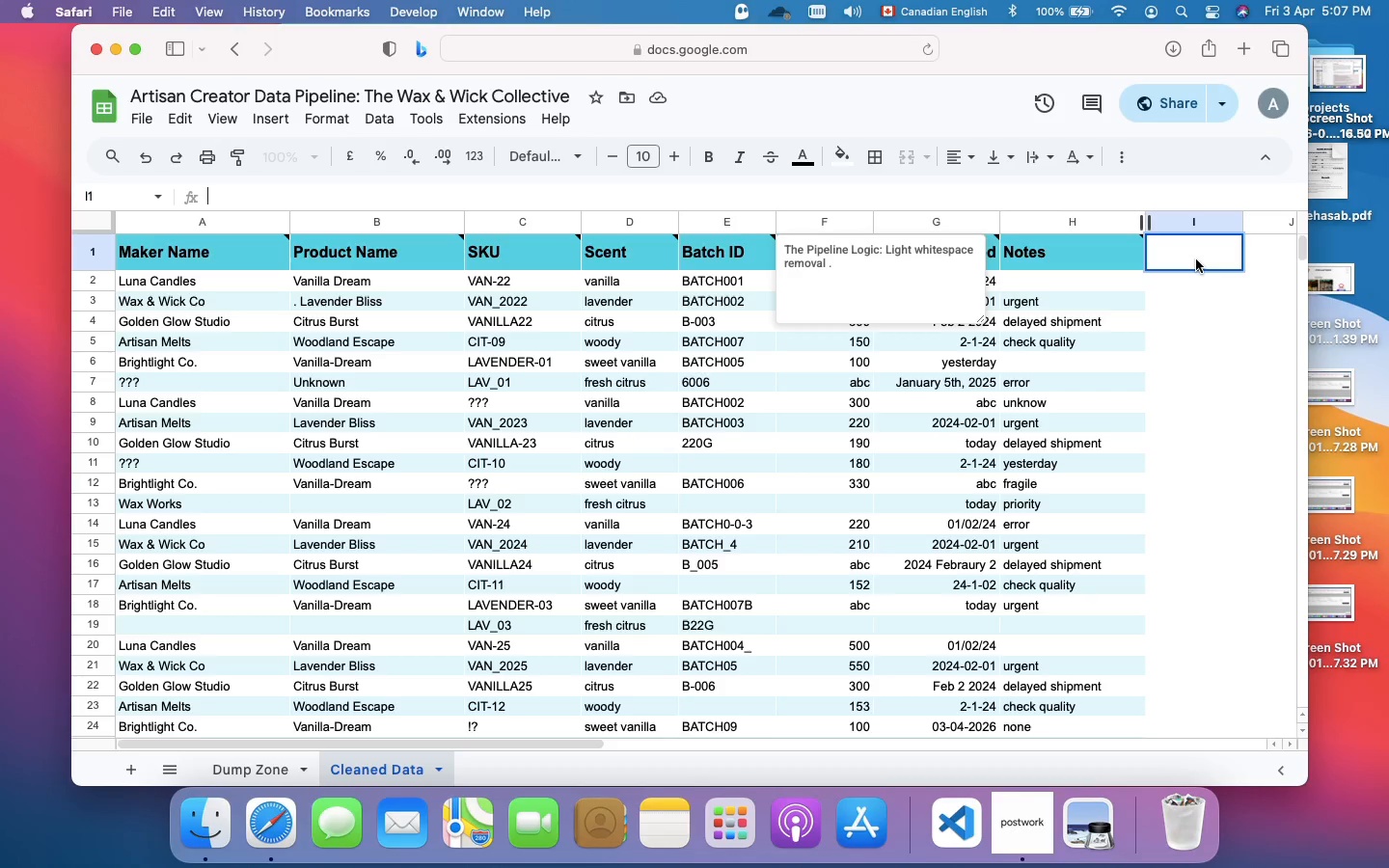 
wait(37.32)
 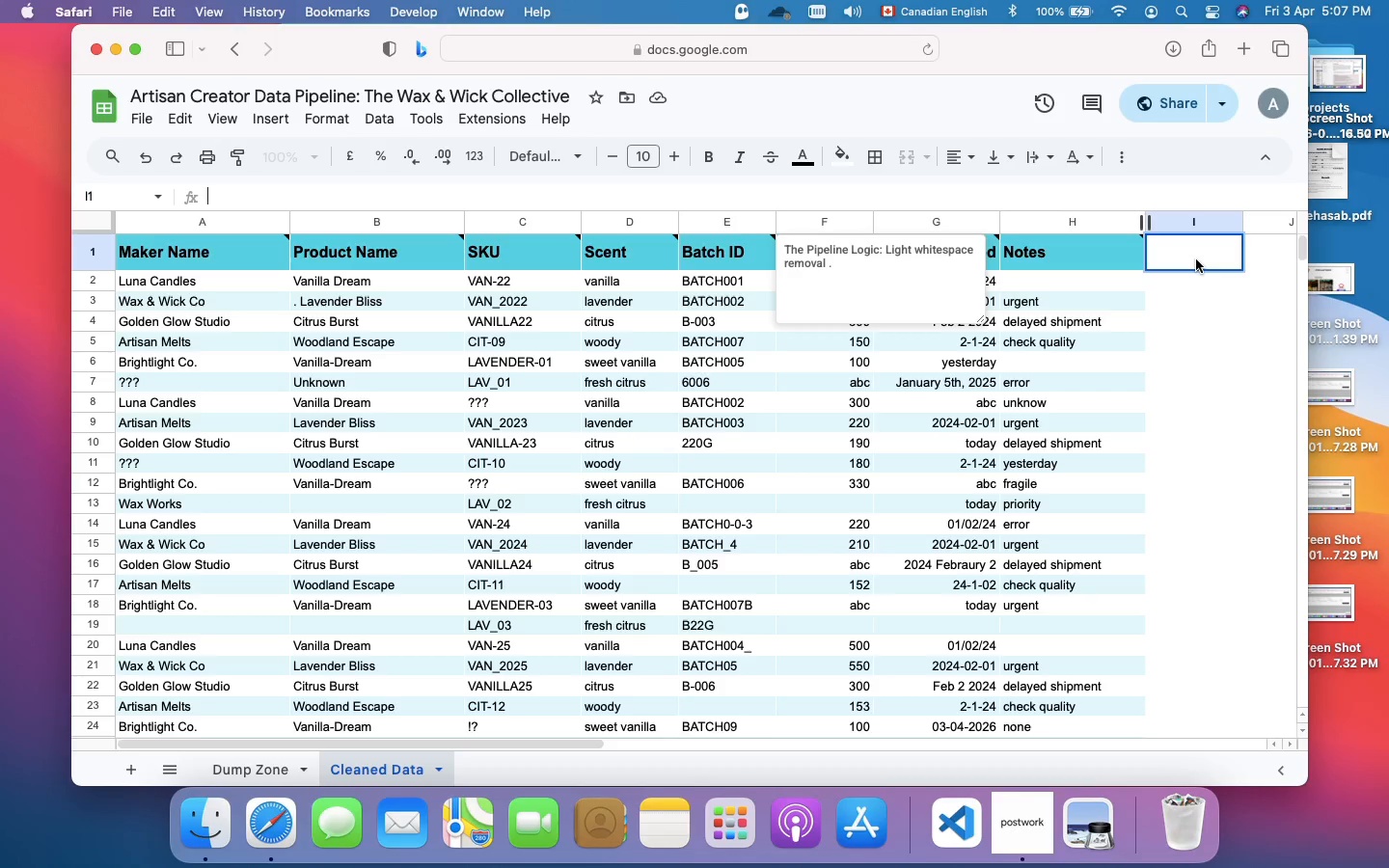 
right_click([1196, 259])
 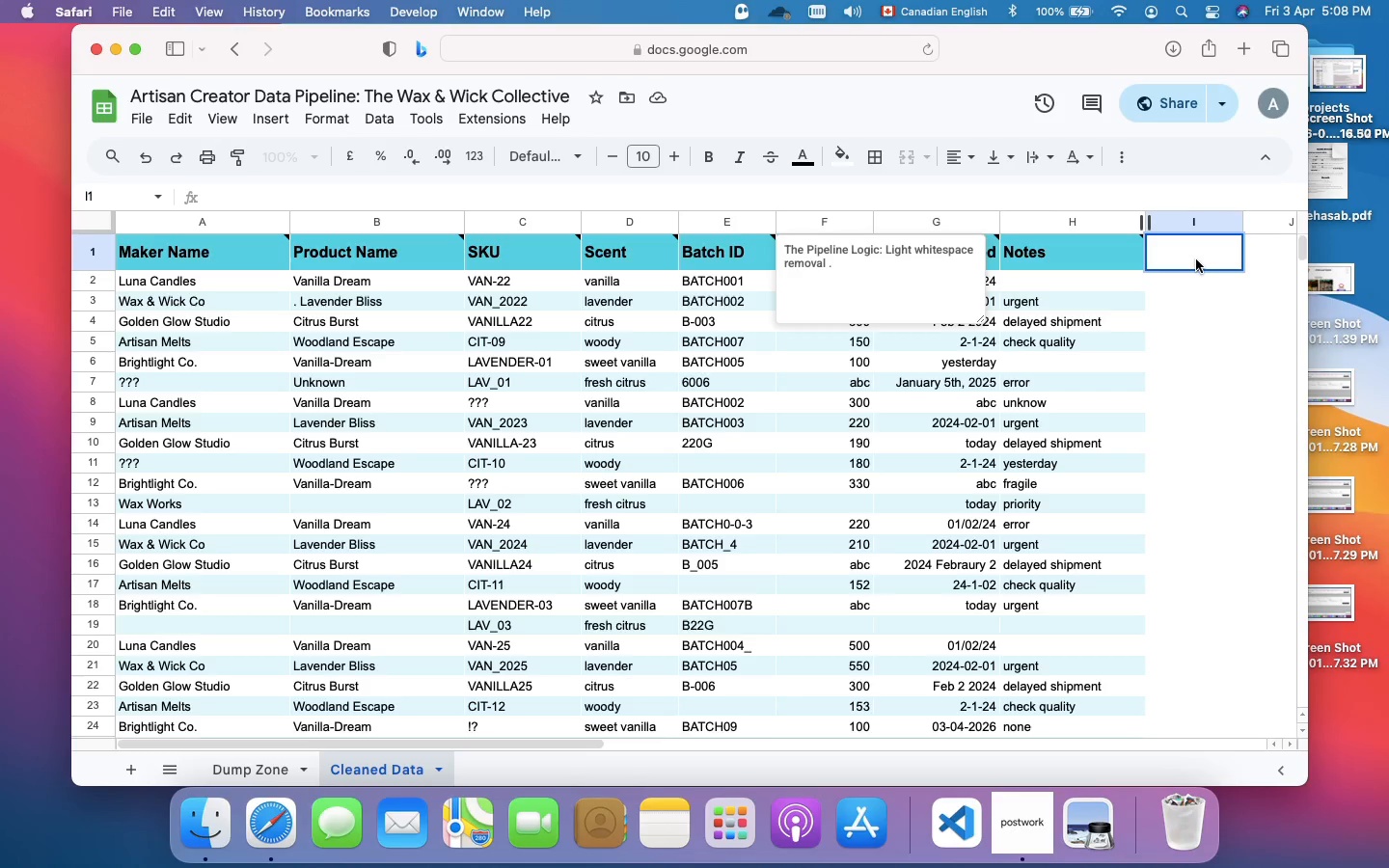 
right_click([1196, 259])
 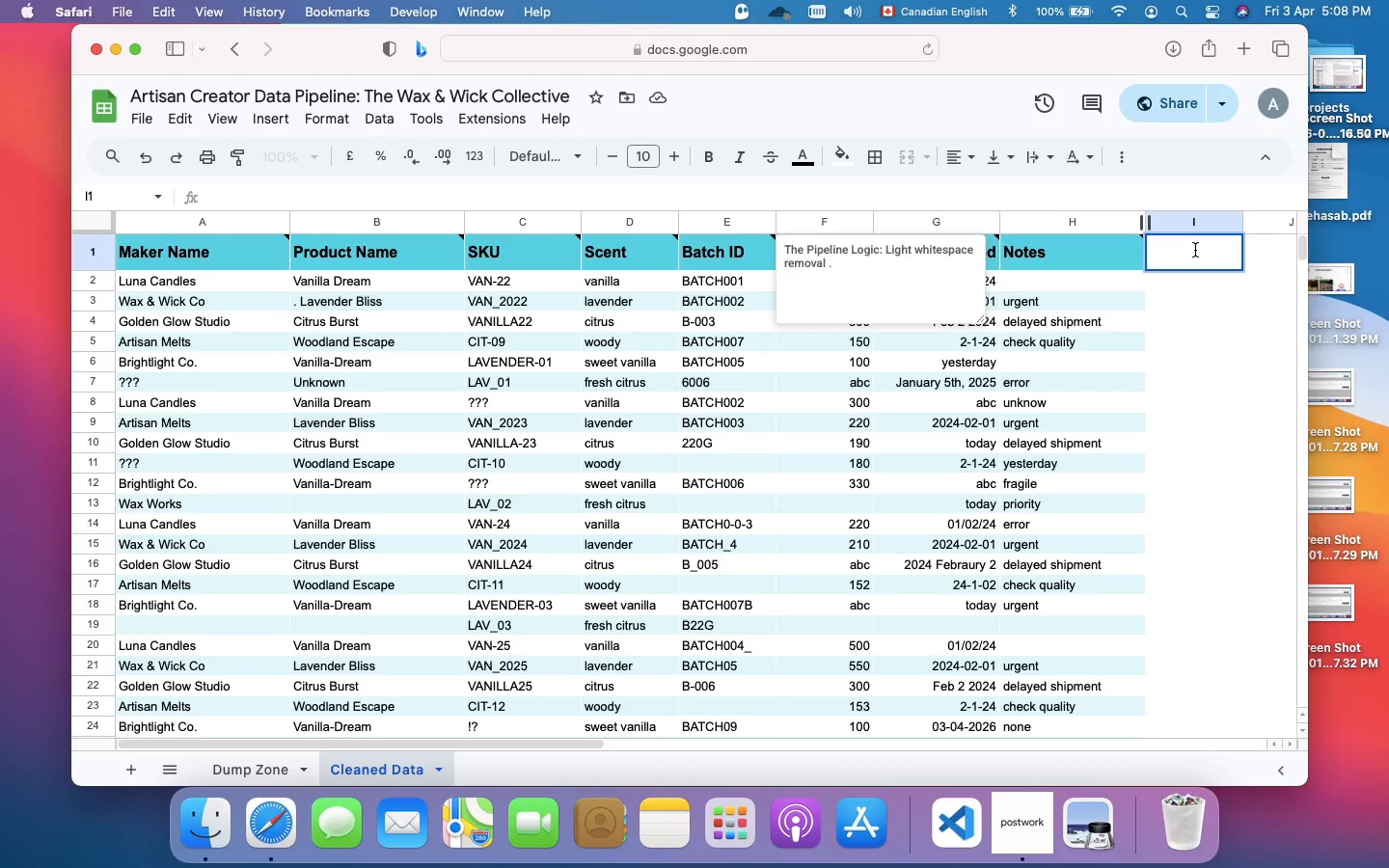 
left_click([1195, 250])
 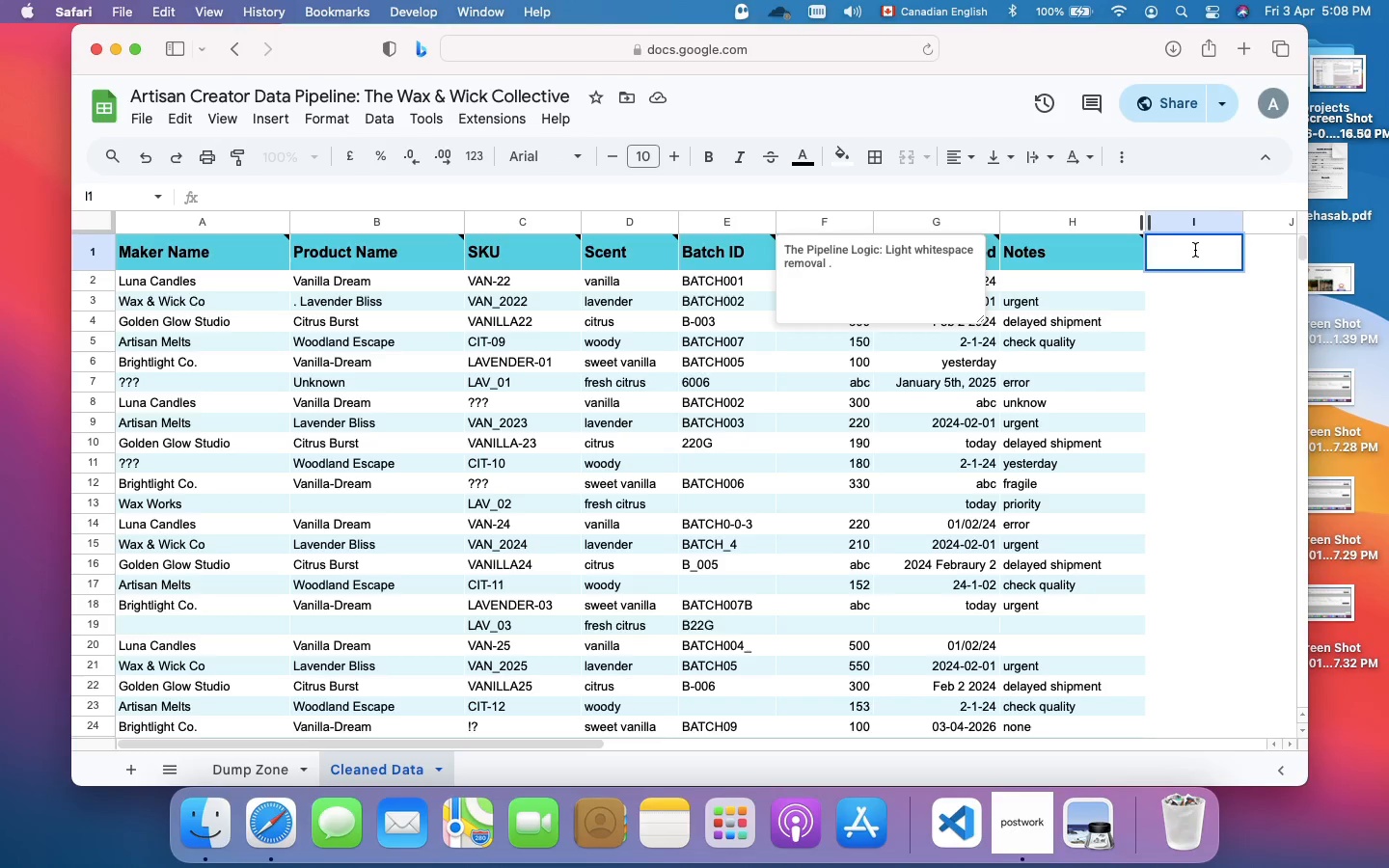 
right_click([1195, 250])
 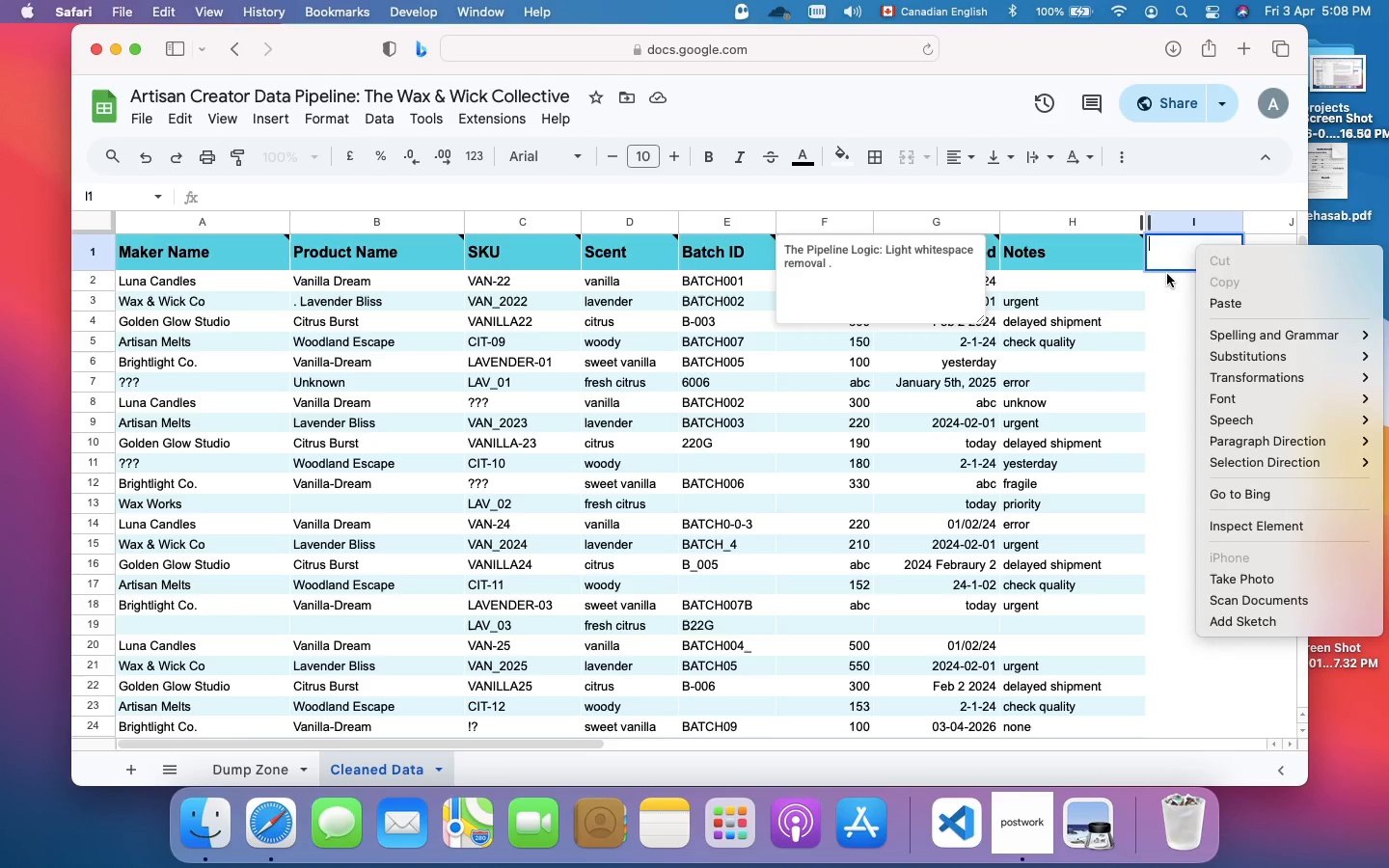 
left_click([1169, 275])
 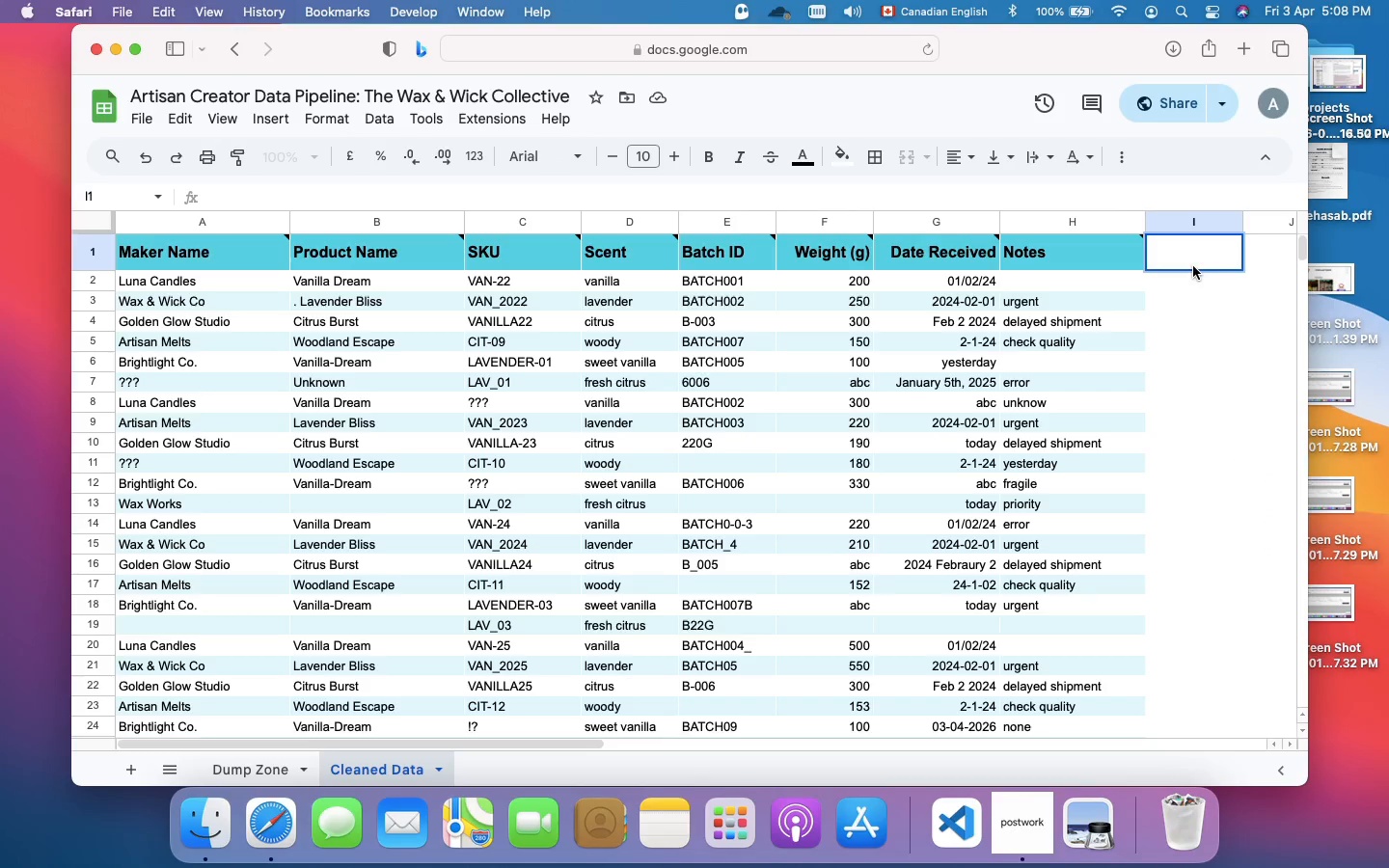 
right_click([1193, 266])
 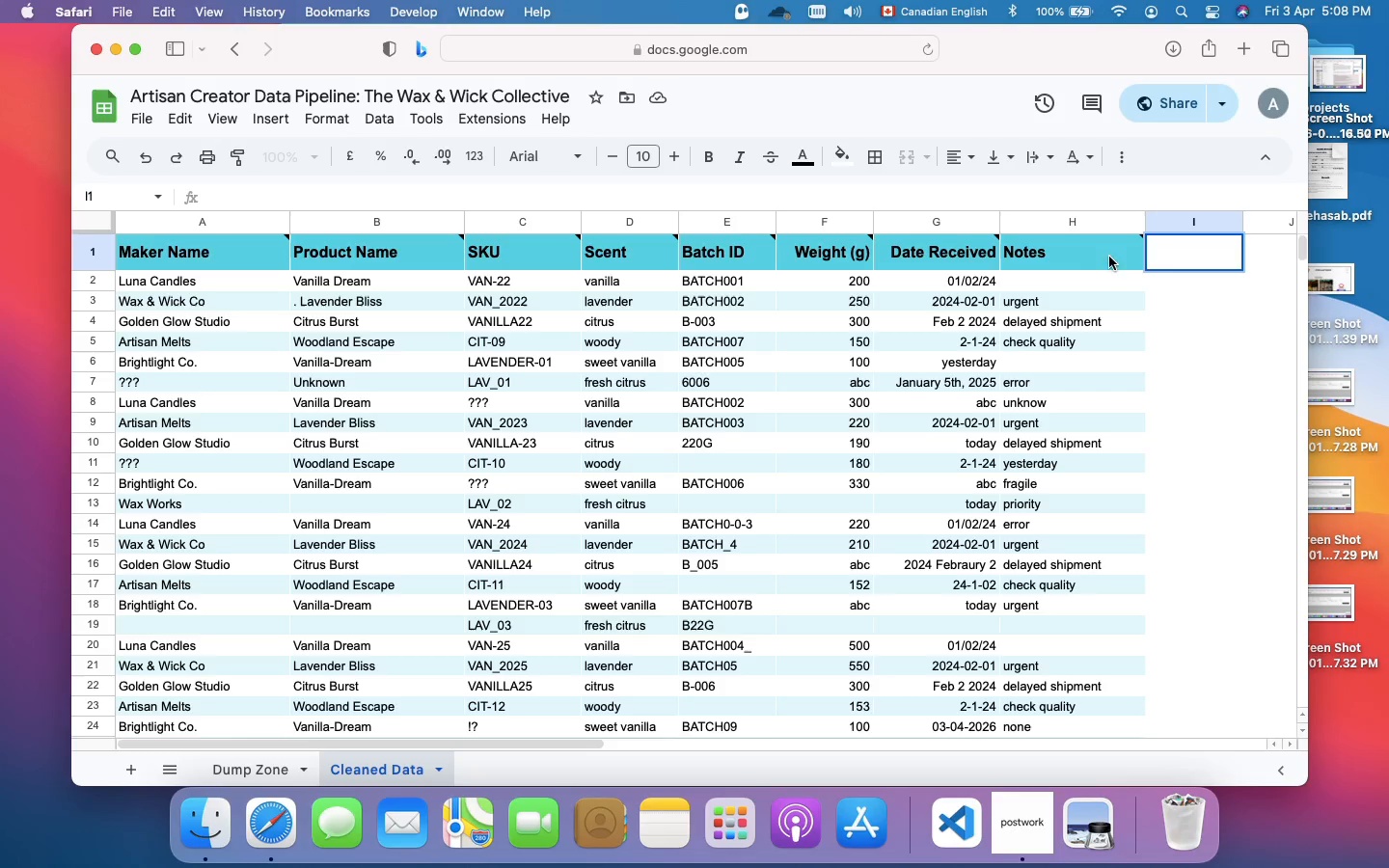 
left_click([1093, 253])
 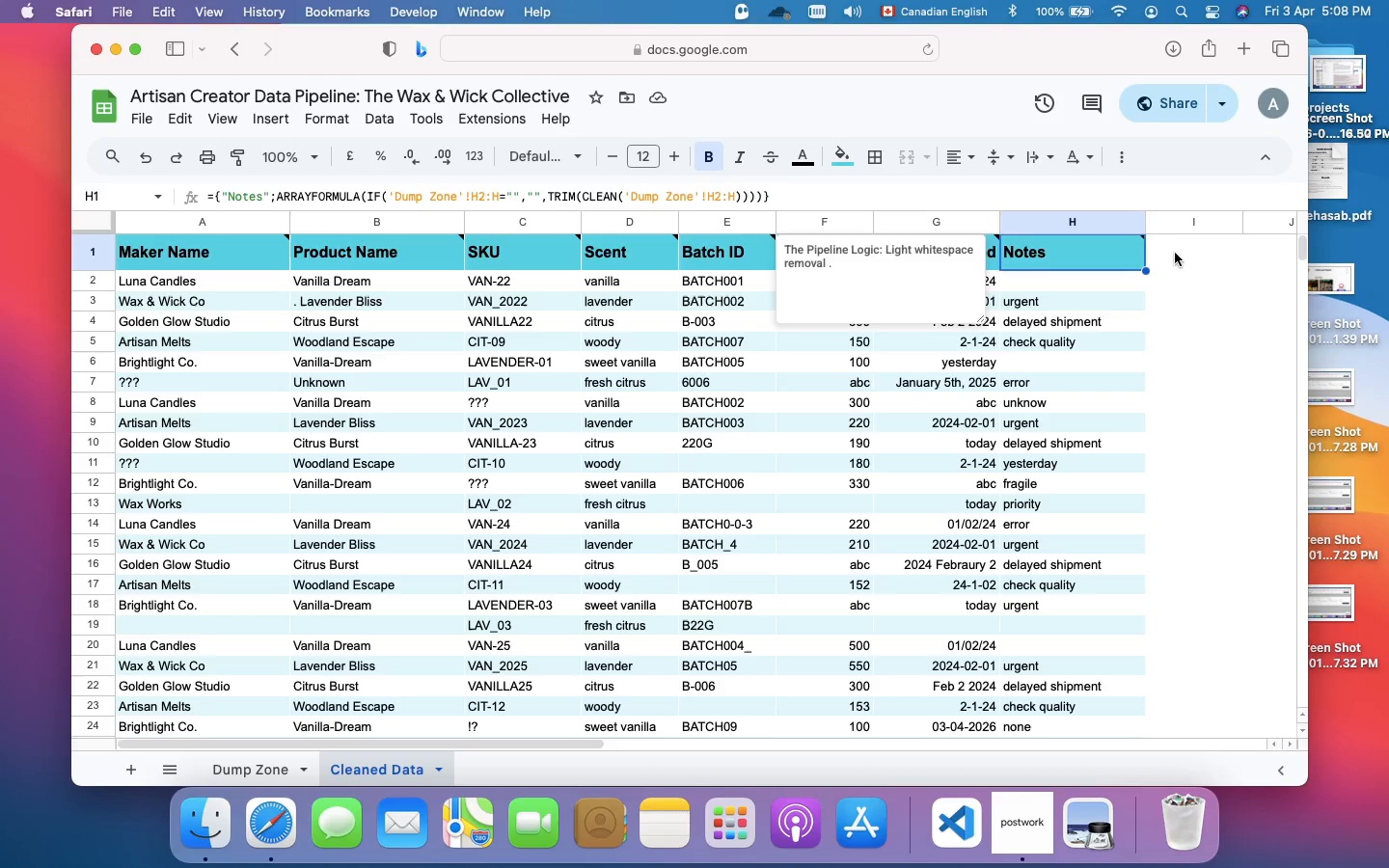 
left_click([1175, 253])
 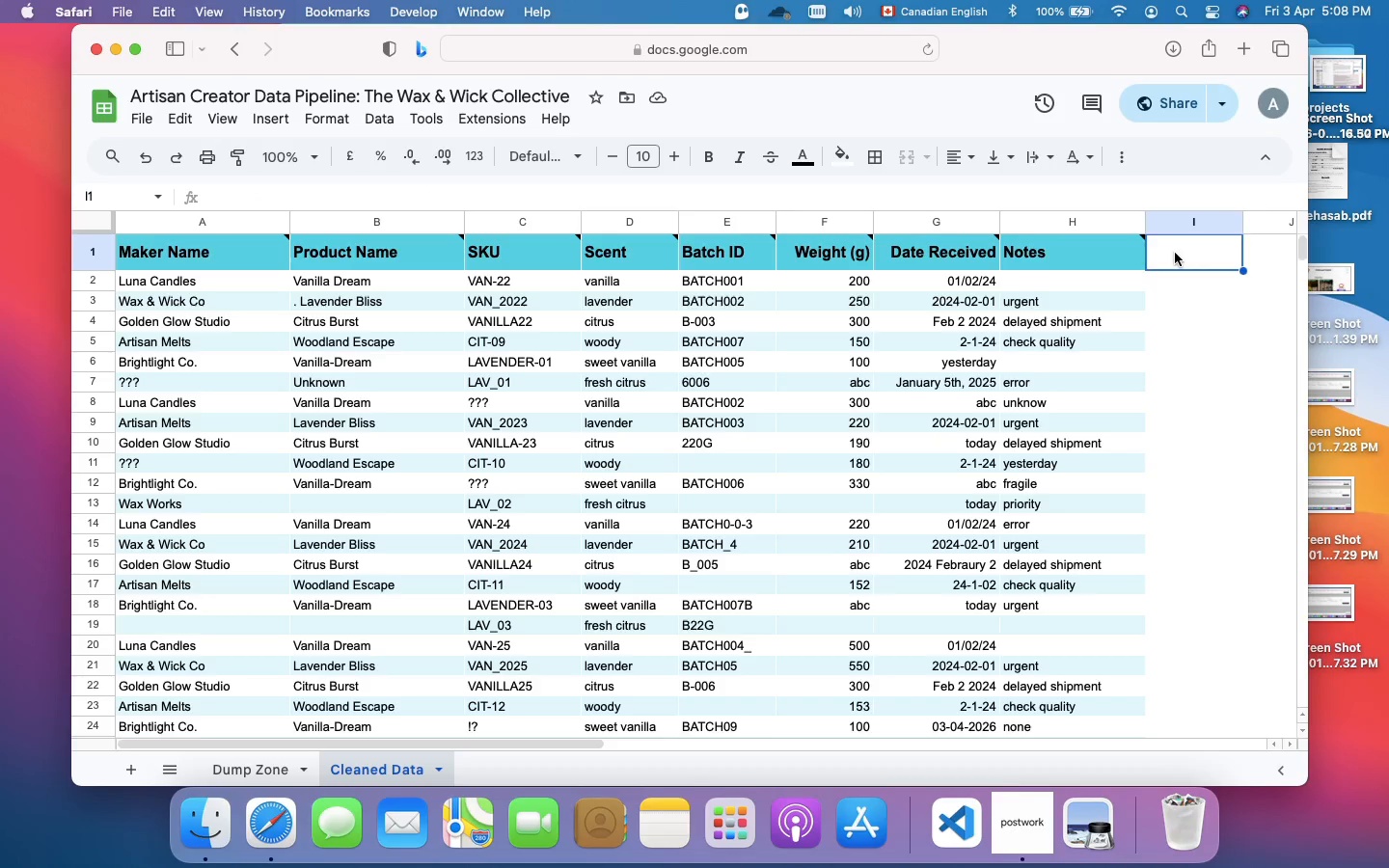 
right_click([1175, 253])
 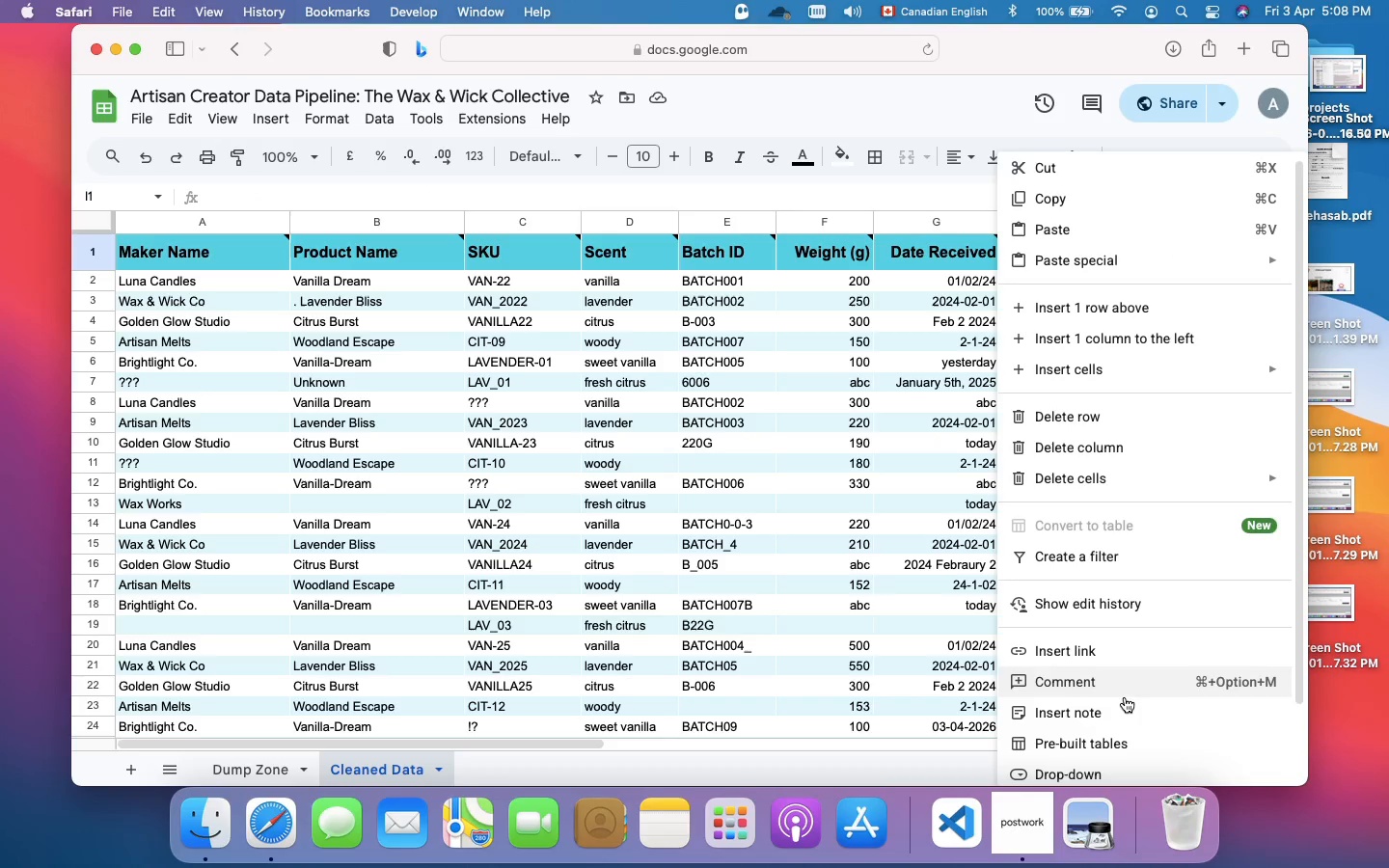 
left_click([1123, 708])
 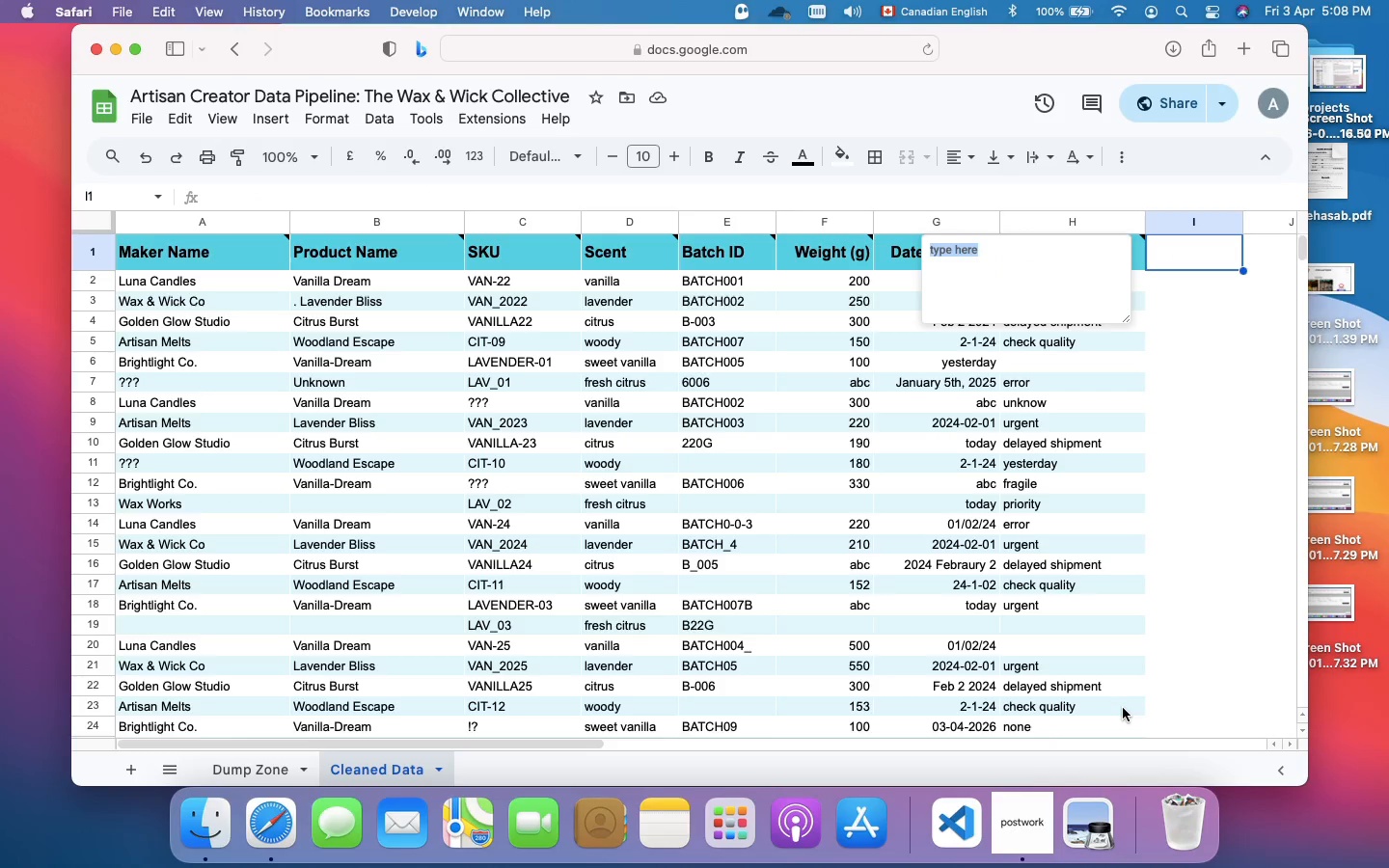 
type(a)
key(Backspace)
type(a)
key(Backspace)
type(AR)
key(Backspace)
type(rchitecture )
 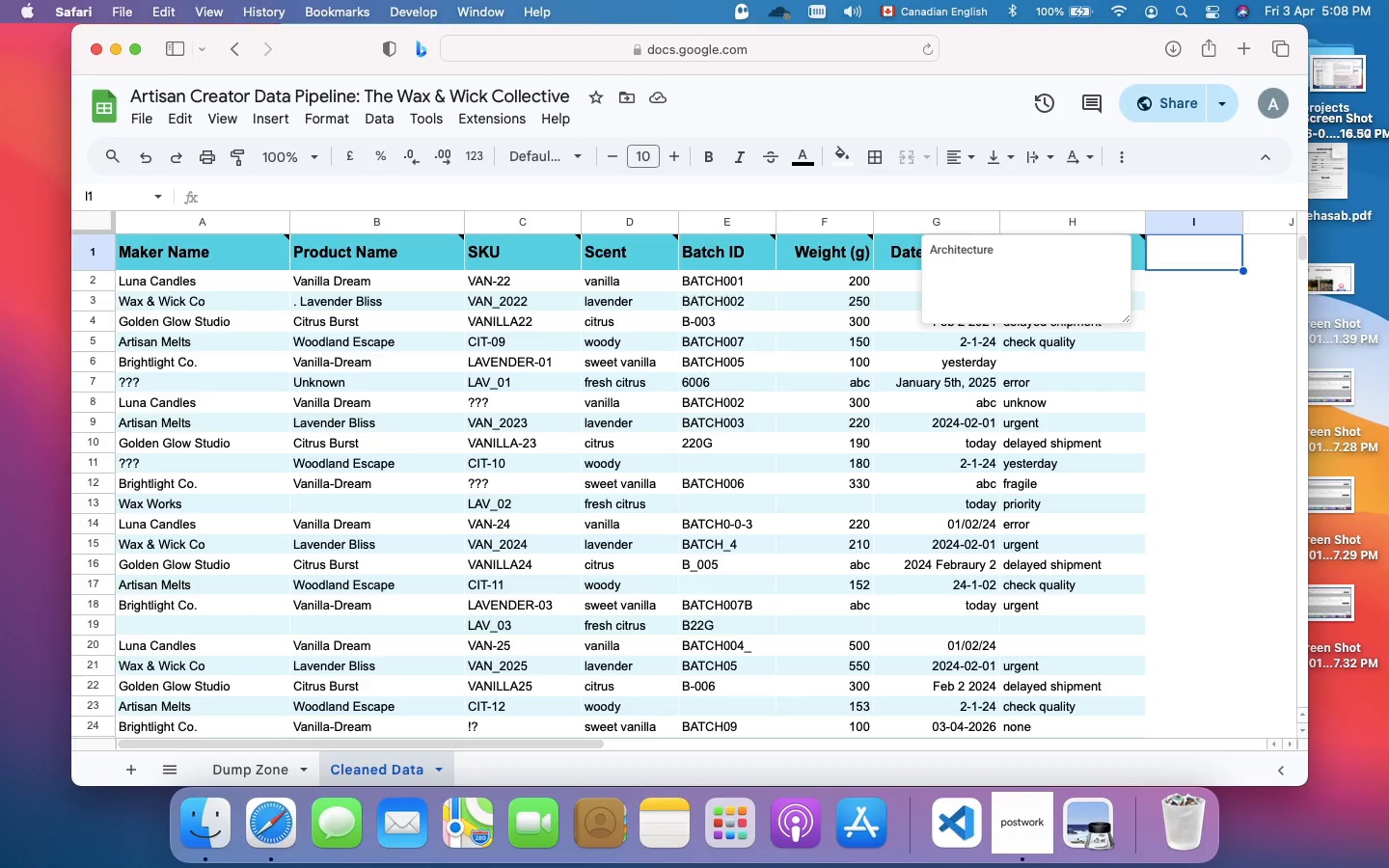 
type(Note:)
 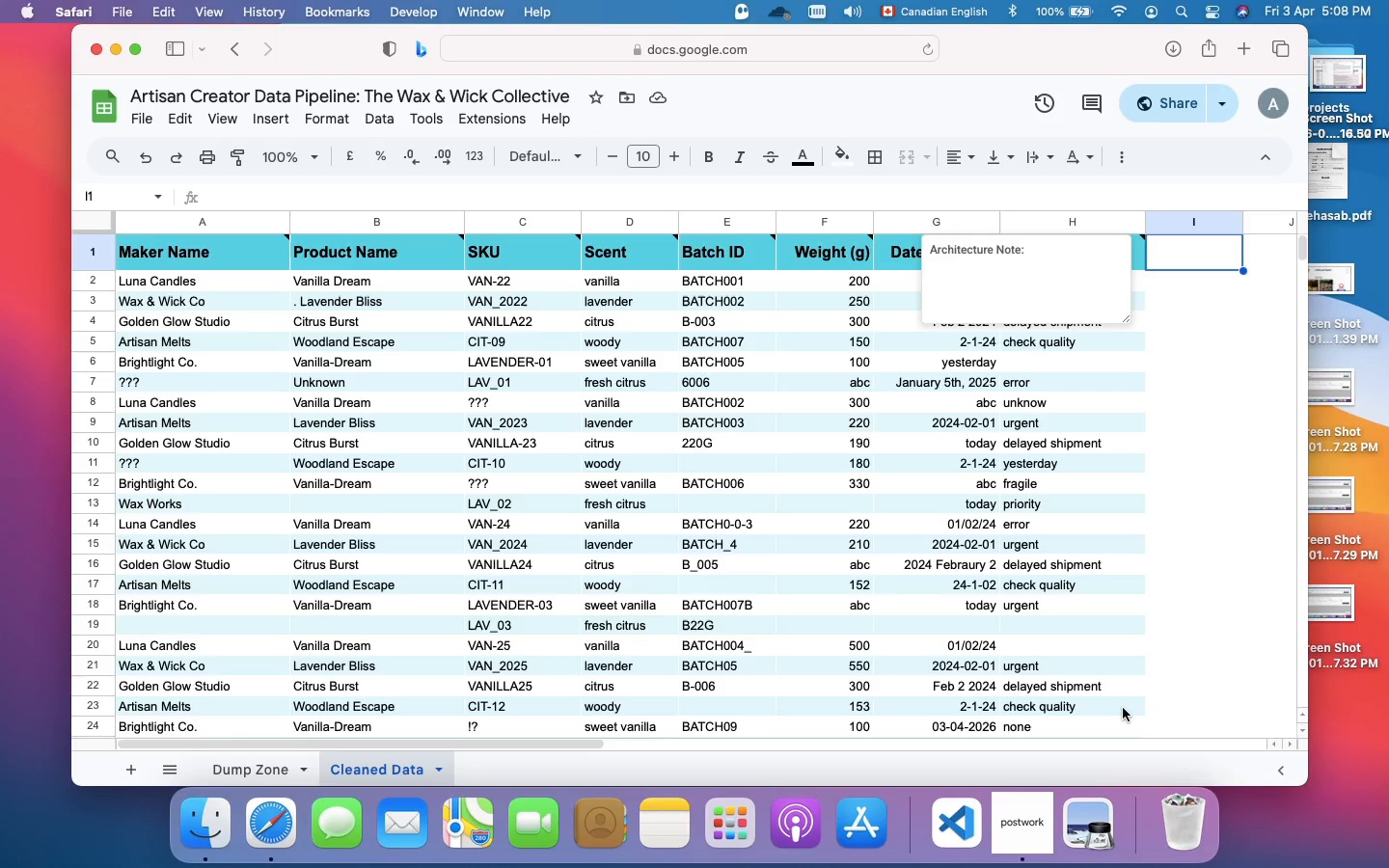 
key(Space)
 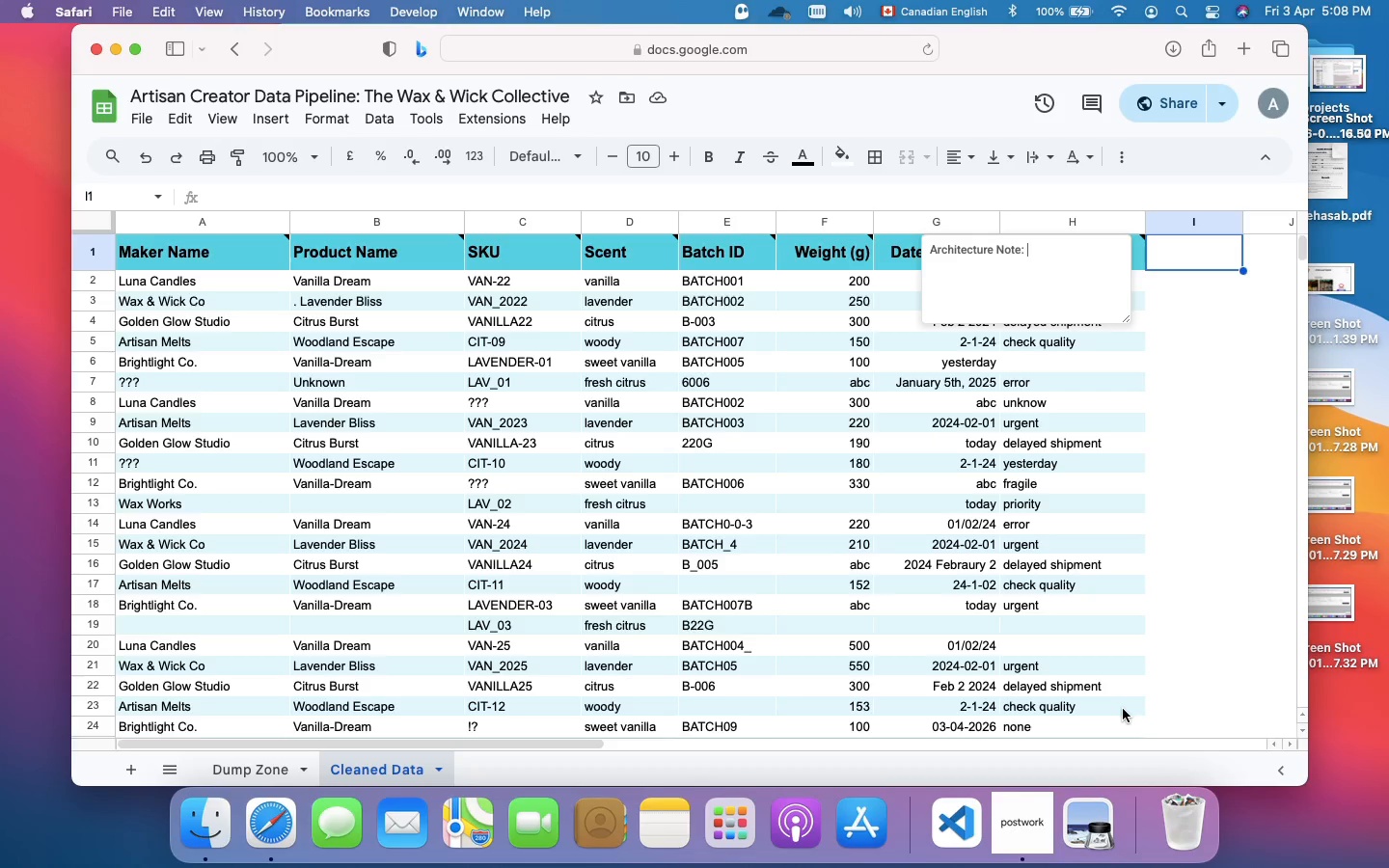 
type(Reserved for )
 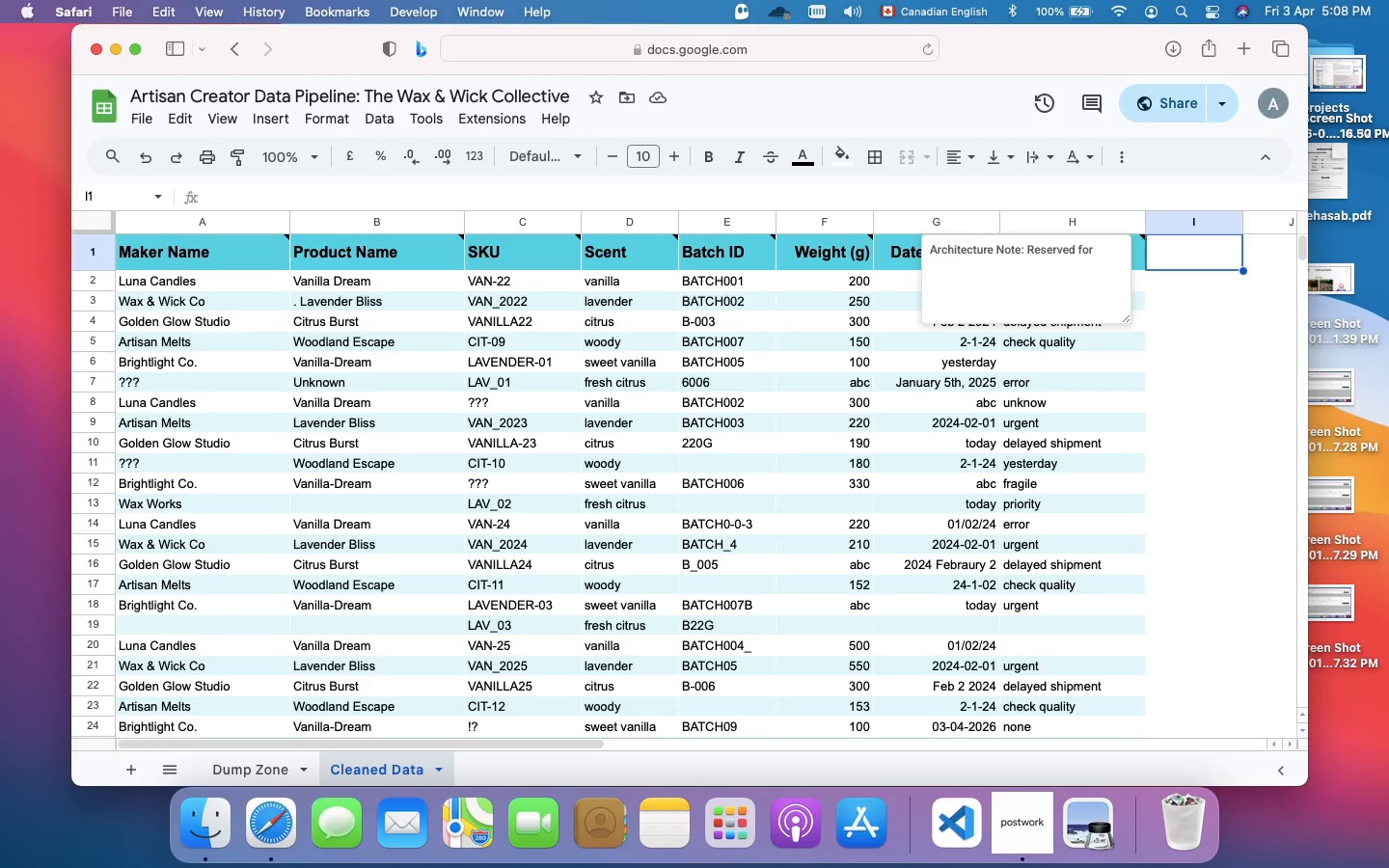 
type(dynamic category )
 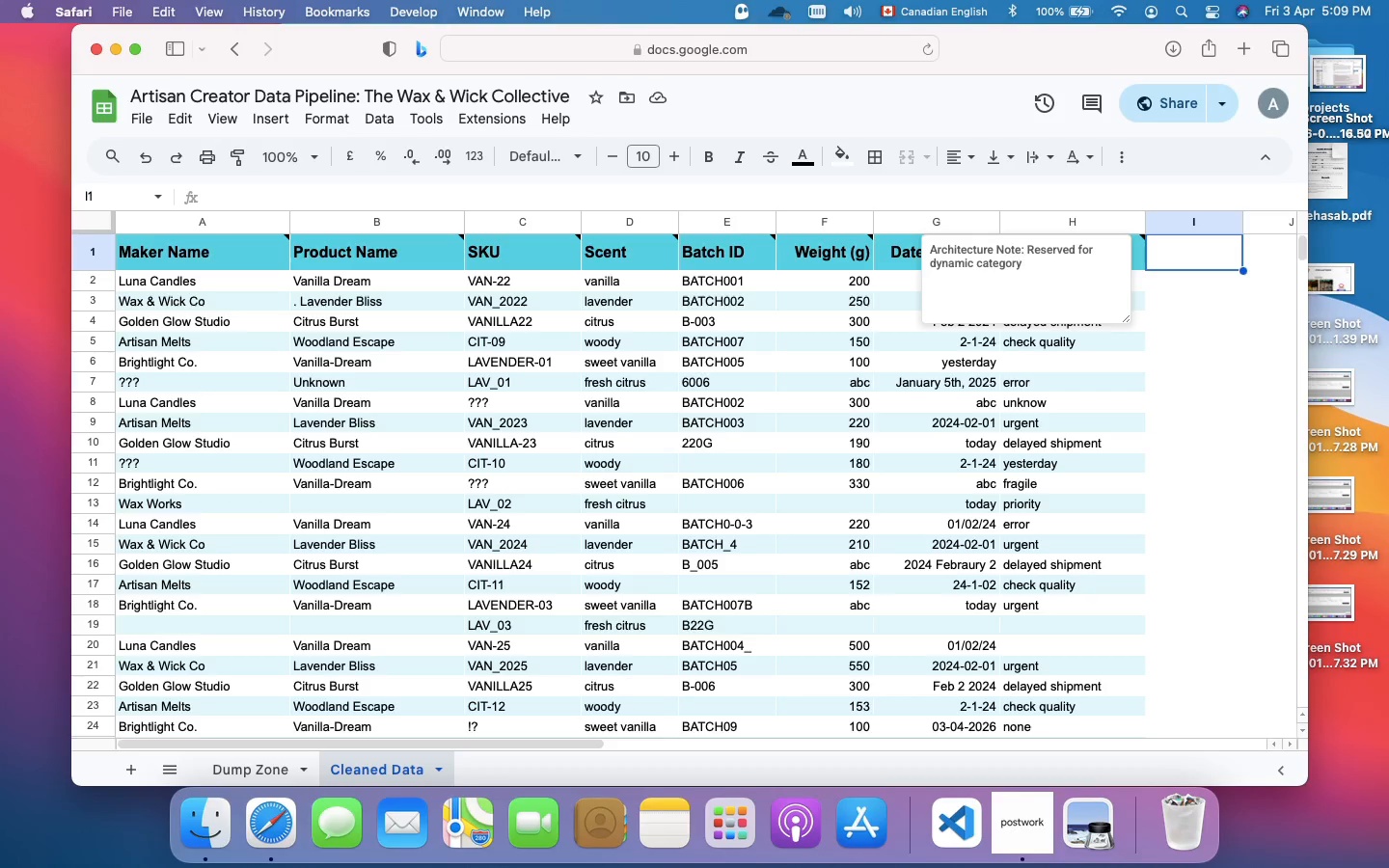 
key(Backspace)
key(Backspace)
type(a)
key(Backspace)
type(ization engine (Regex )
 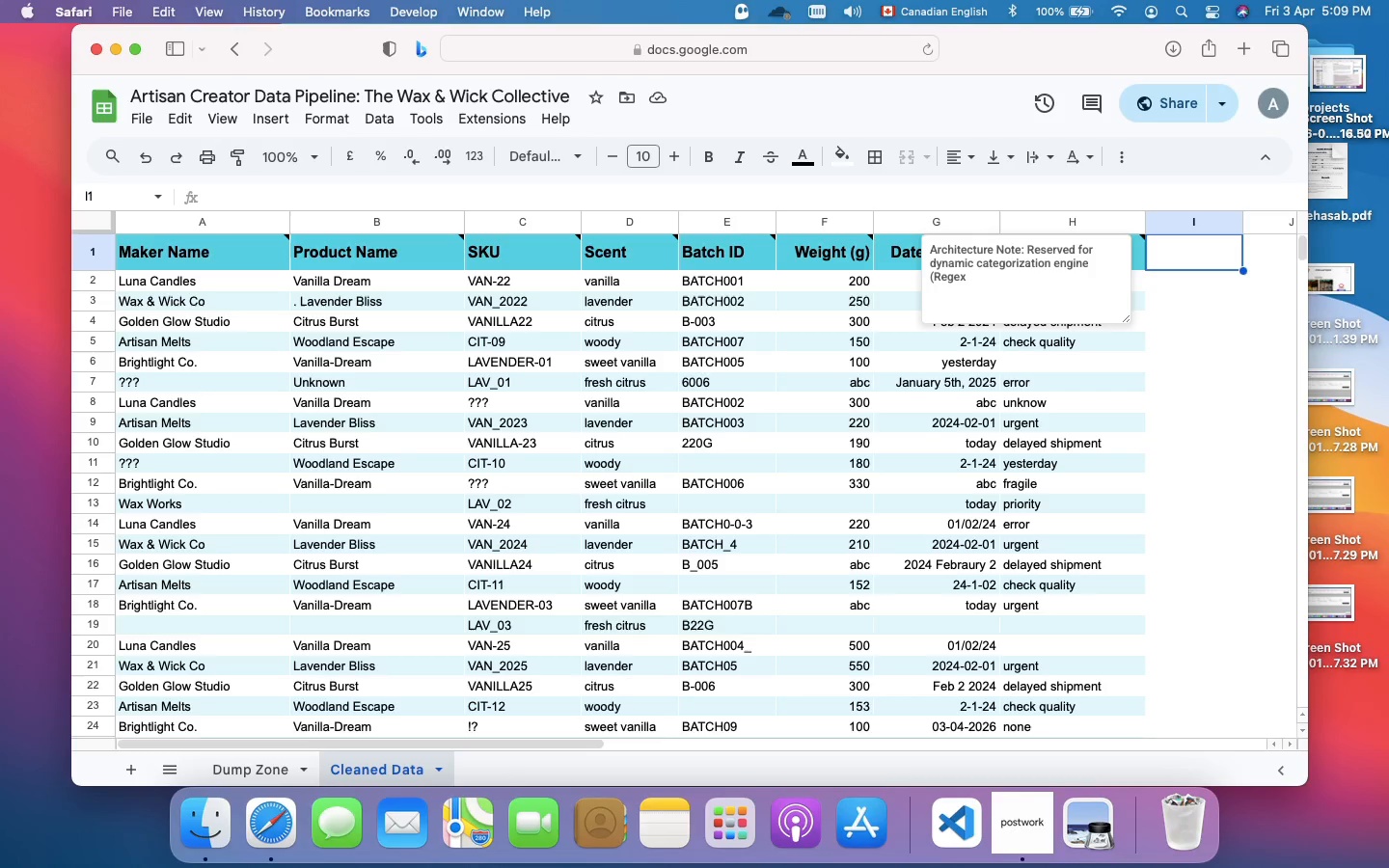 
key(Backspace)
type(/IFS))
 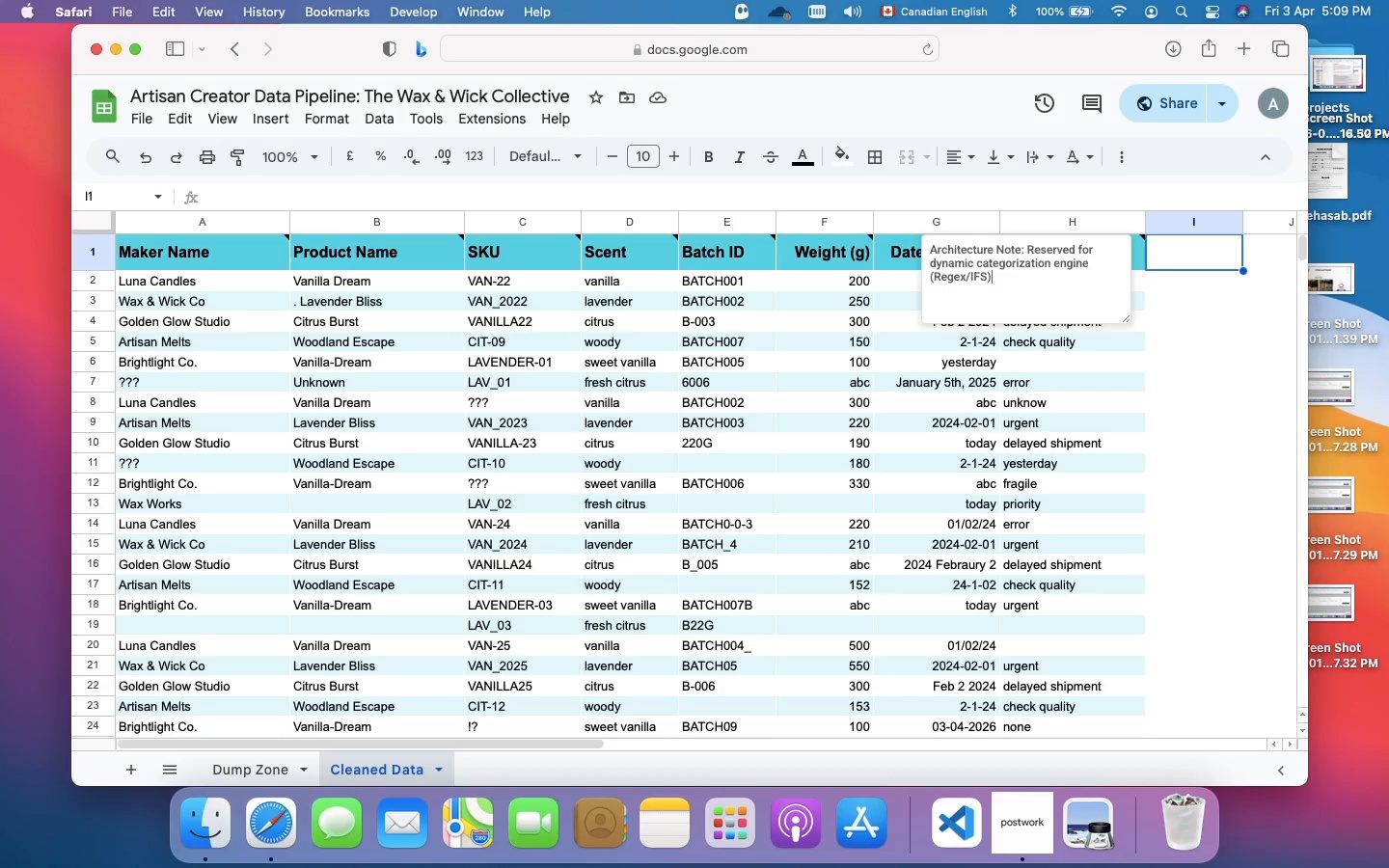 
key(Enter)
 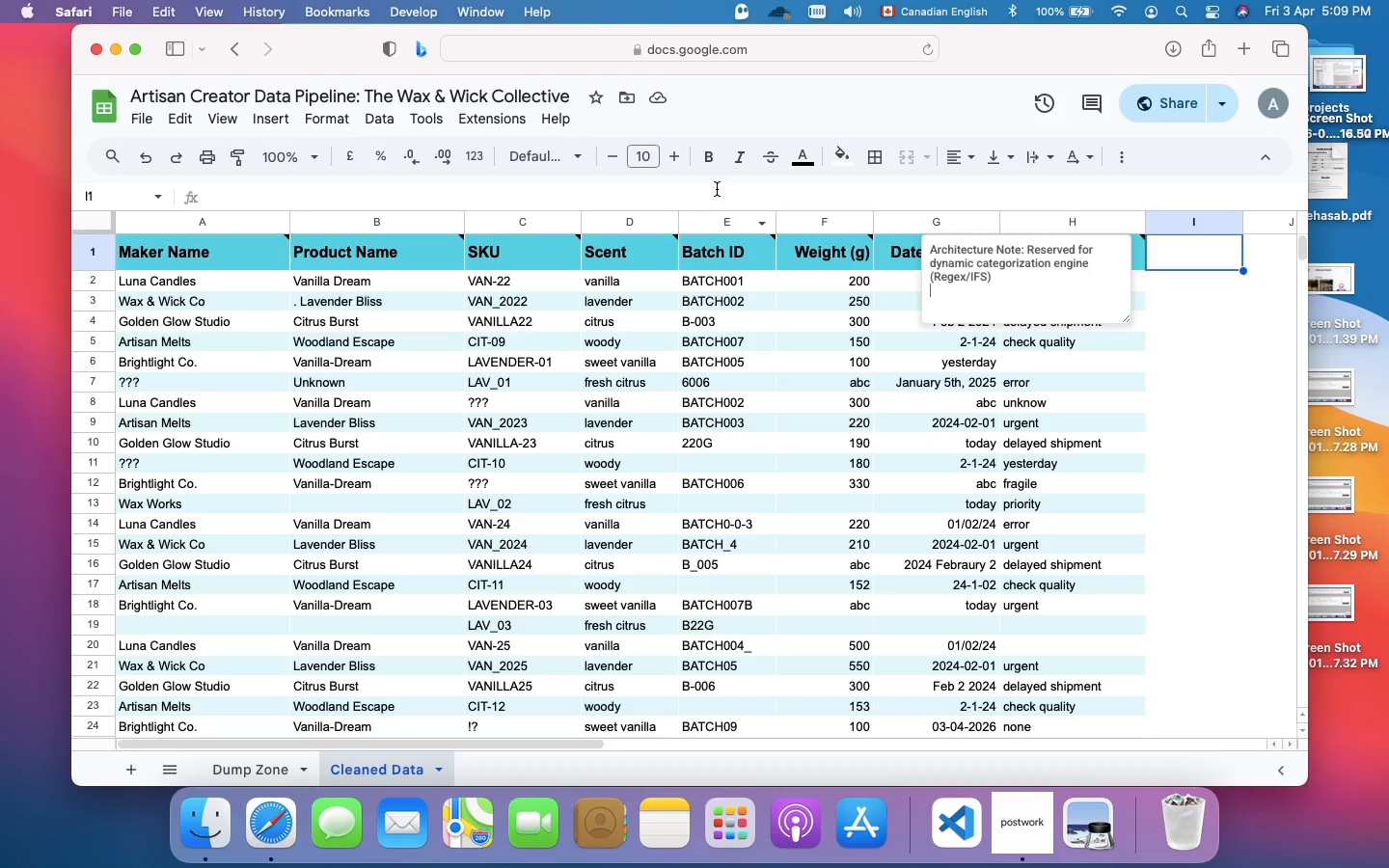 
left_click([712, 202])
 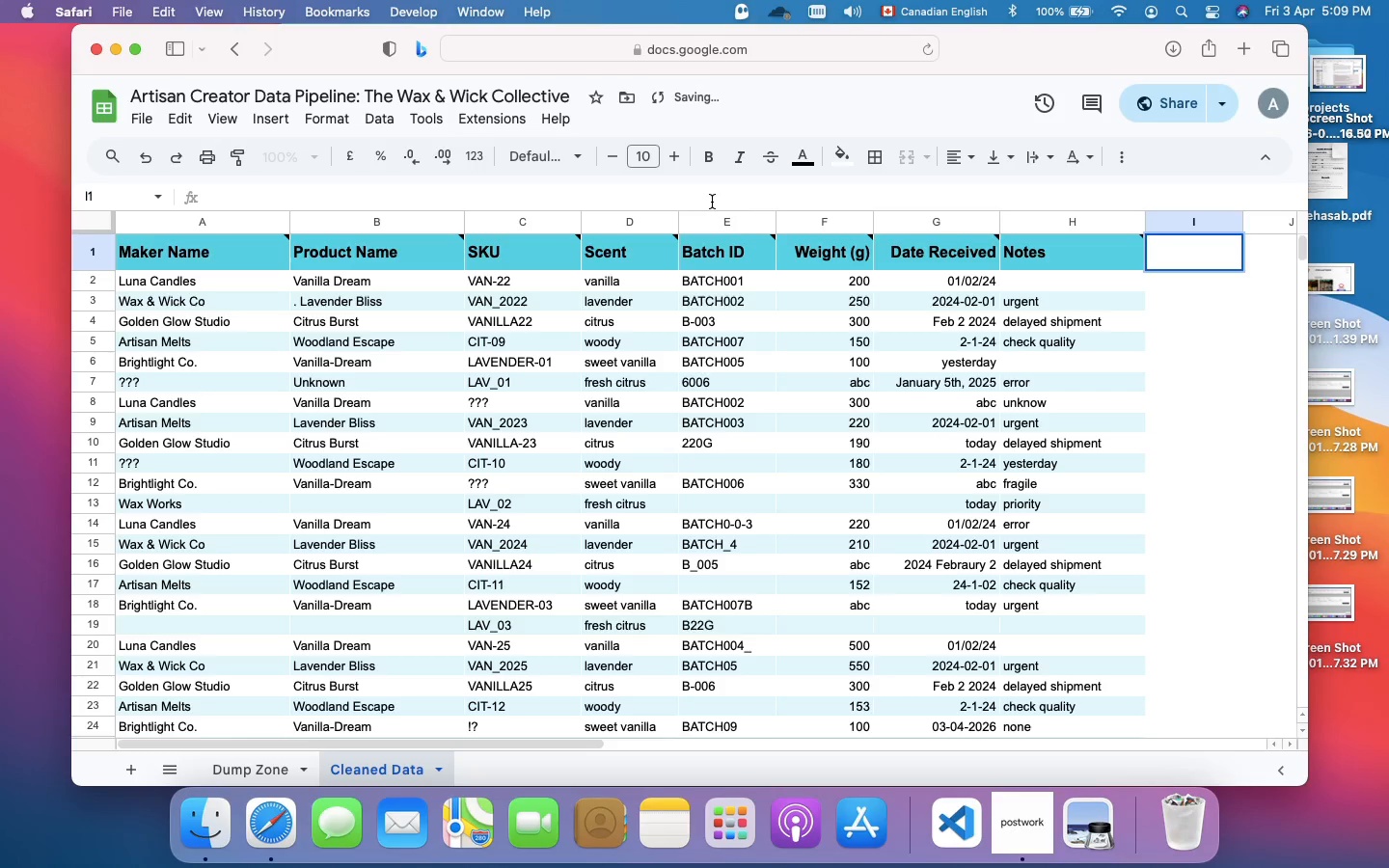 
left_click([712, 202])
 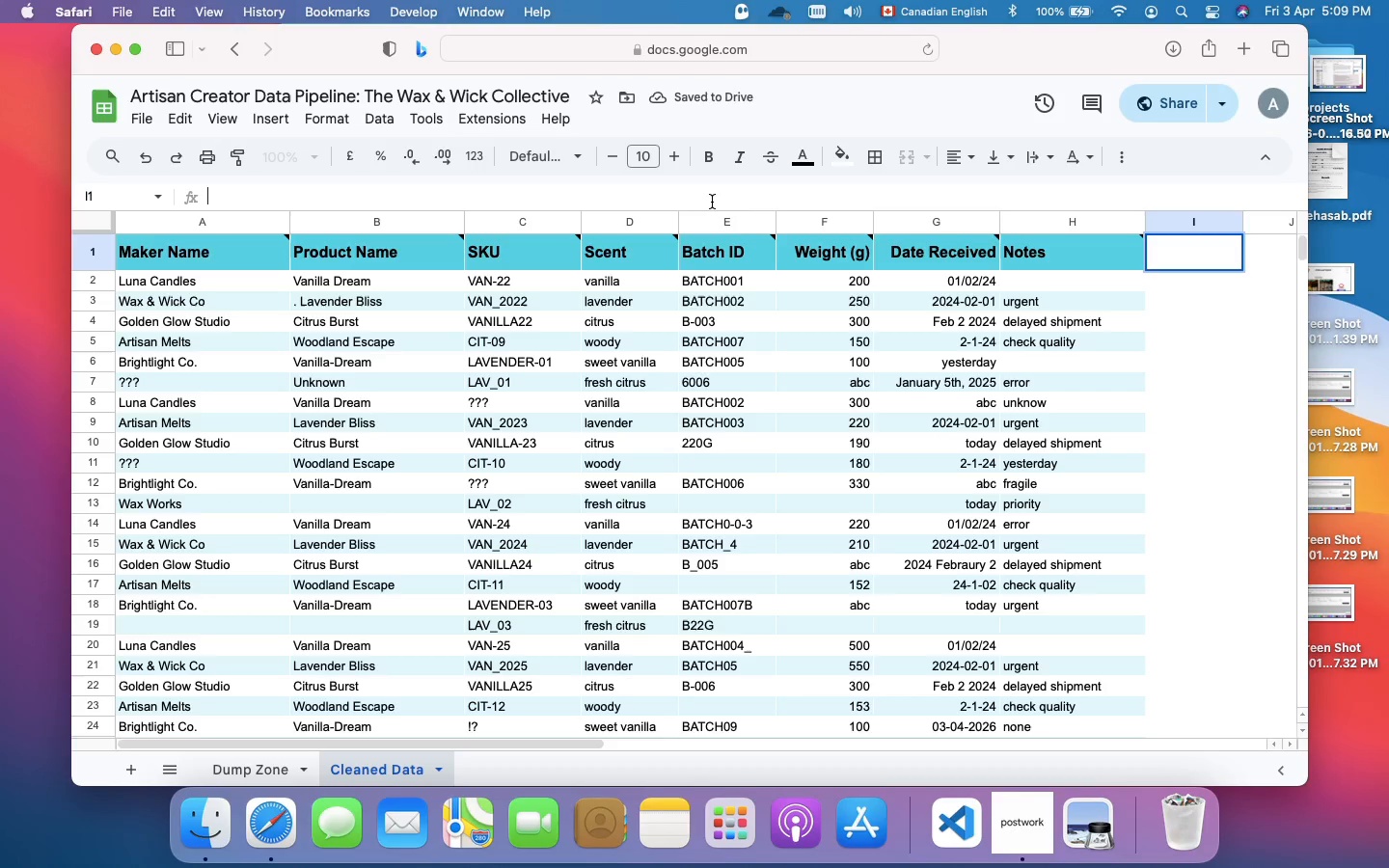 
type(={"Scent p)
 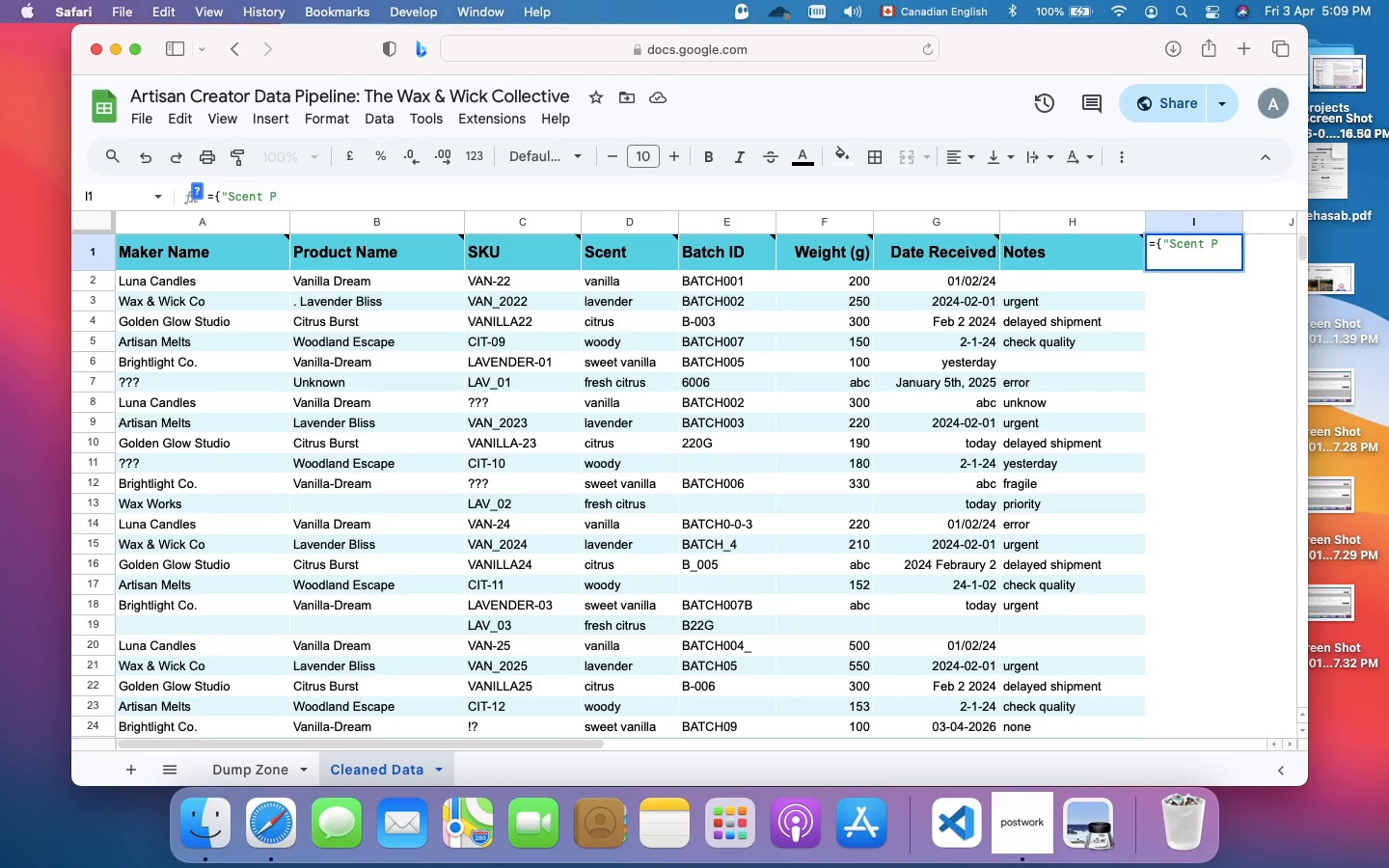 
type(rofile";AA)
key(Backspace)
type(RRAYFORMULA)
 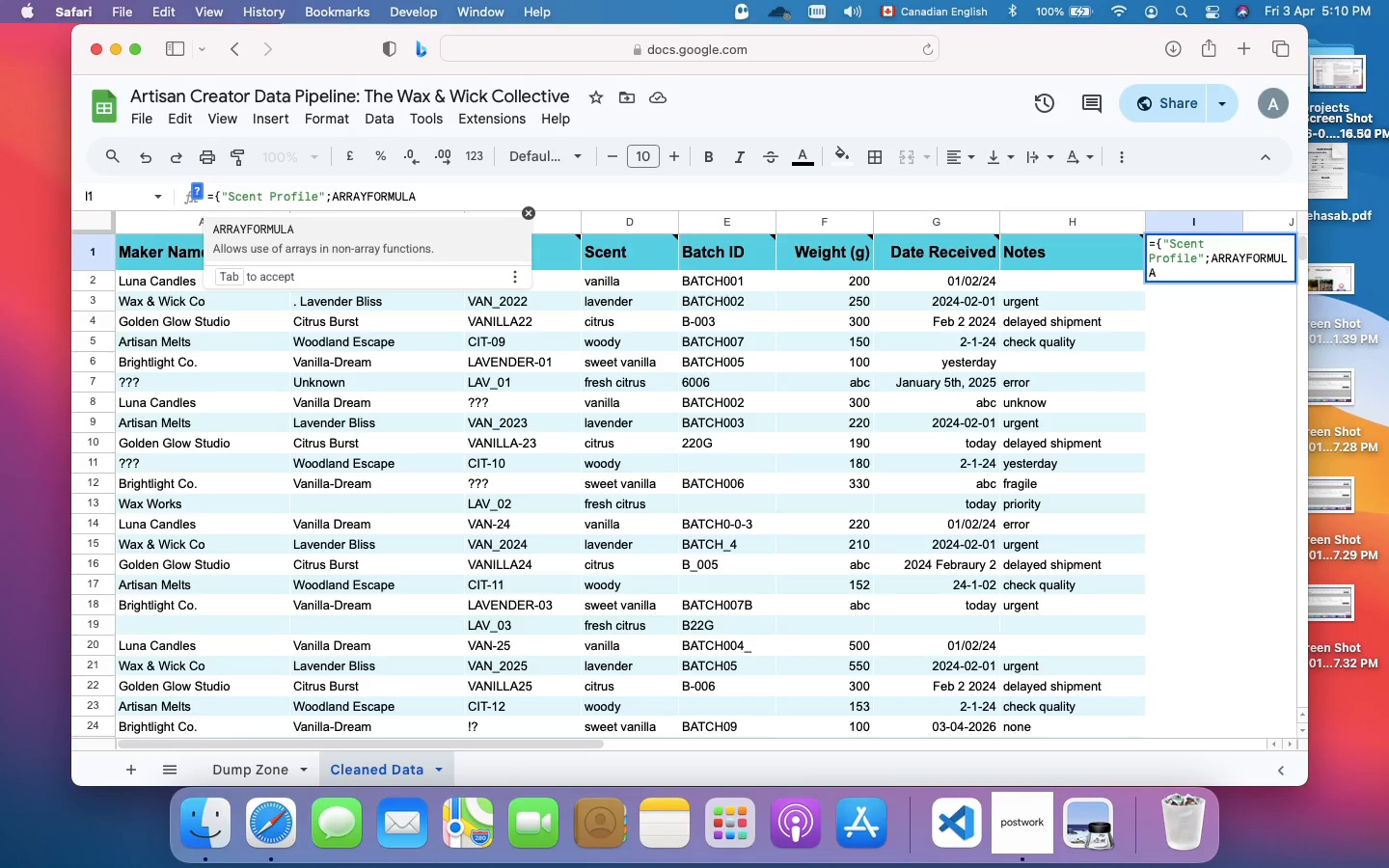 
type((IF('dump Zone'!)
 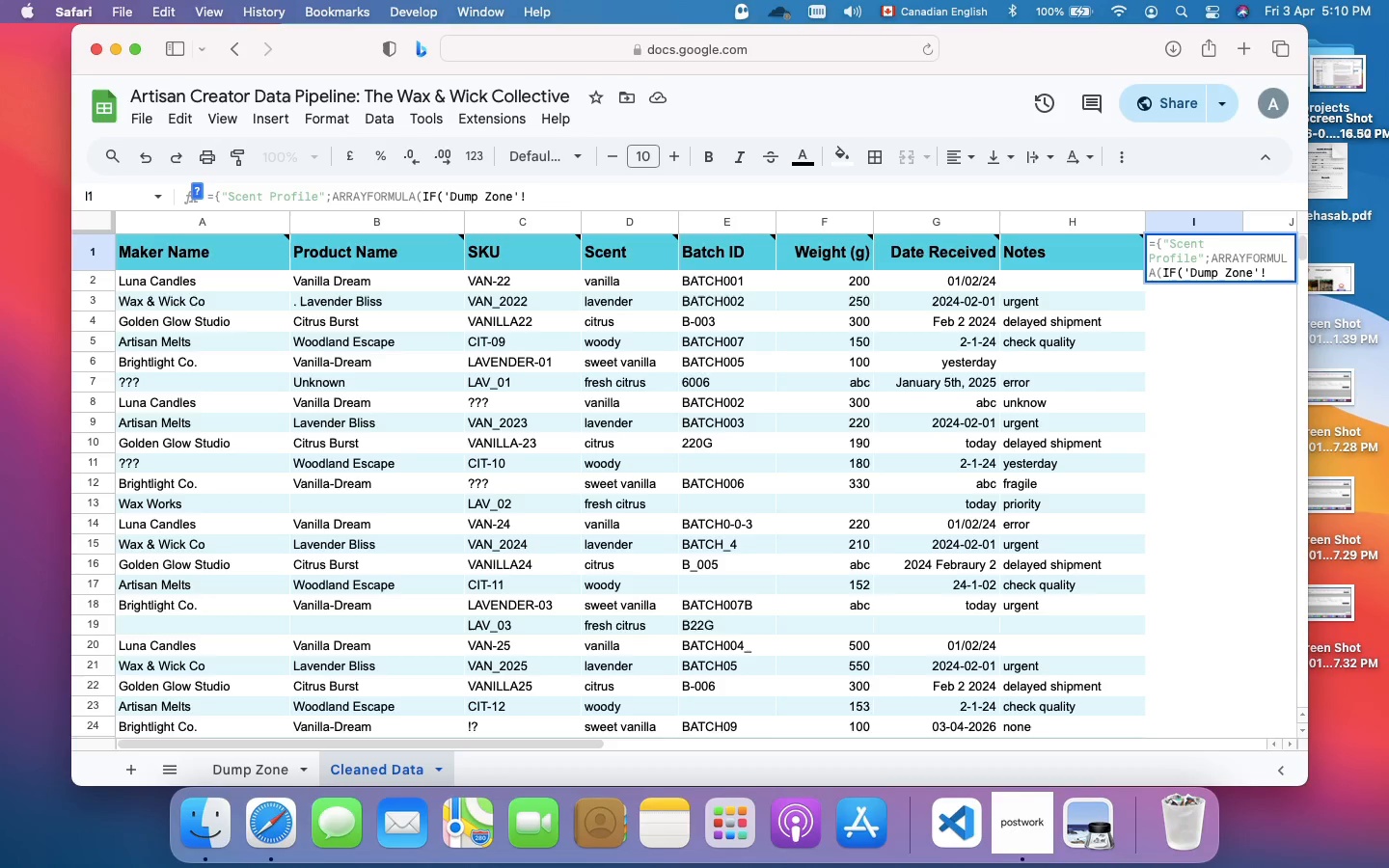 
type(A2:A)
 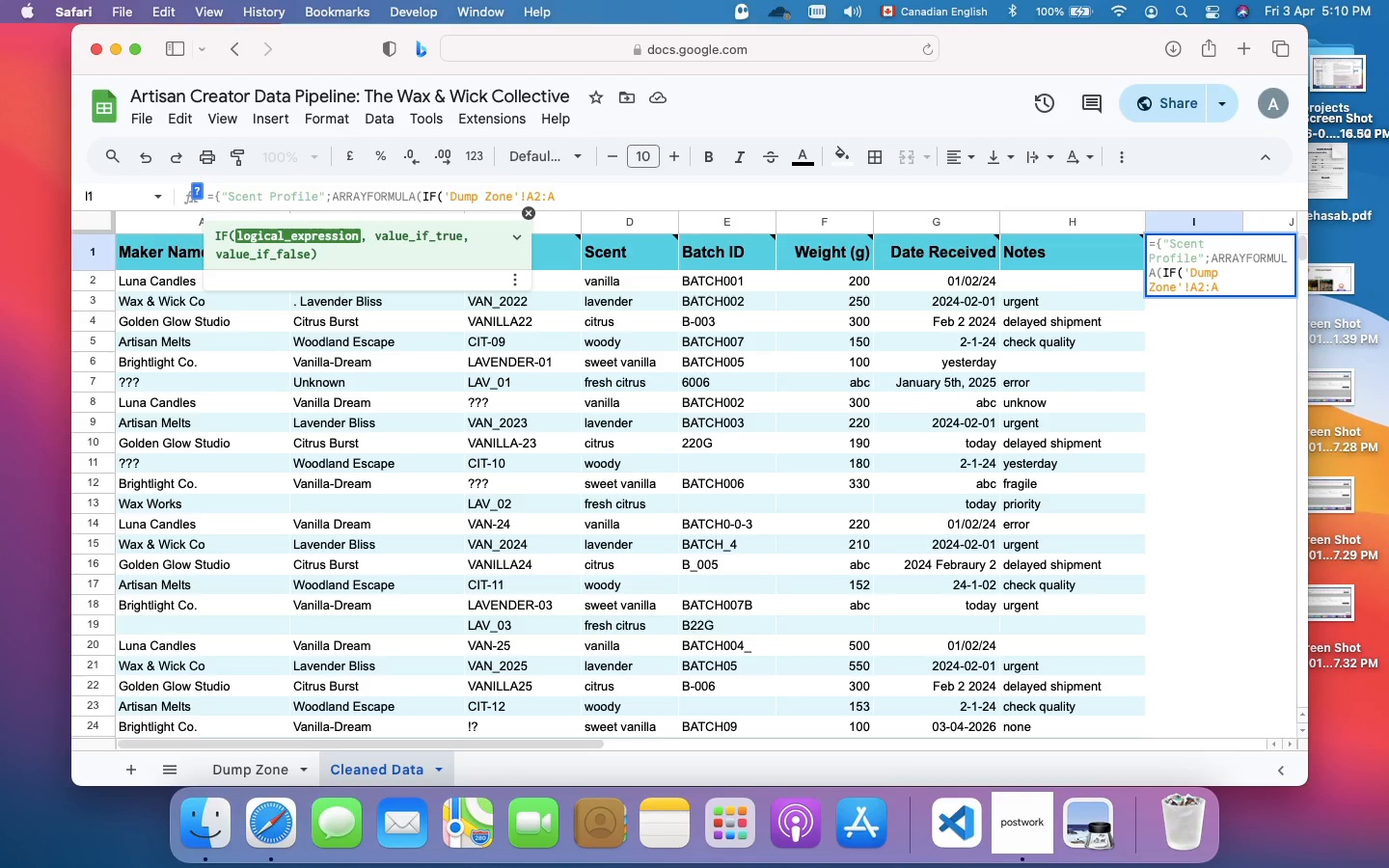 
key(Equal)
 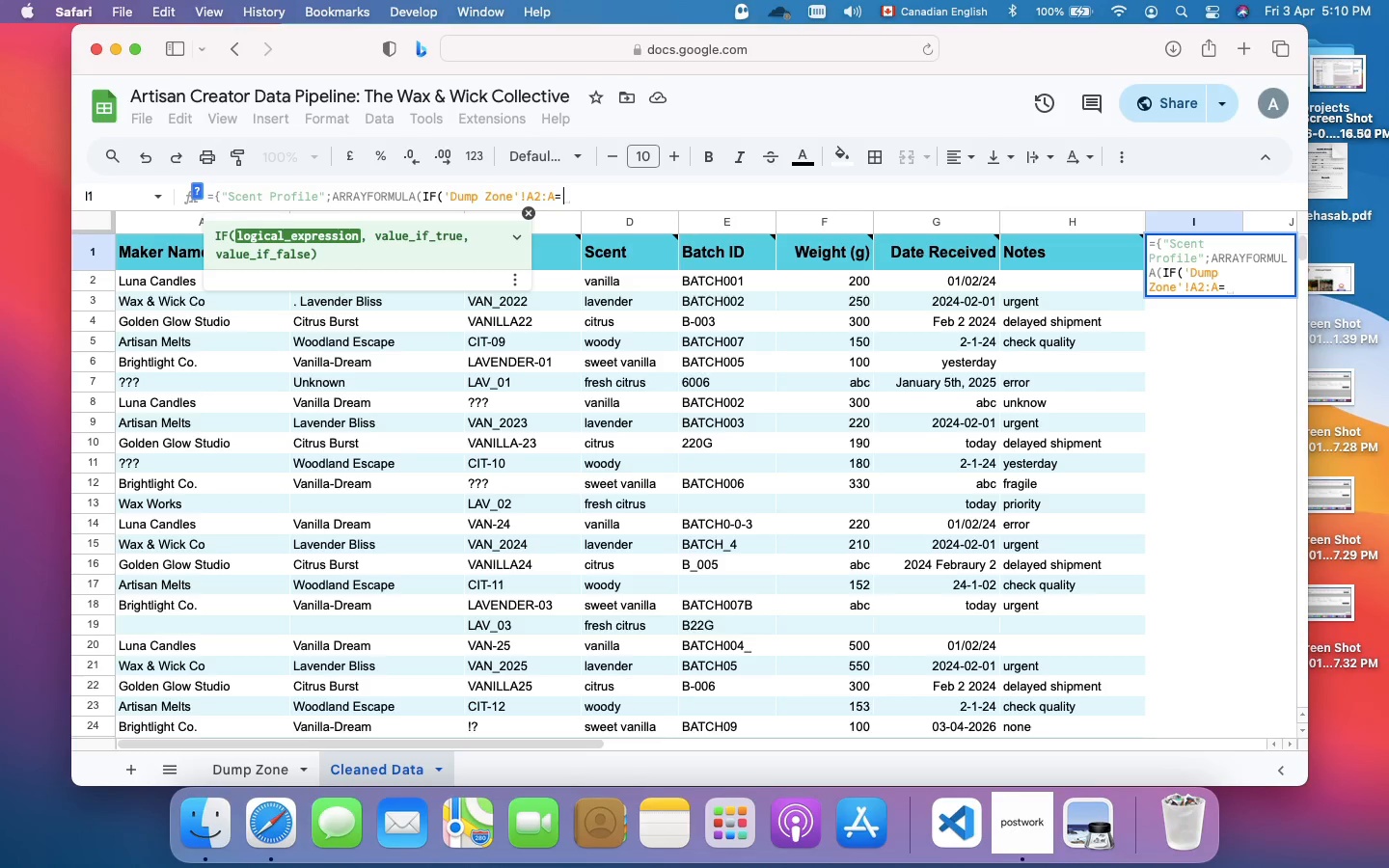 
key(Shift+Quote)
 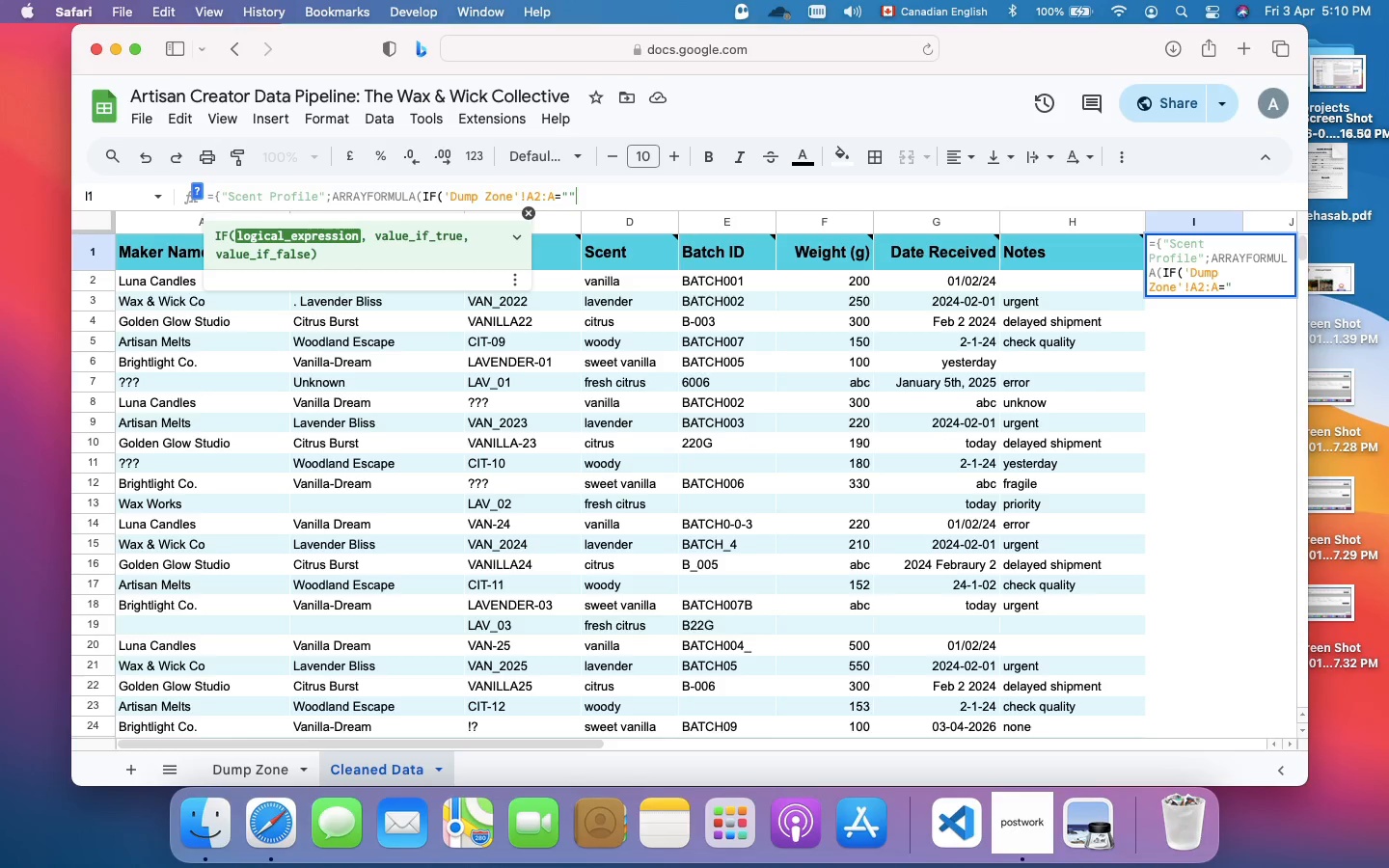 
key(Shift+Quote)
 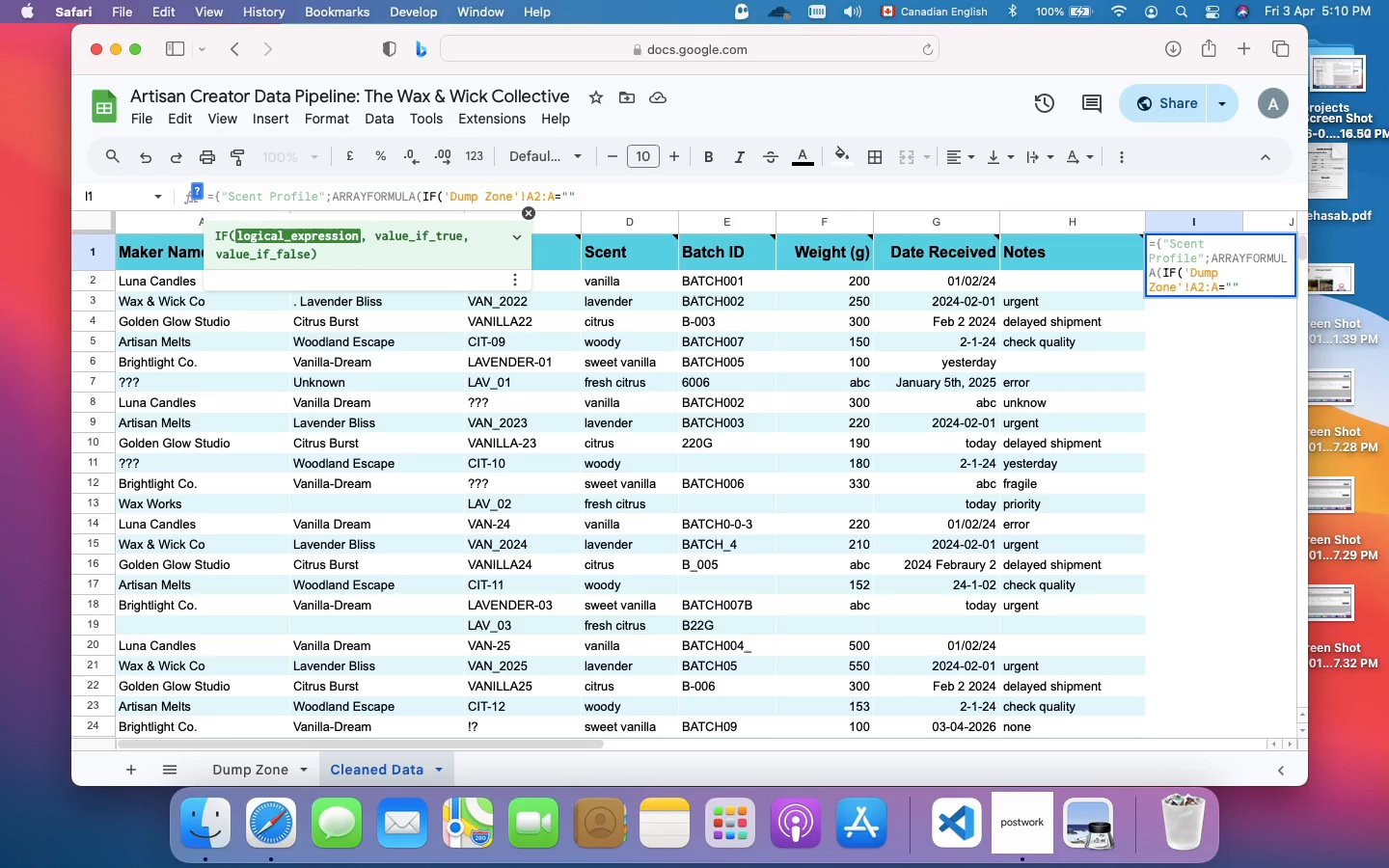 
key(Comma)
 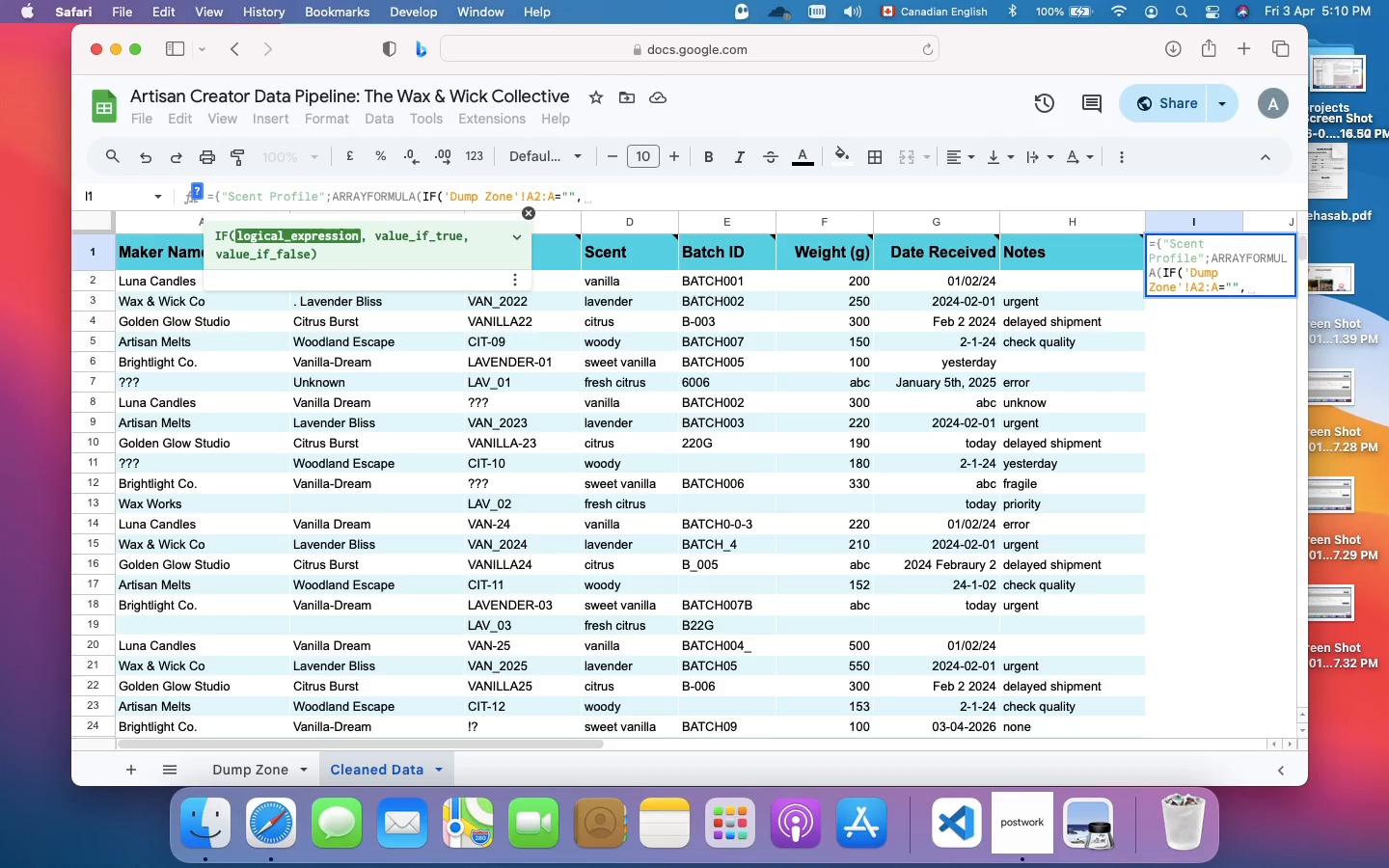 
key(Shift+Quote)
 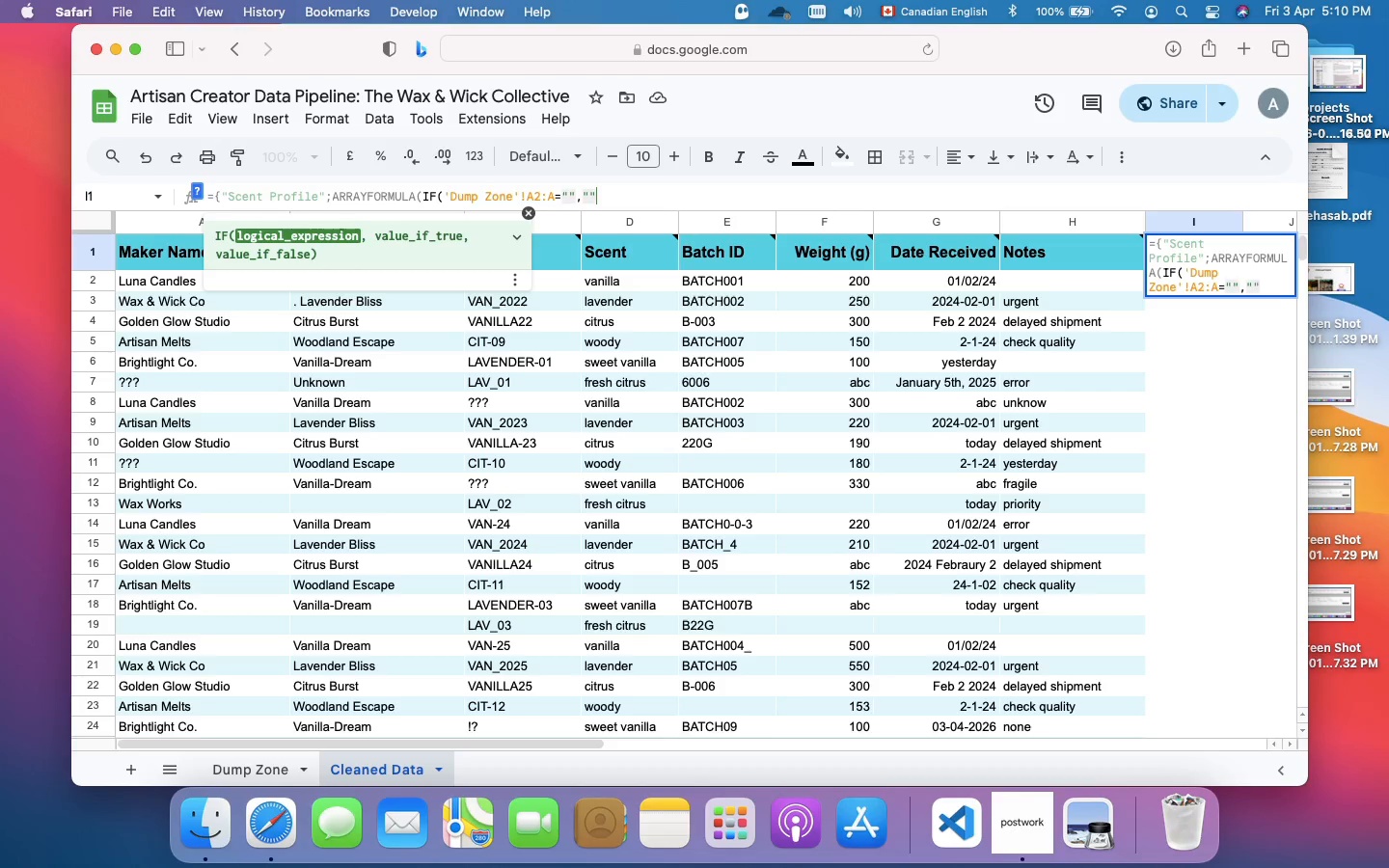 
key(Shift+Quote)
 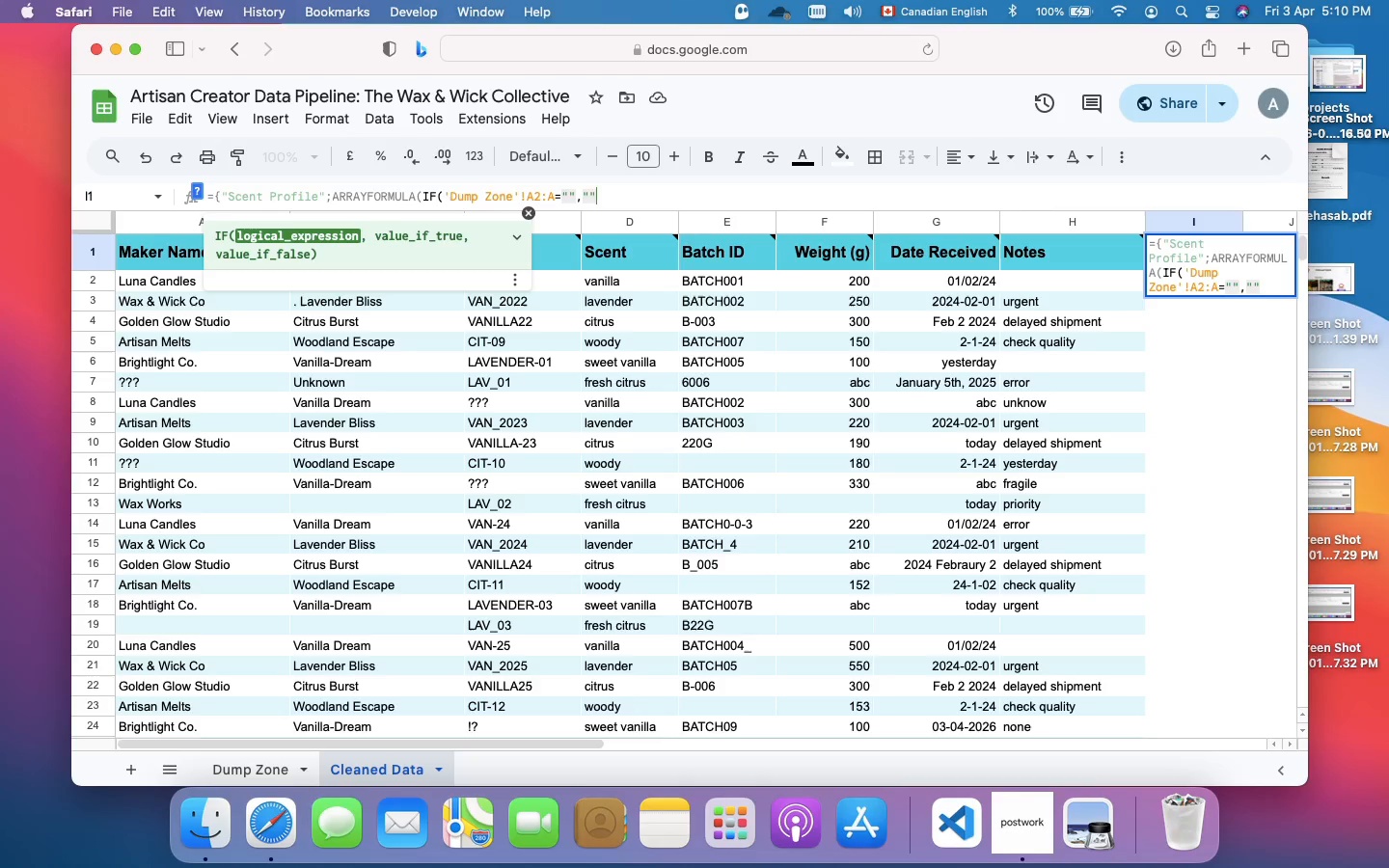 
key(Comma)
 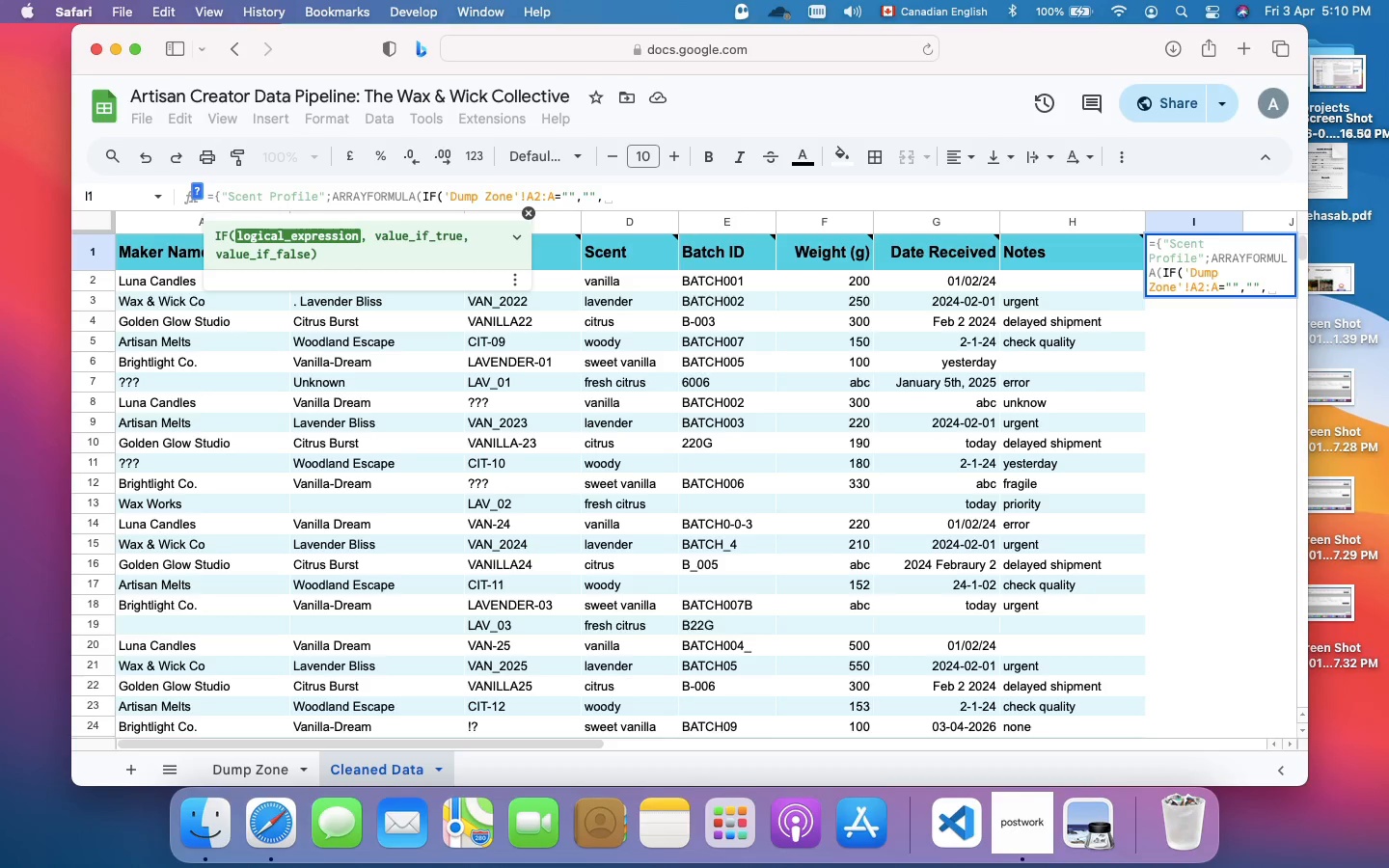 
key(Space)
 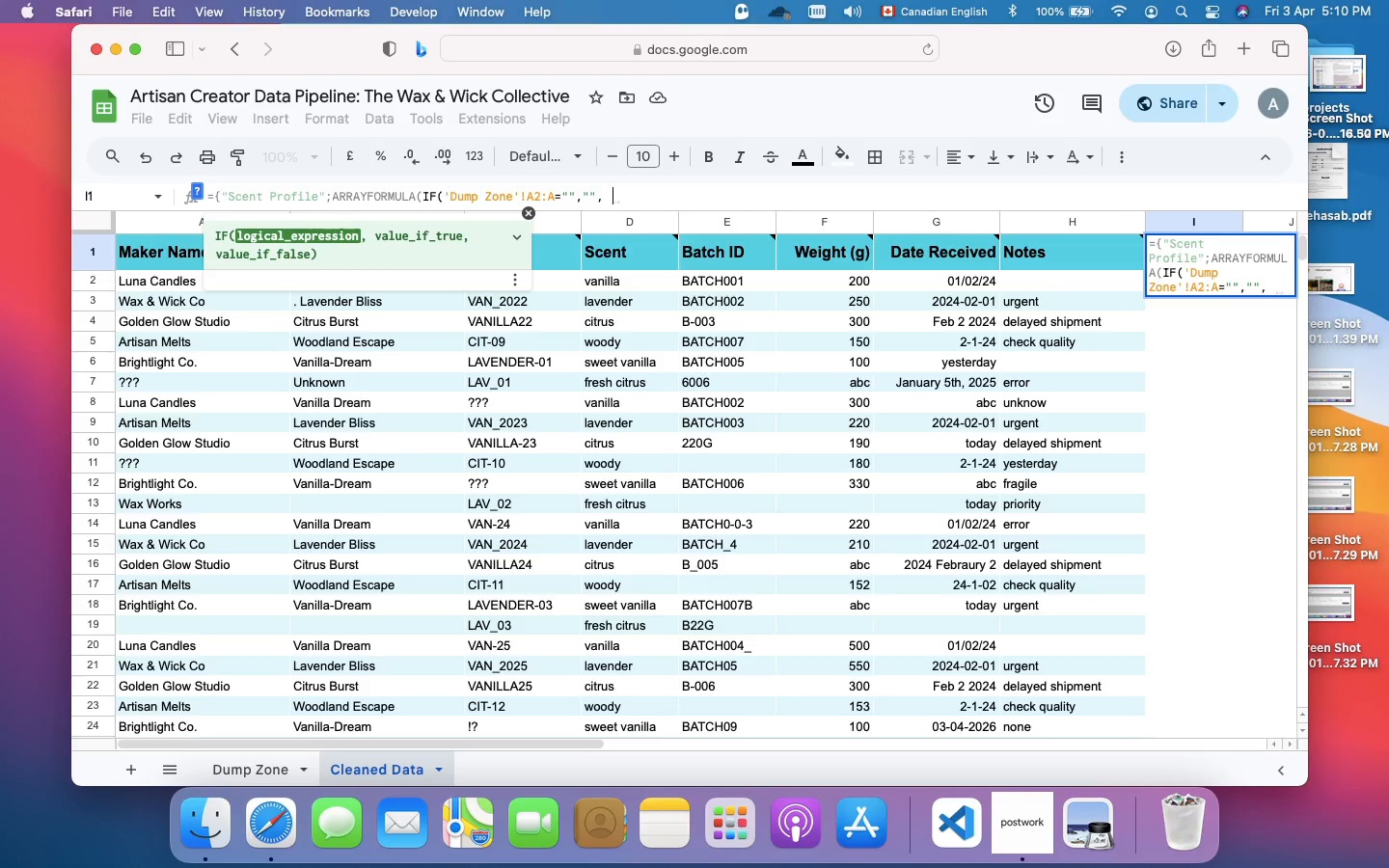 
key(Backspace)
 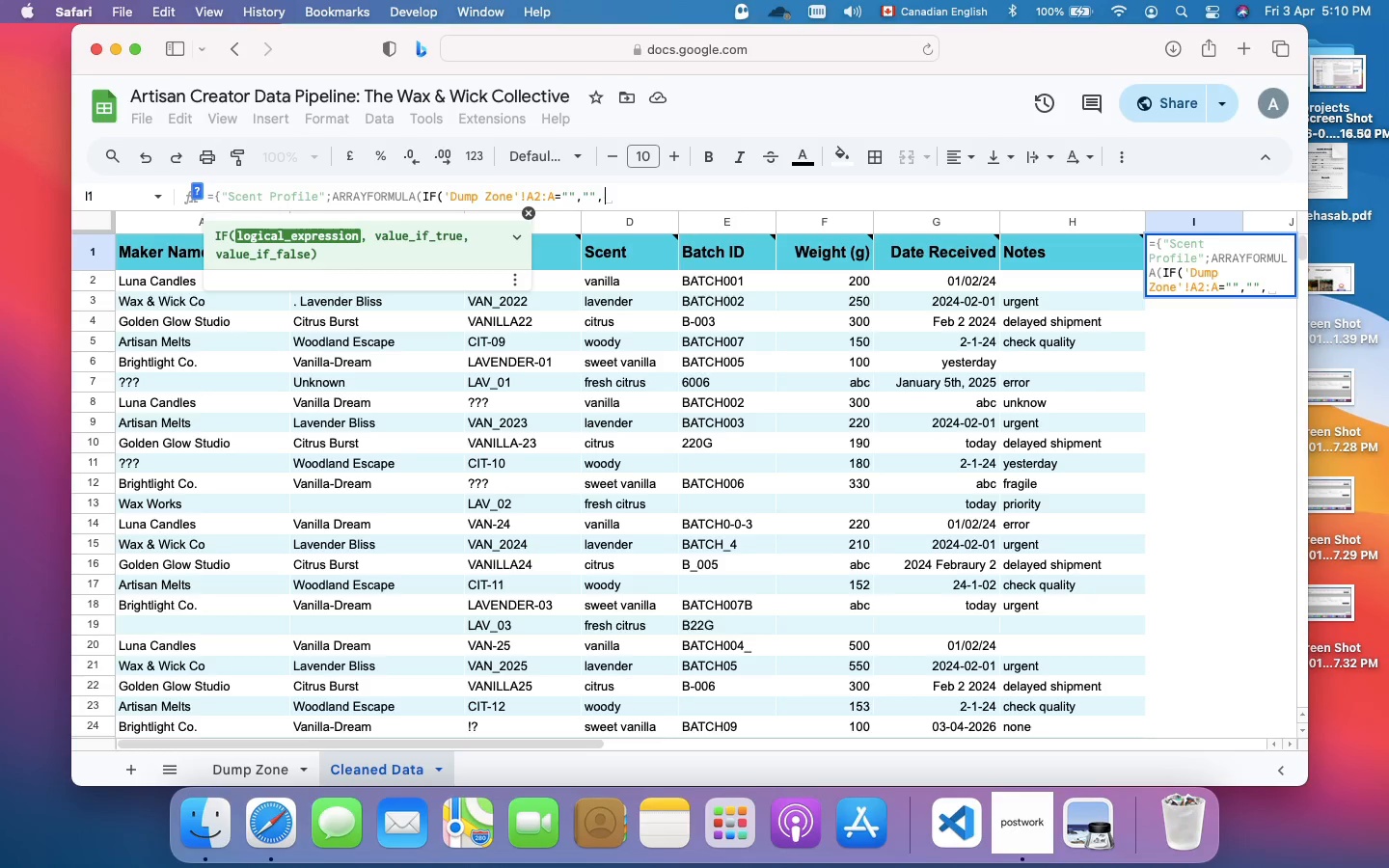 
type("Pendi)
 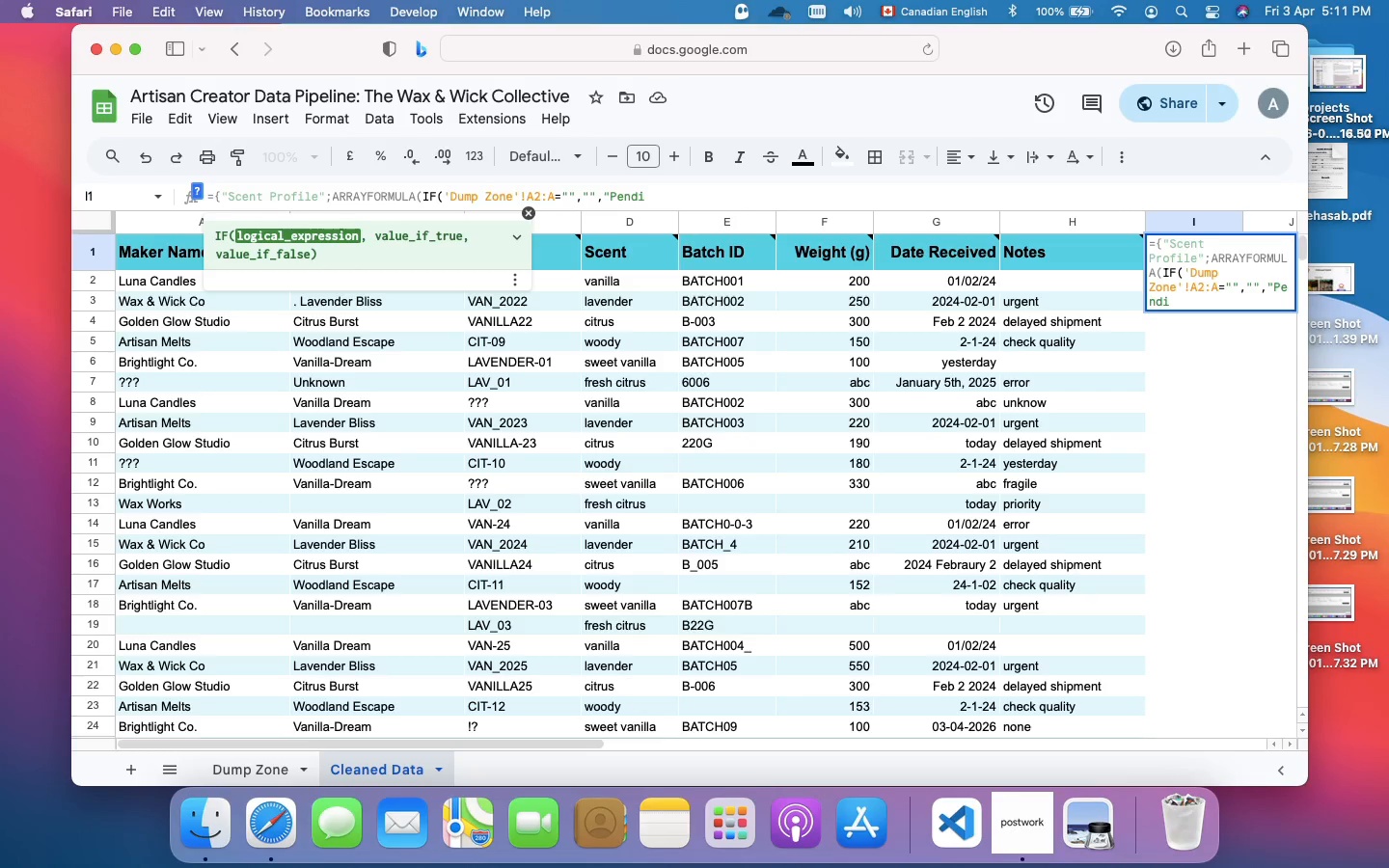 
wait(5.31)
 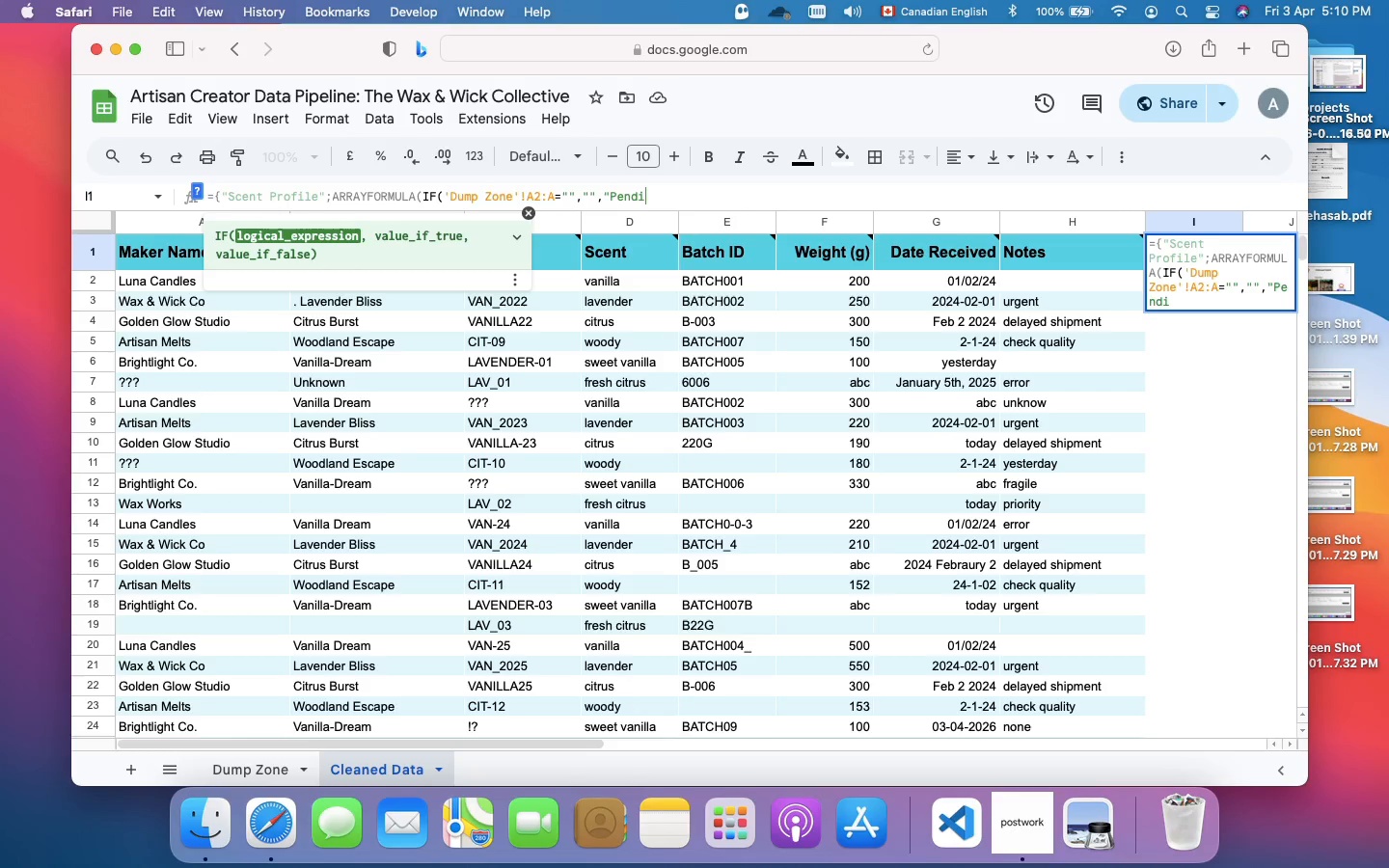 
type(ng )
 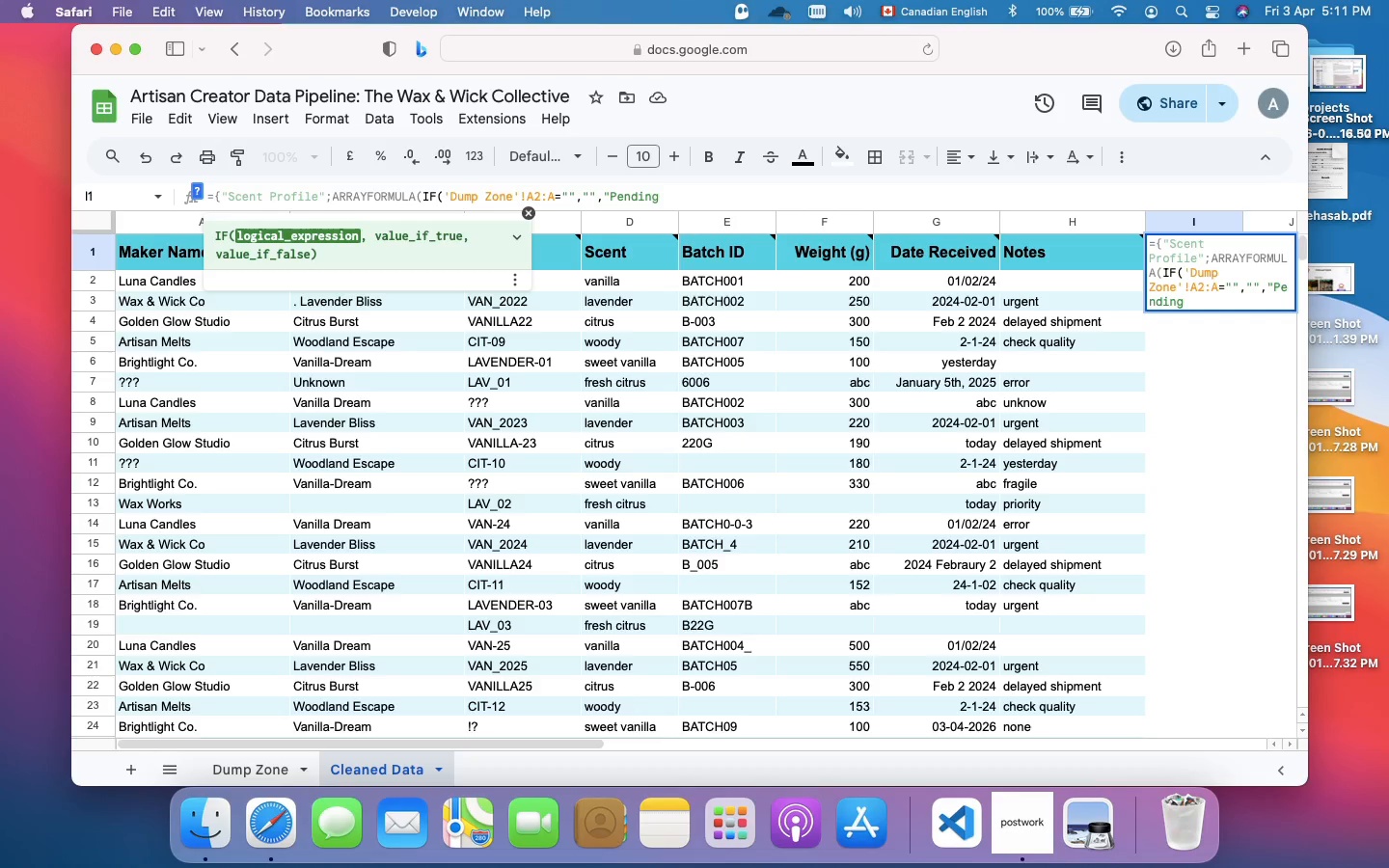 
wait(8.67)
 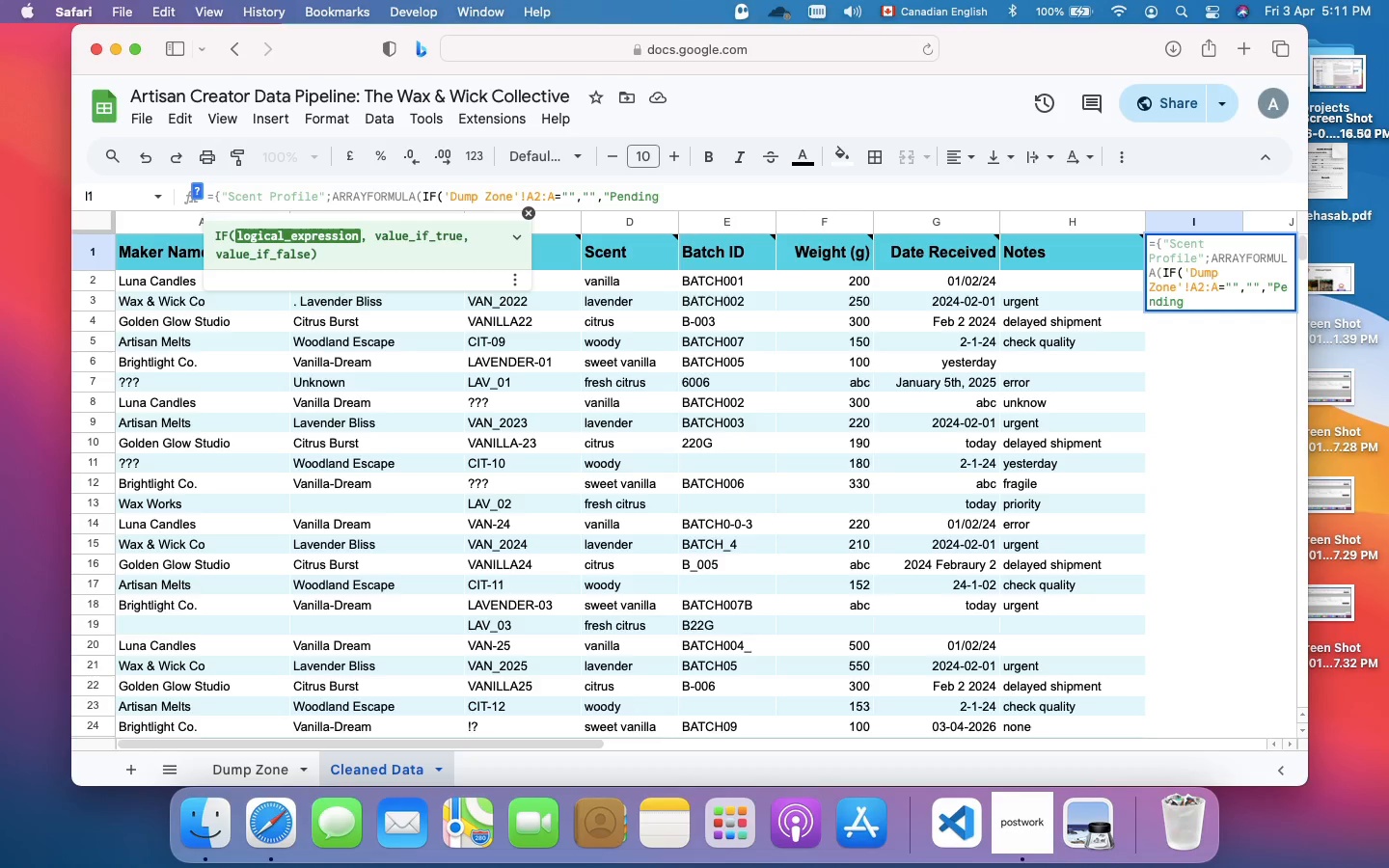 
type(Pgase)
key(Backspace)
key(Backspace)
key(Backspace)
key(Backspace)
type(hase 2)
 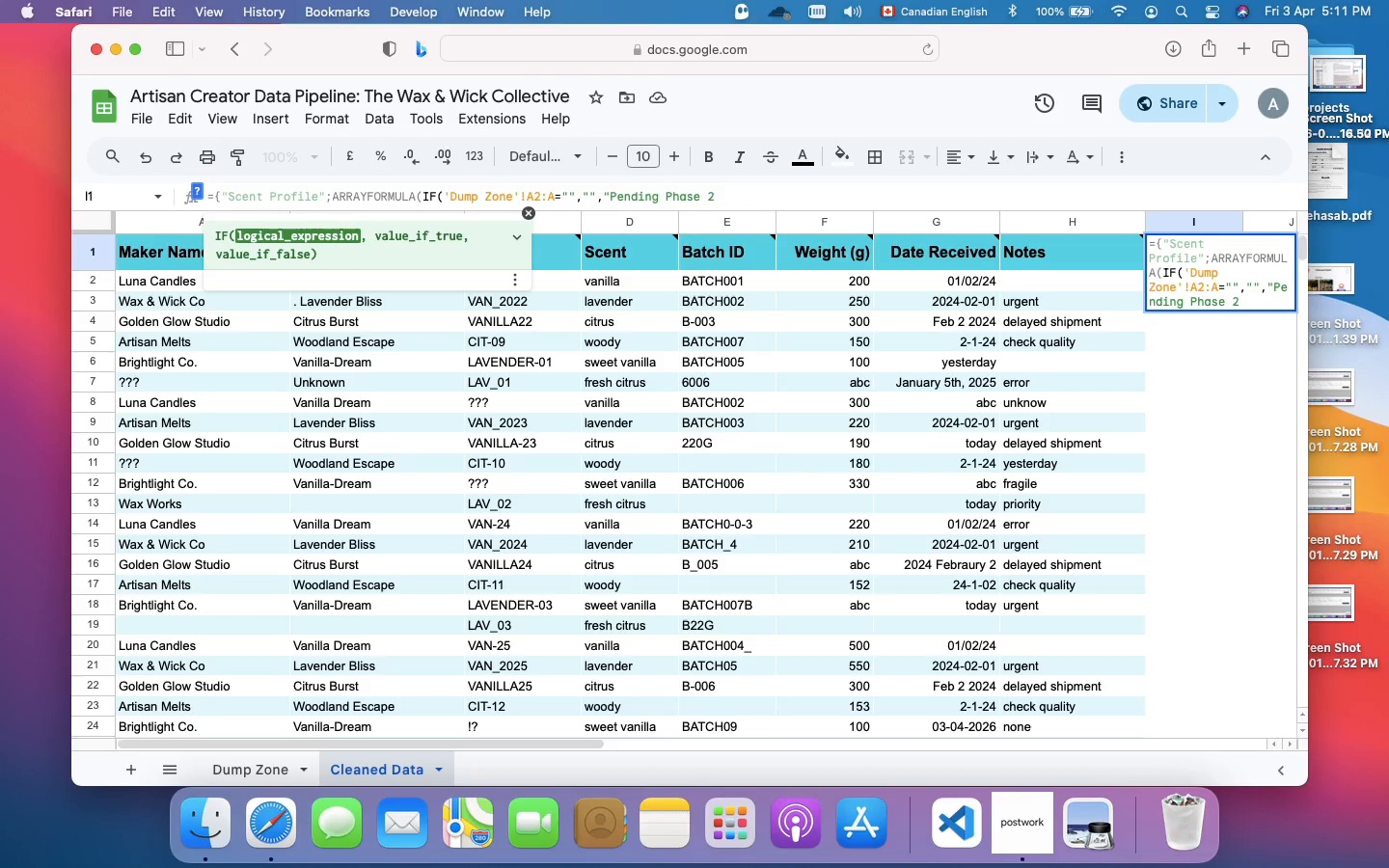 
wait(6.44)
 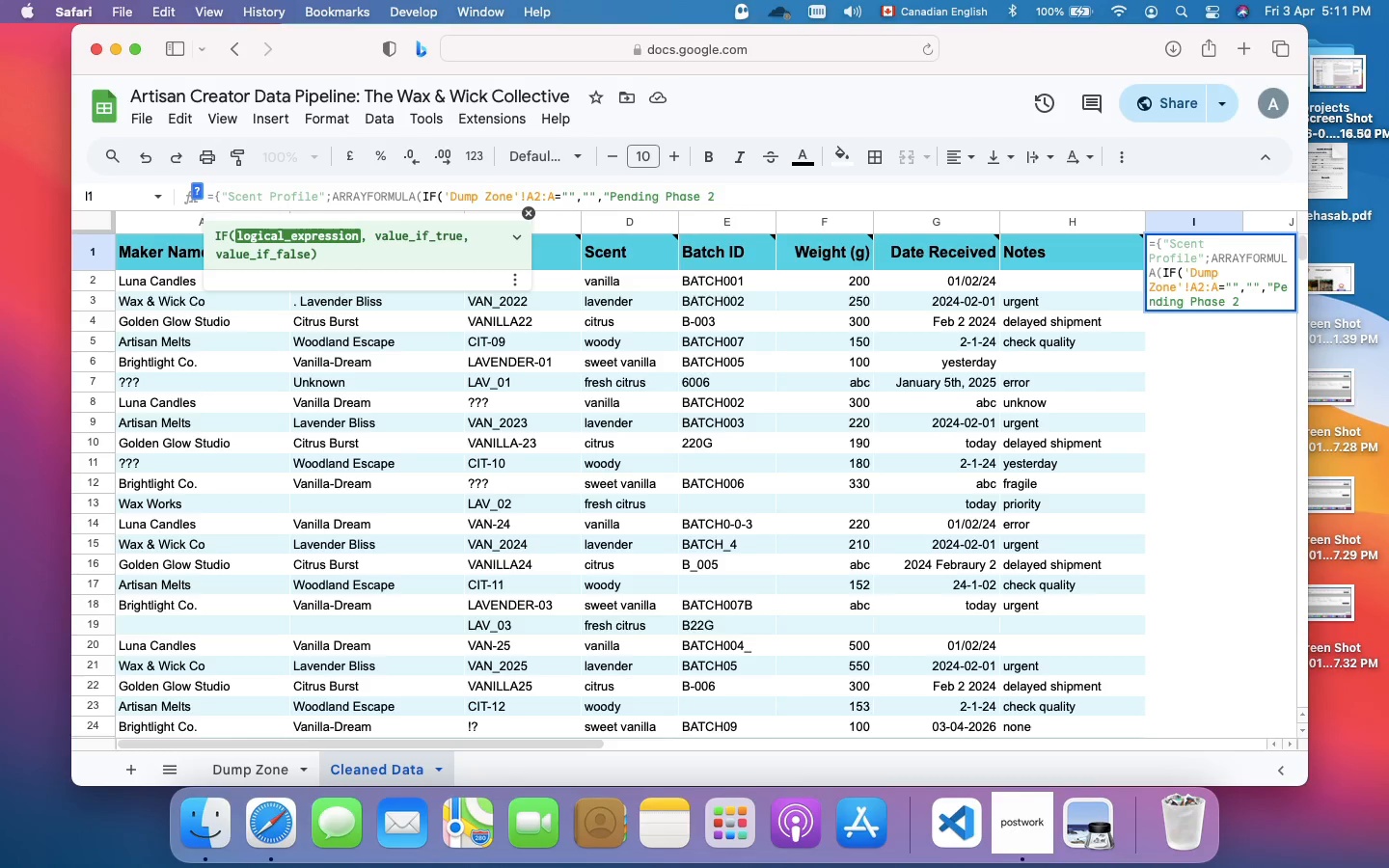 
type( Logic)
 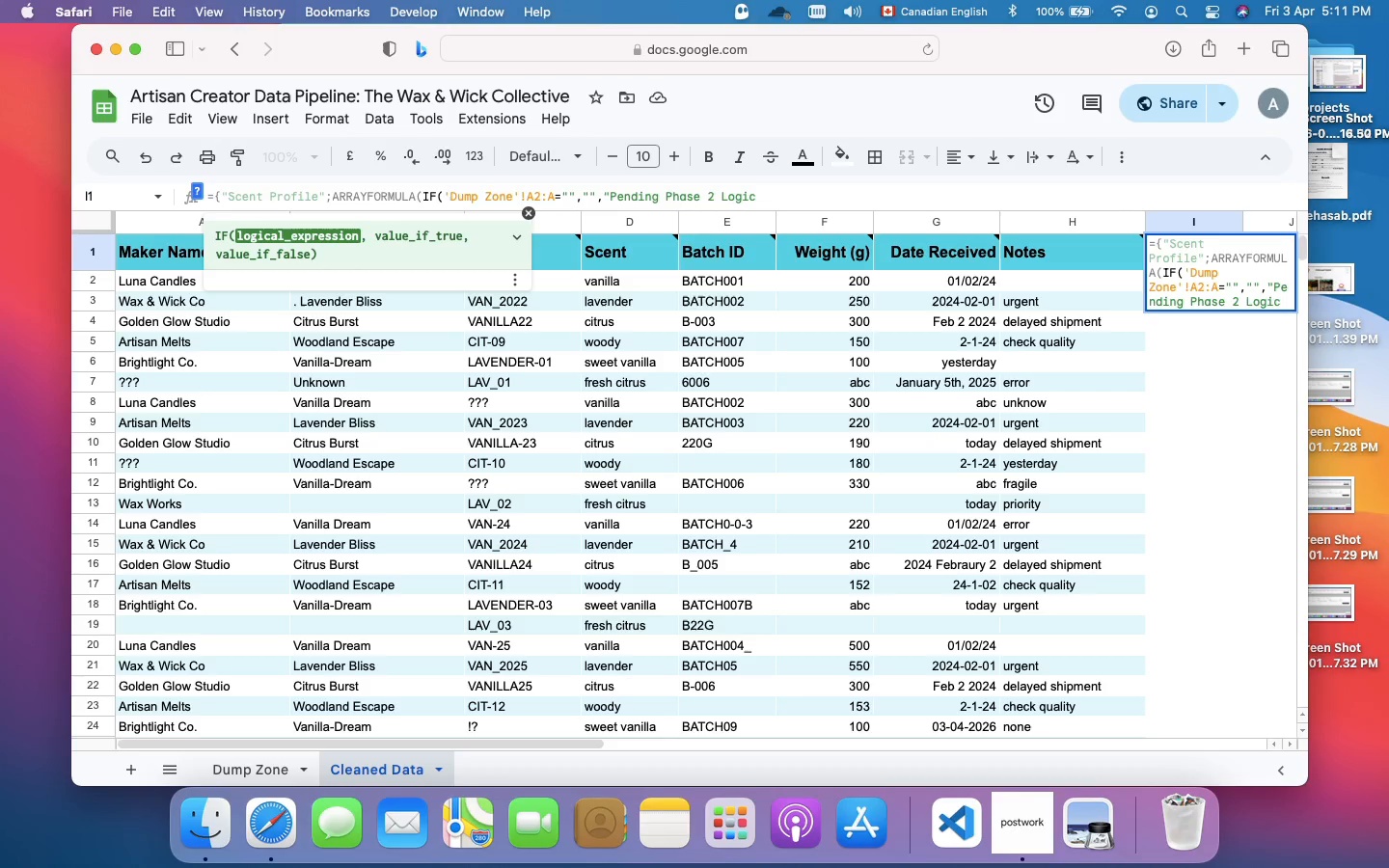 
key(ArrowLeft)
 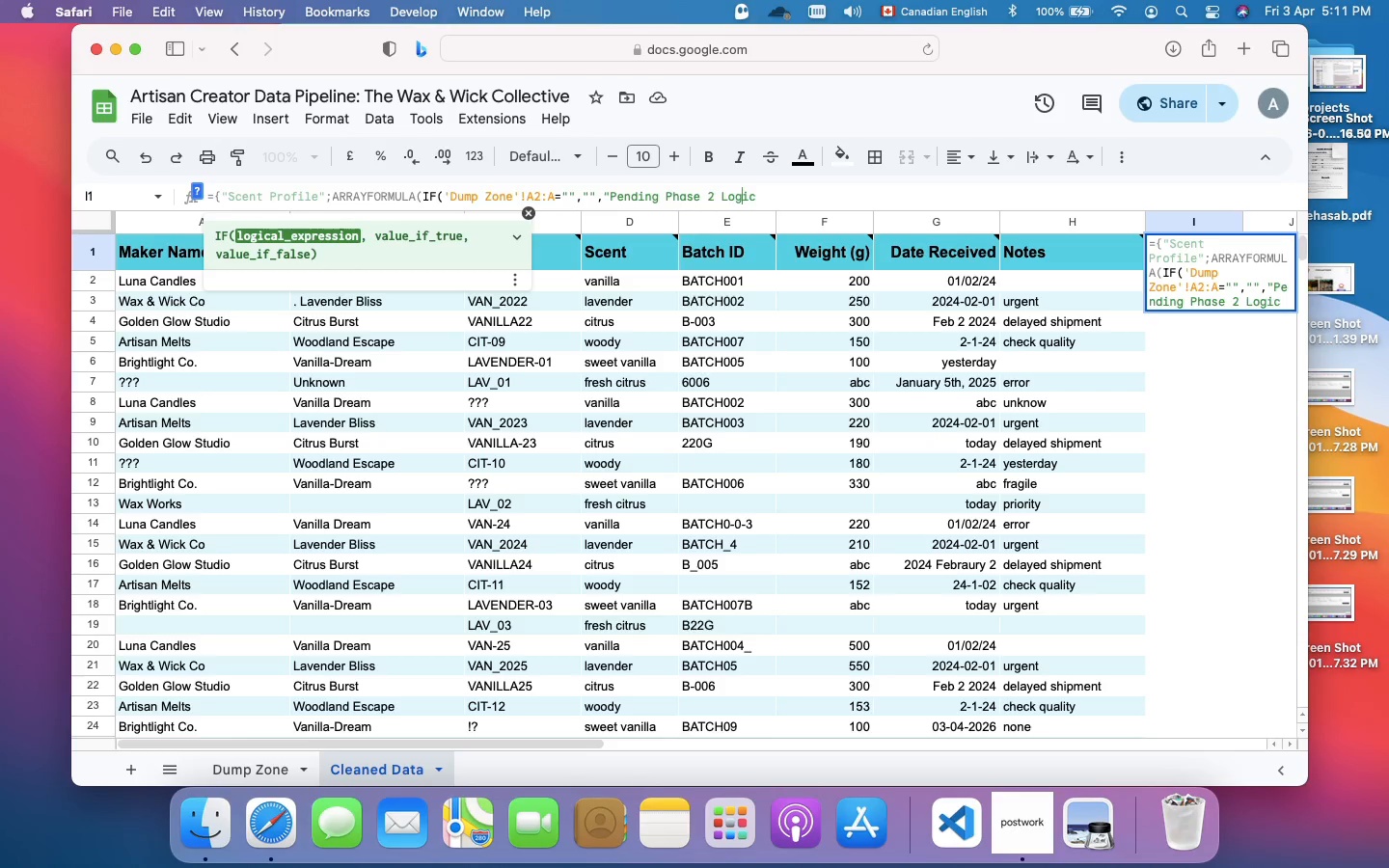 
key(ArrowLeft)
 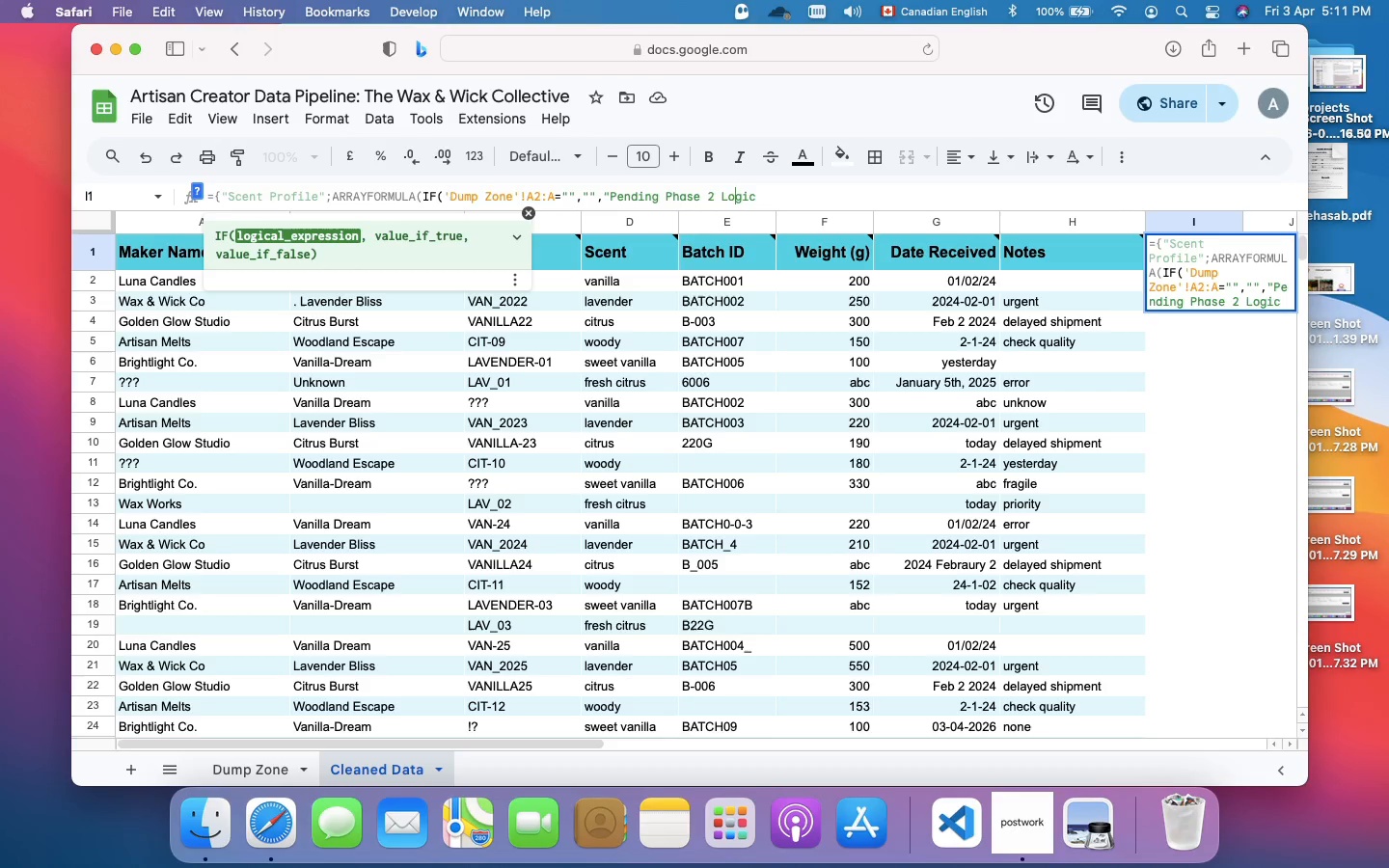 
key(ArrowLeft)
 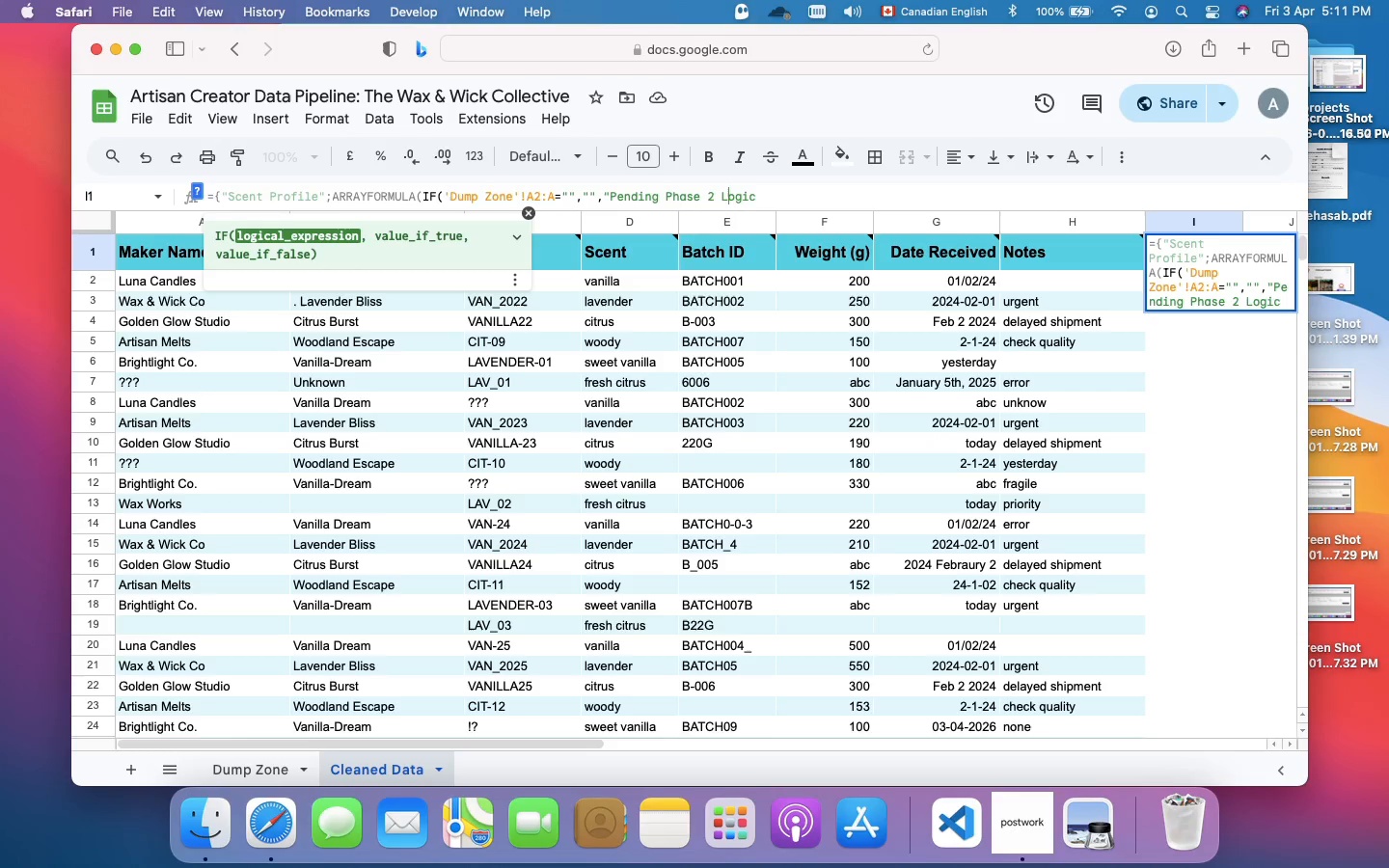 
key(ArrowLeft)
 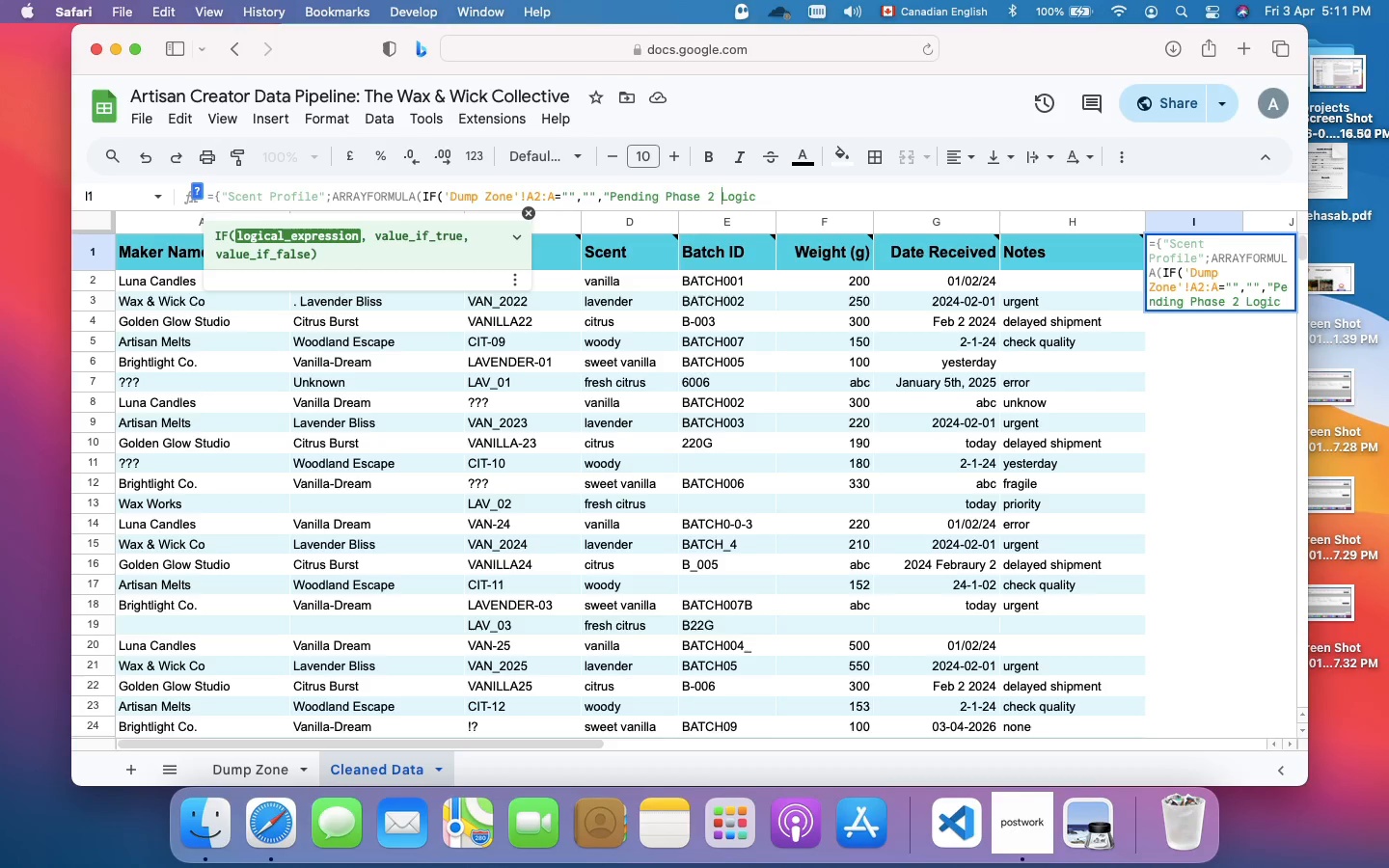 
key(ArrowLeft)
 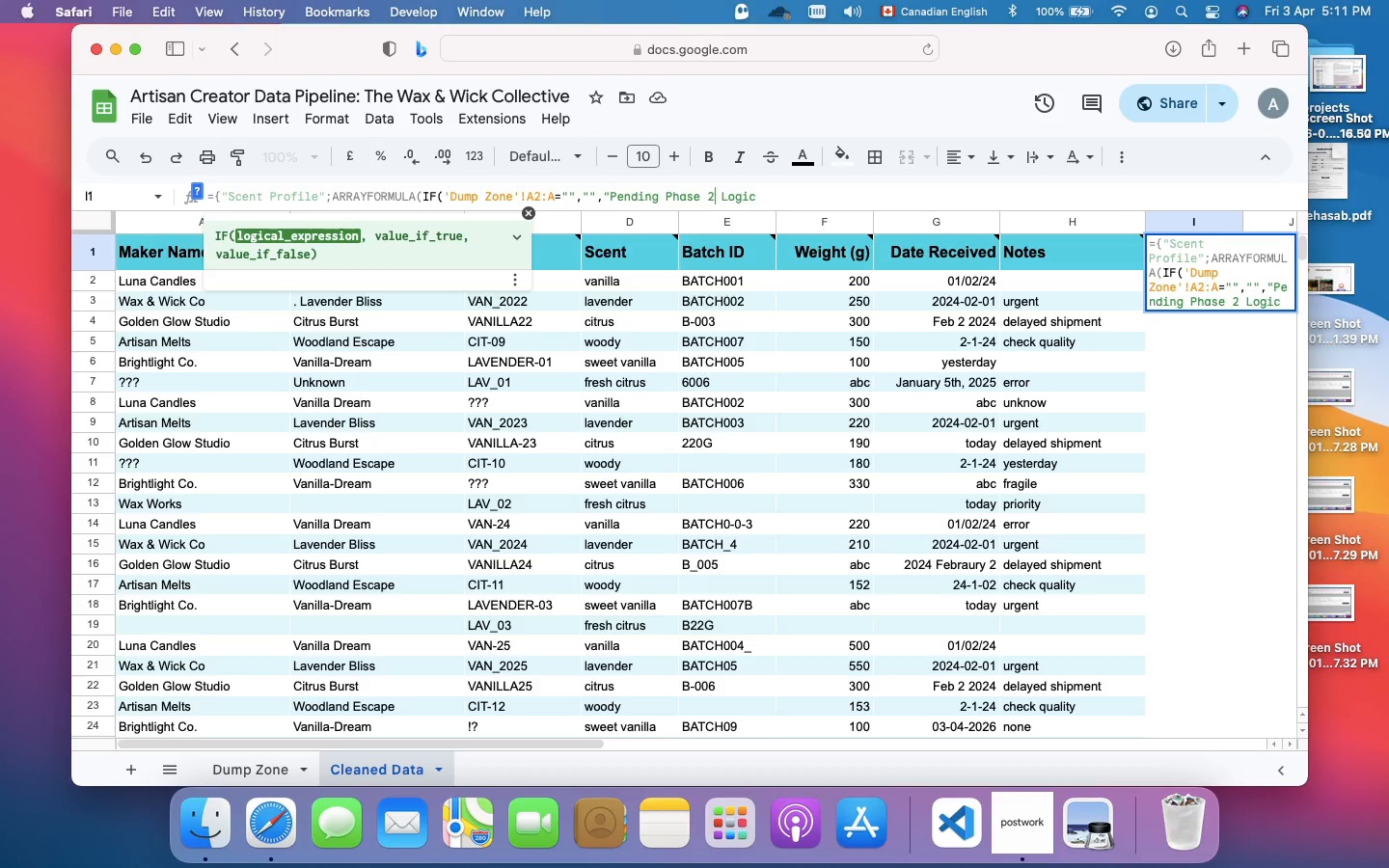 
key(ArrowLeft)
 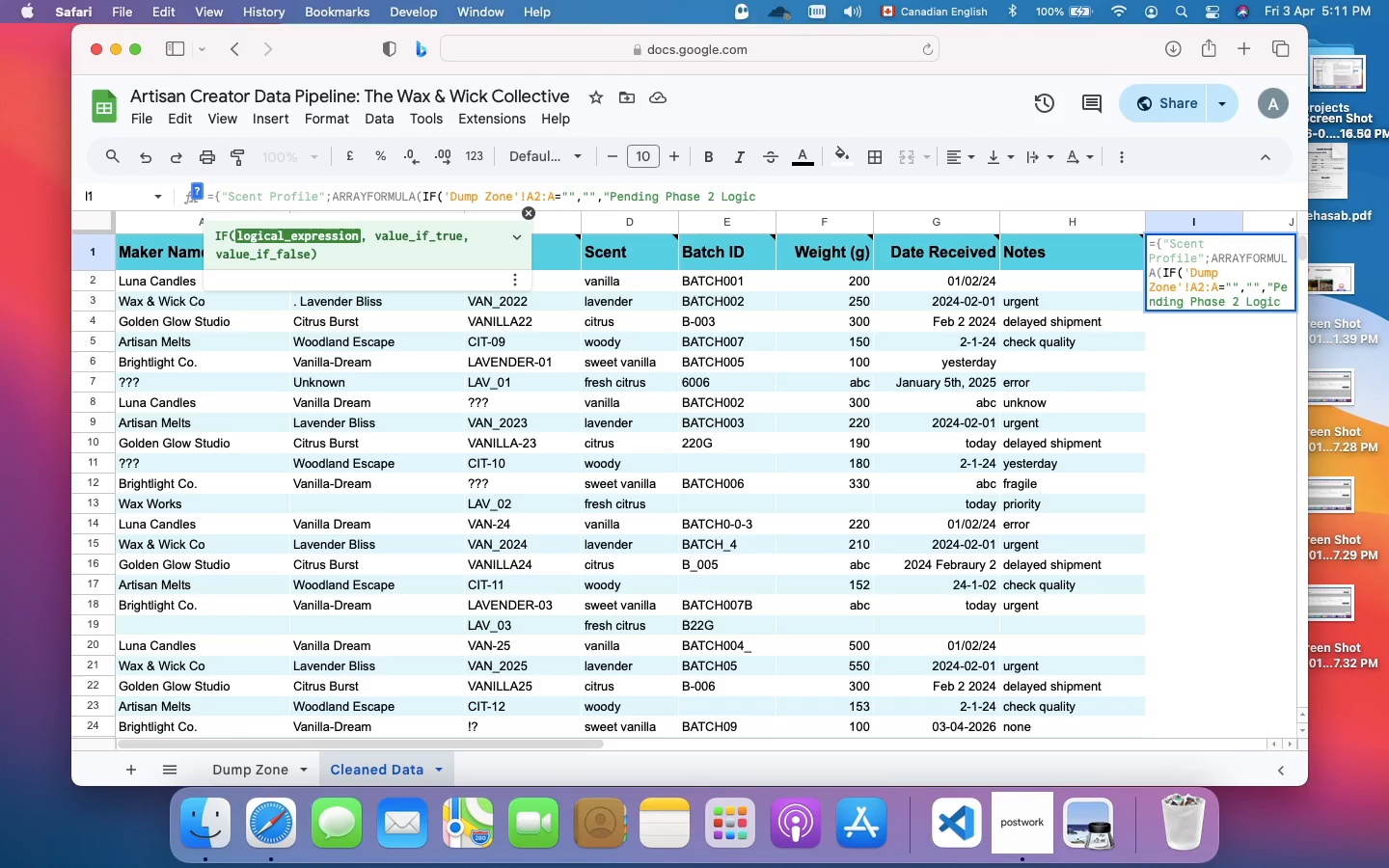 
key(Period)
 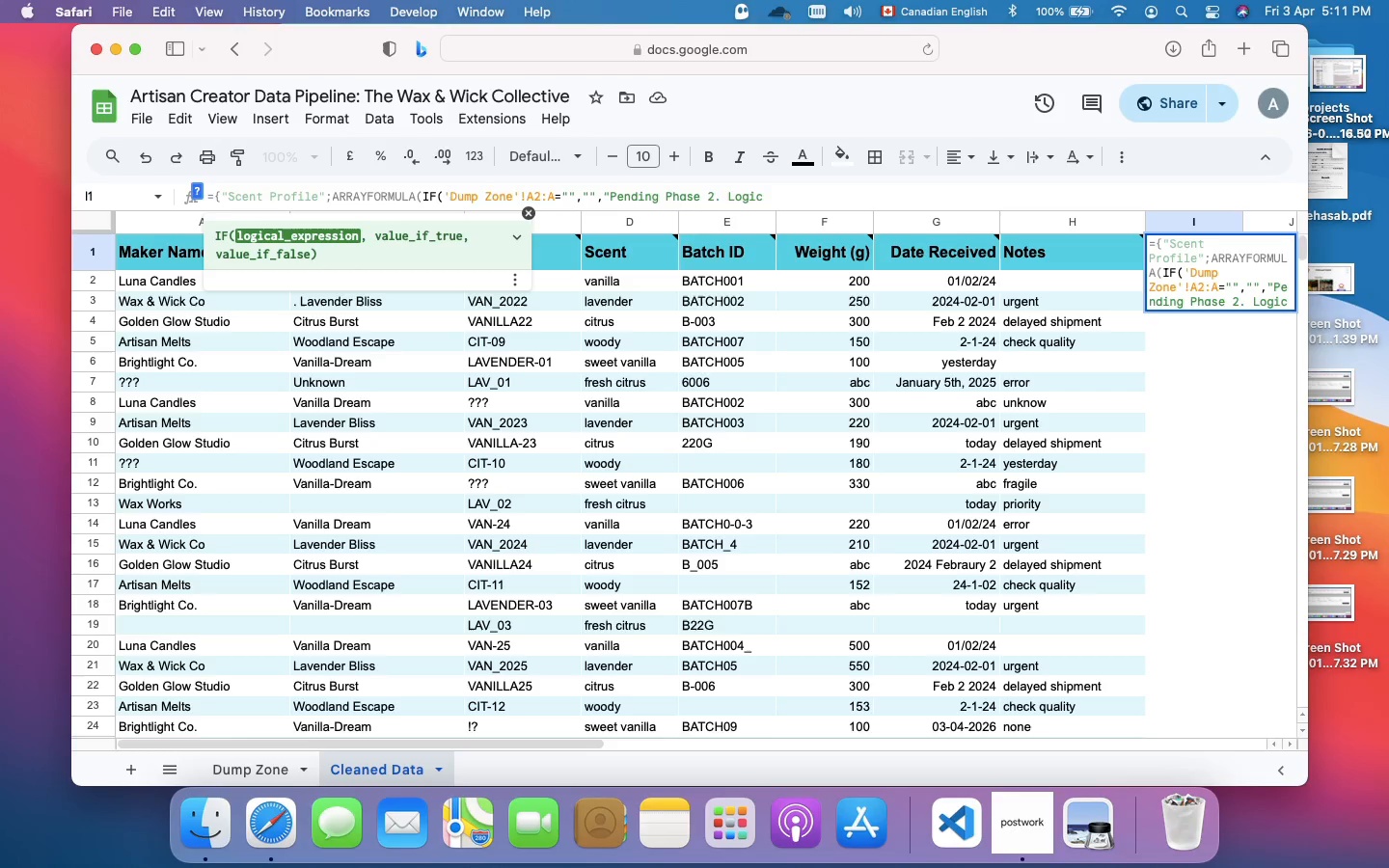 
key(2)
 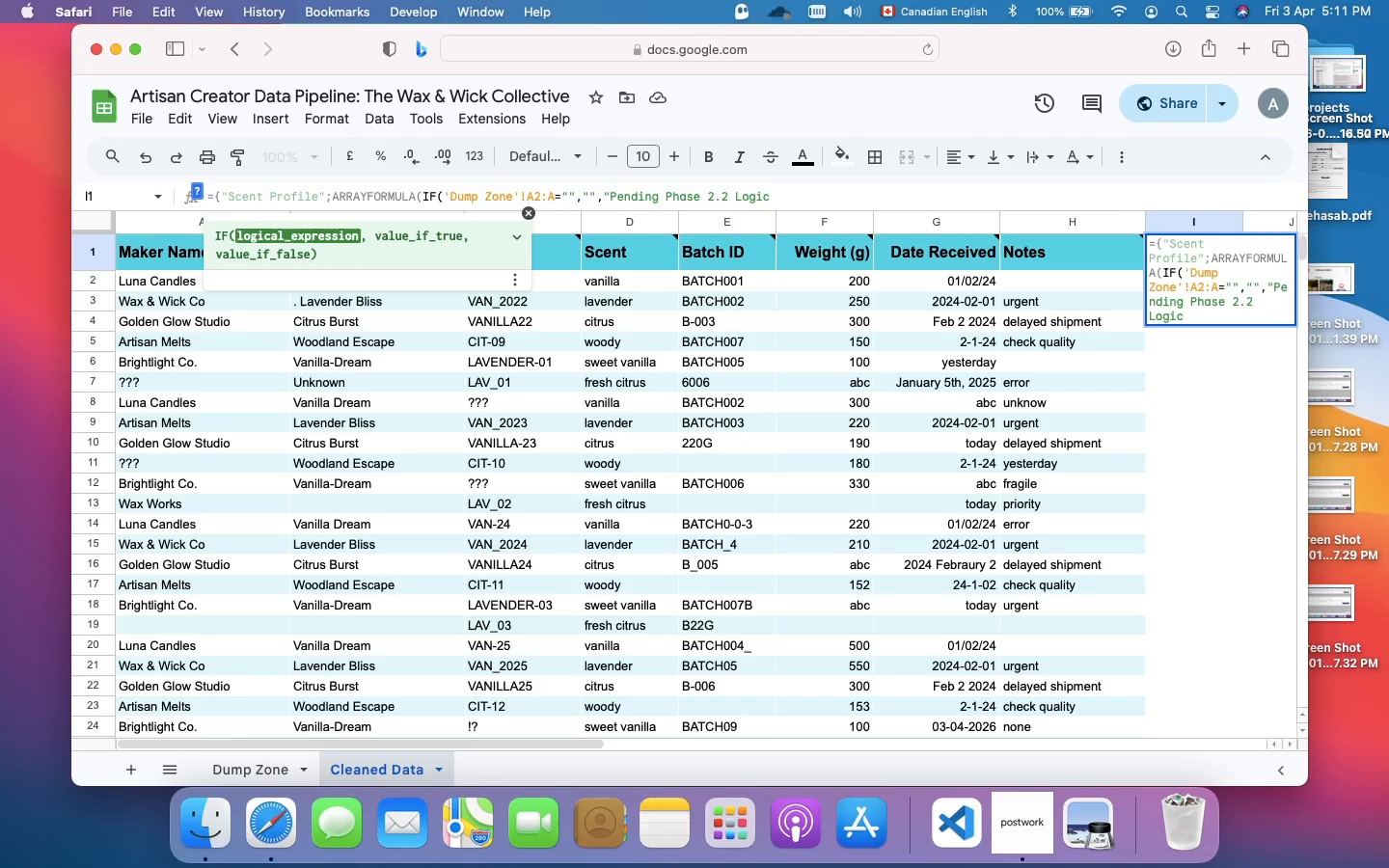 
key(ArrowRight)
 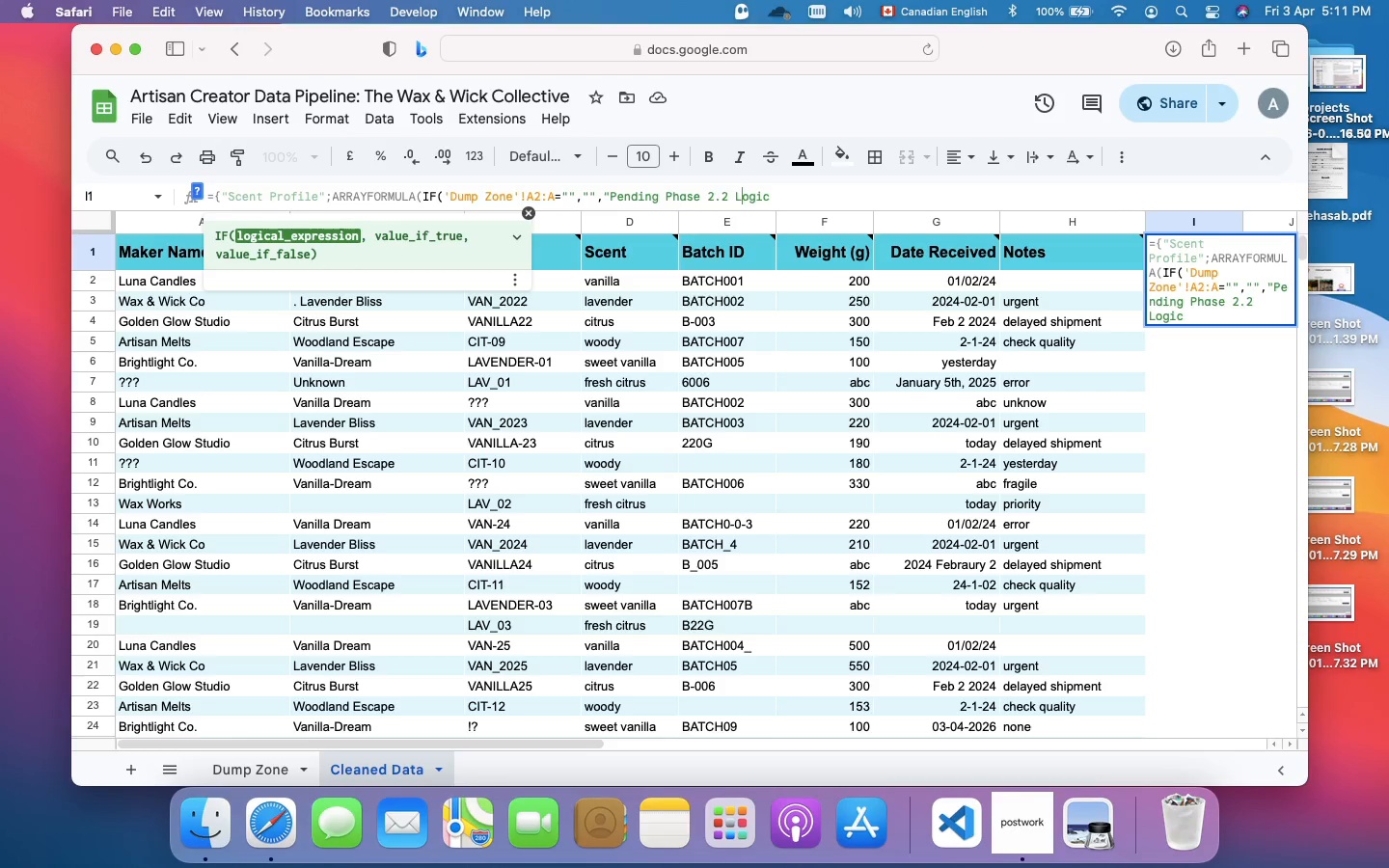 
key(ArrowRight)
 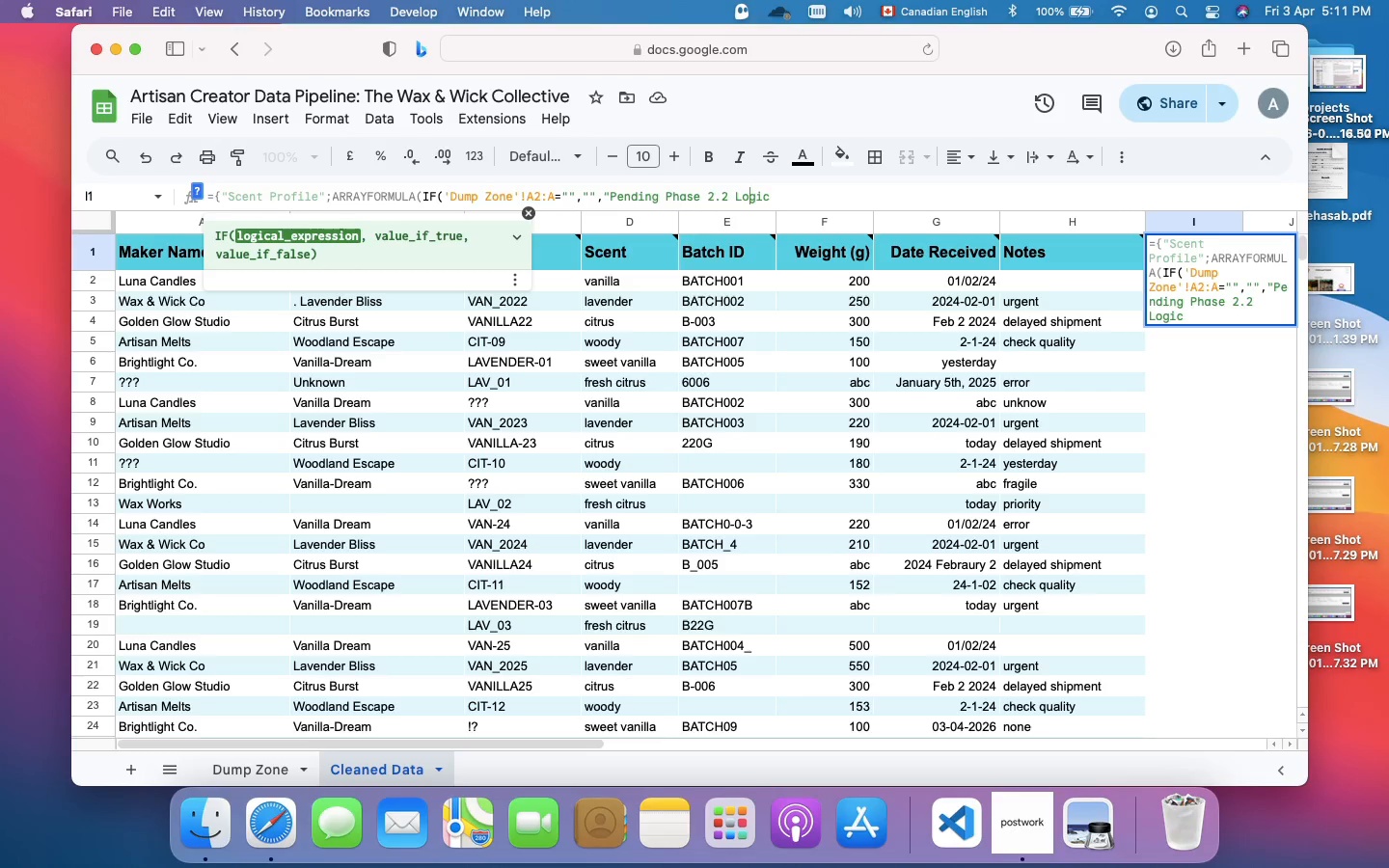 
key(ArrowRight)
 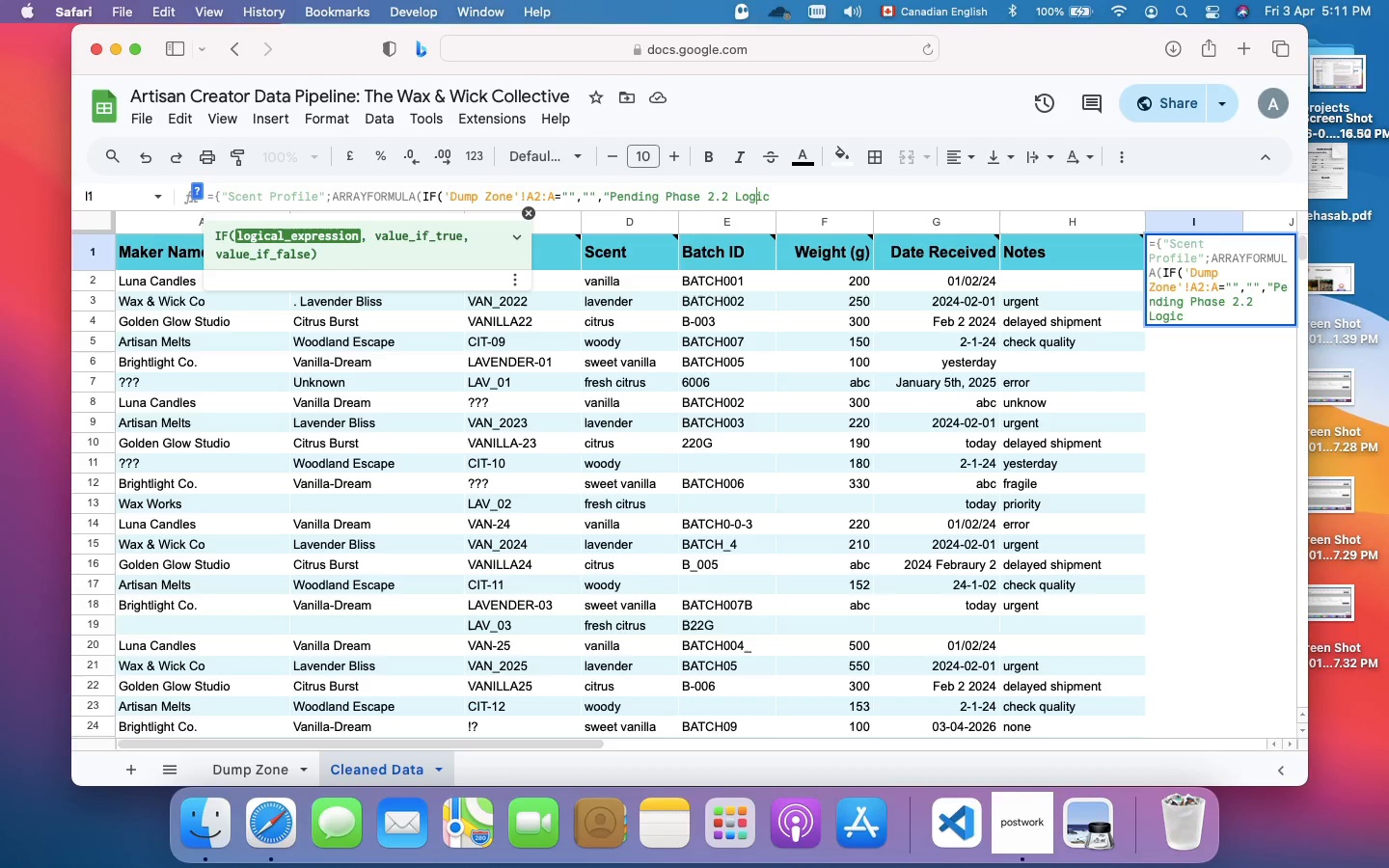 
key(ArrowRight)
 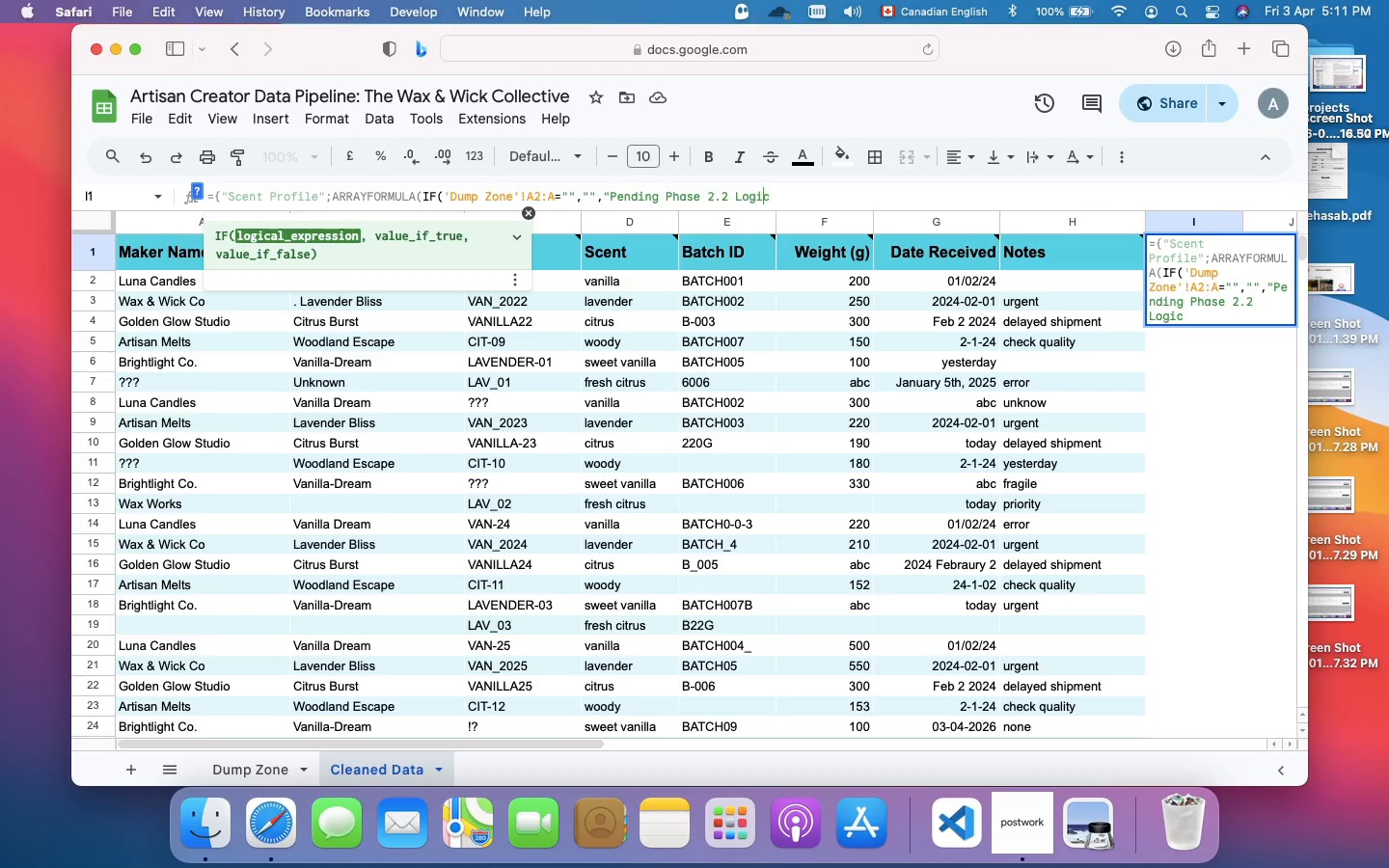 
key(ArrowRight)
 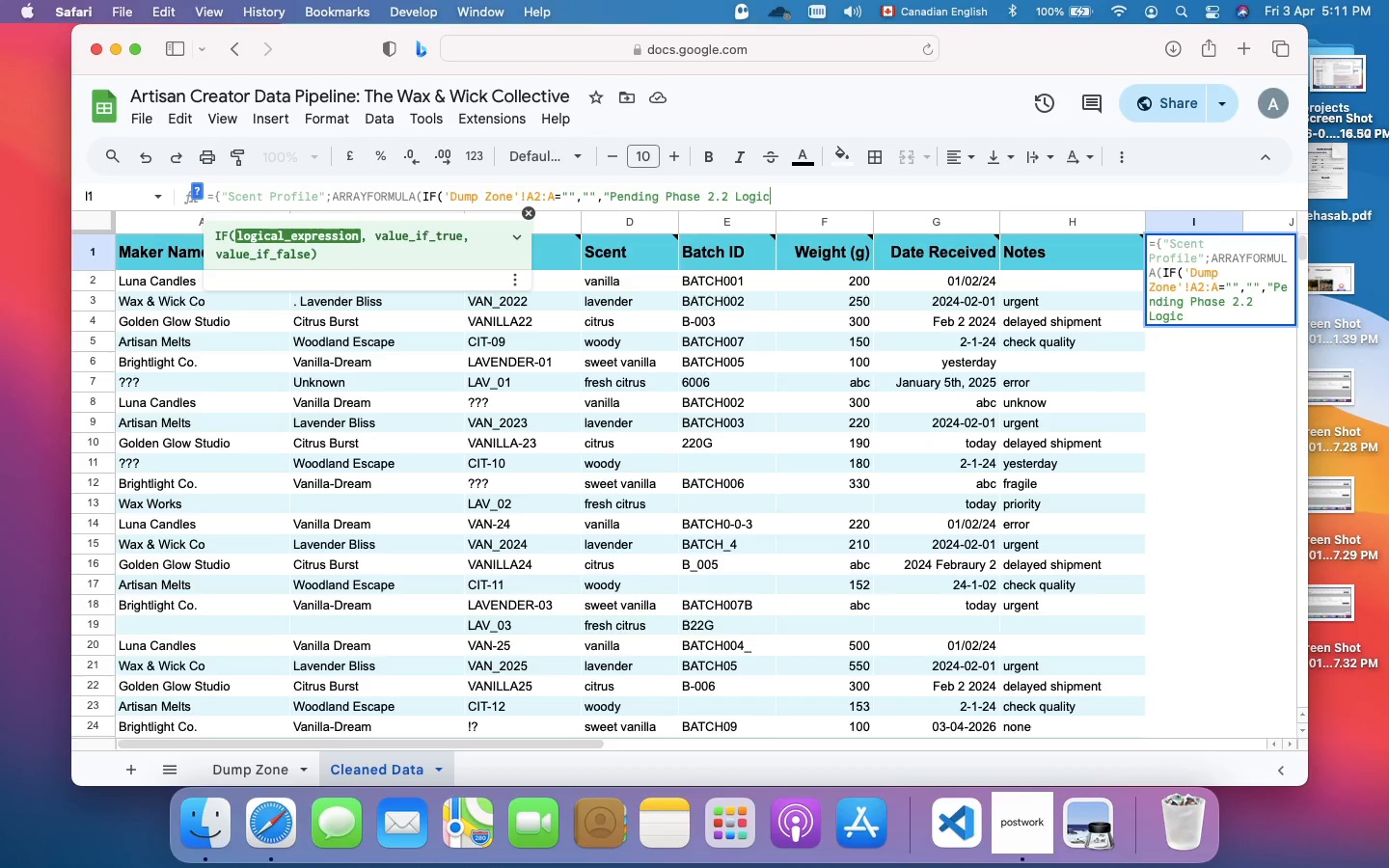 
key(ArrowRight)
 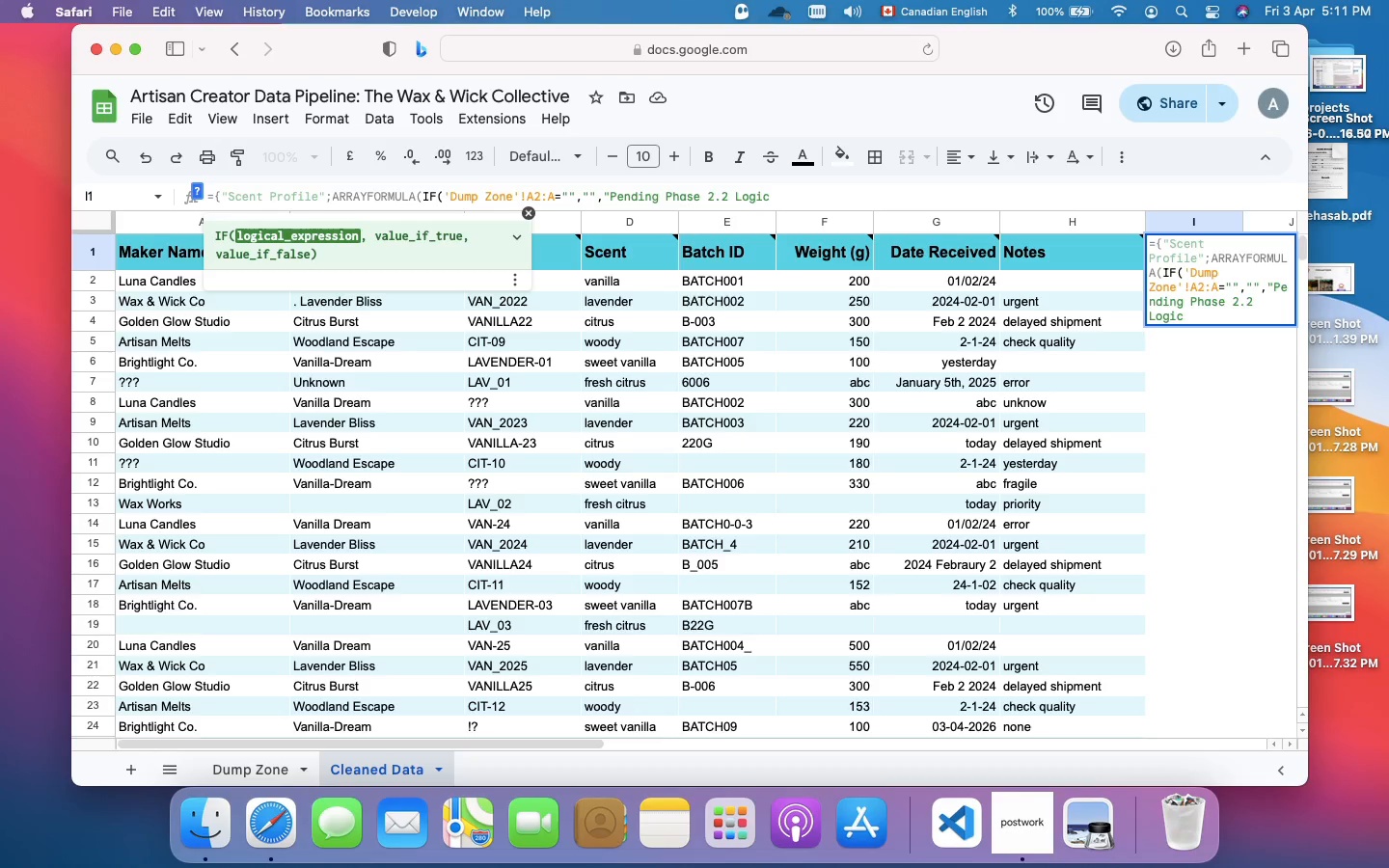 
key(Shift+Quote)
 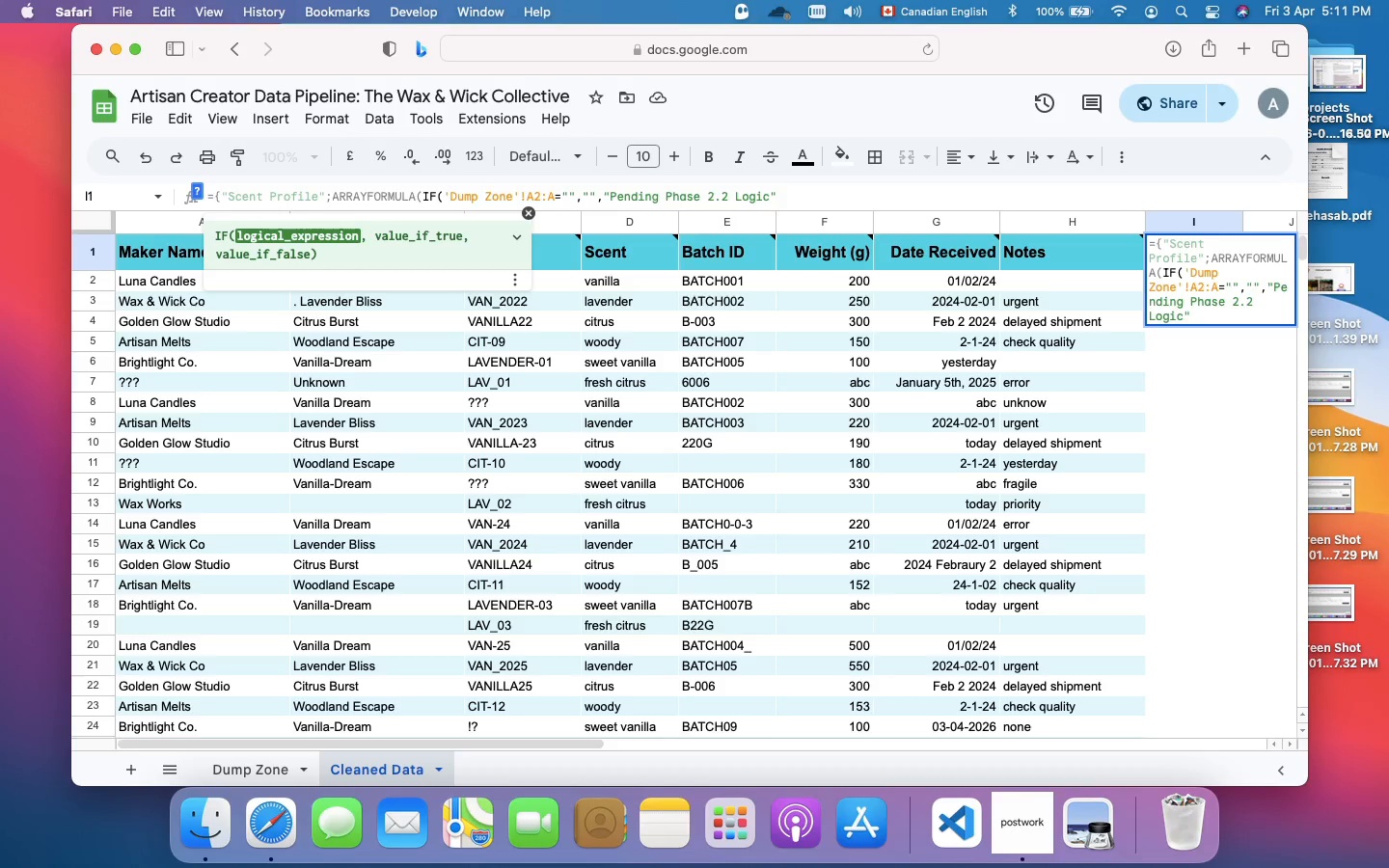 
type())})
 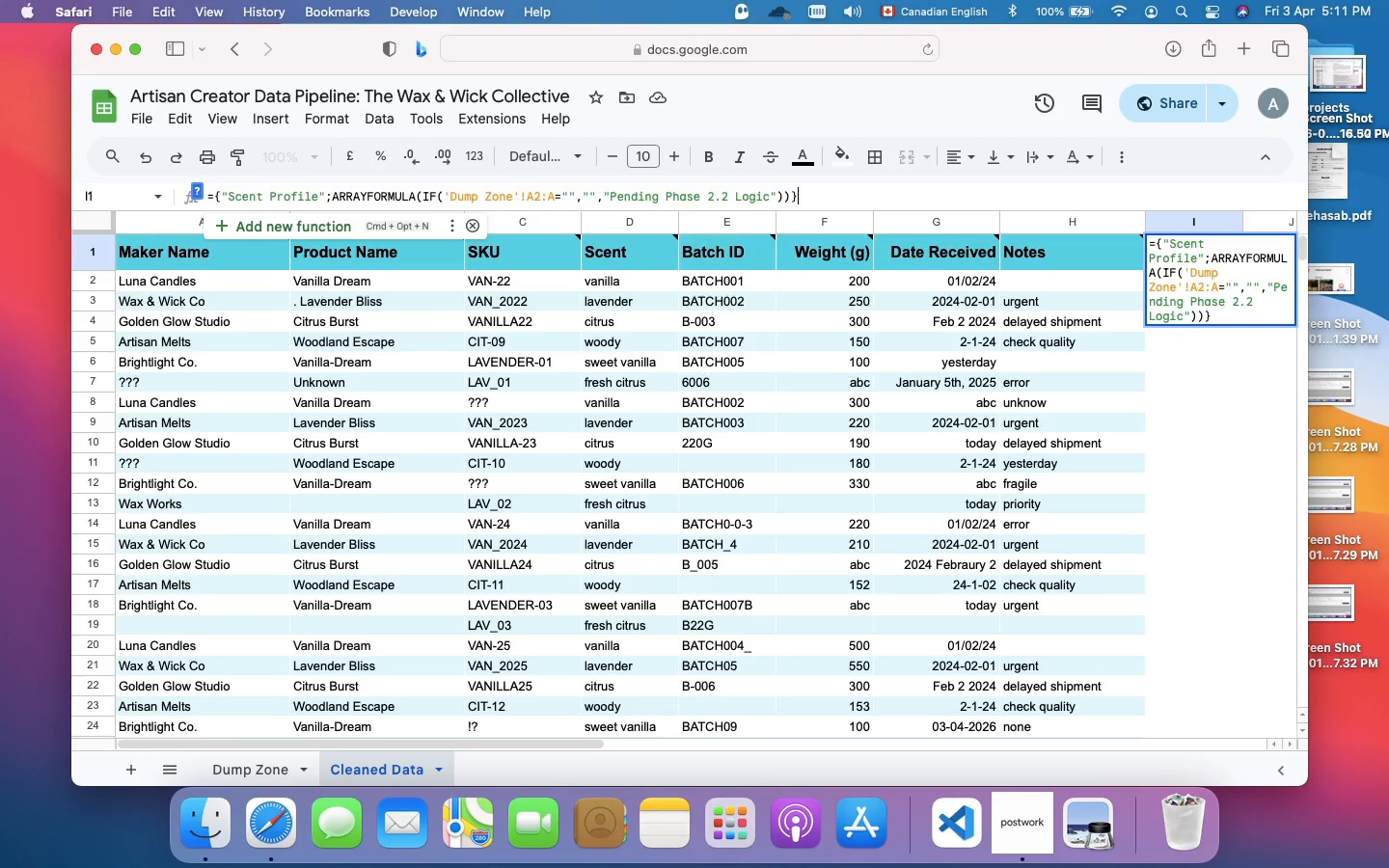 
key(Enter)
 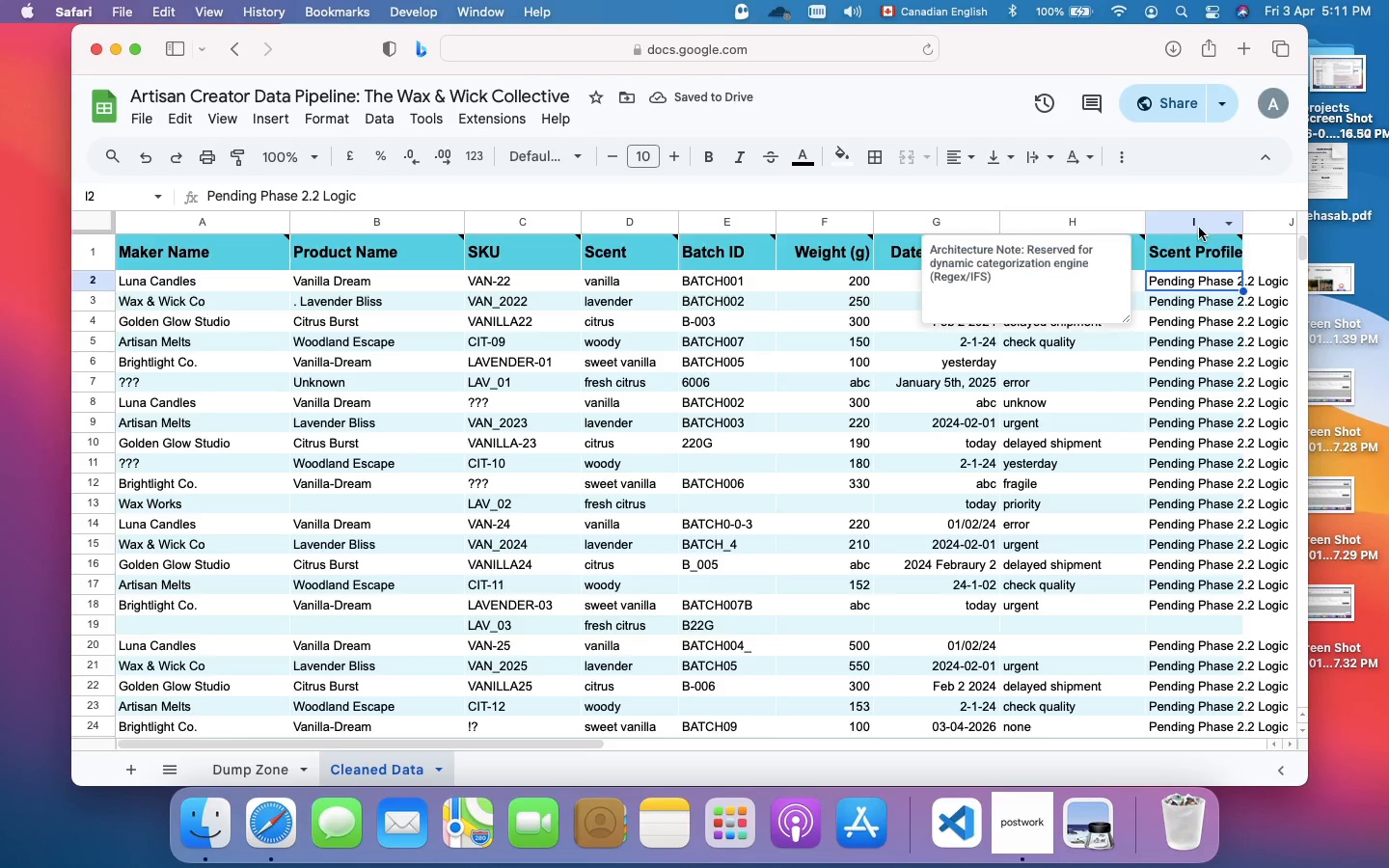 
left_click([1190, 223])
 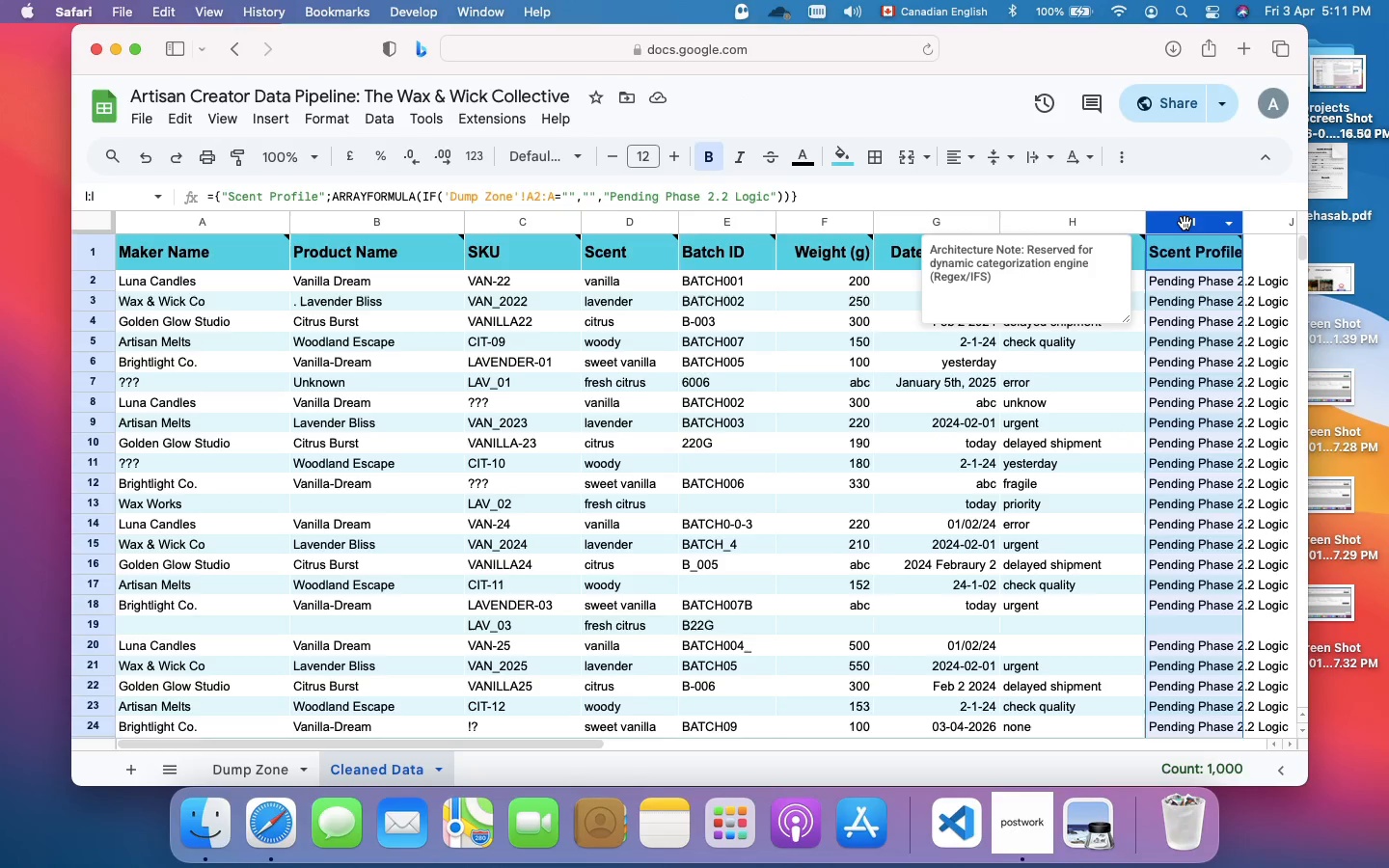 
right_click([1185, 223])
 